 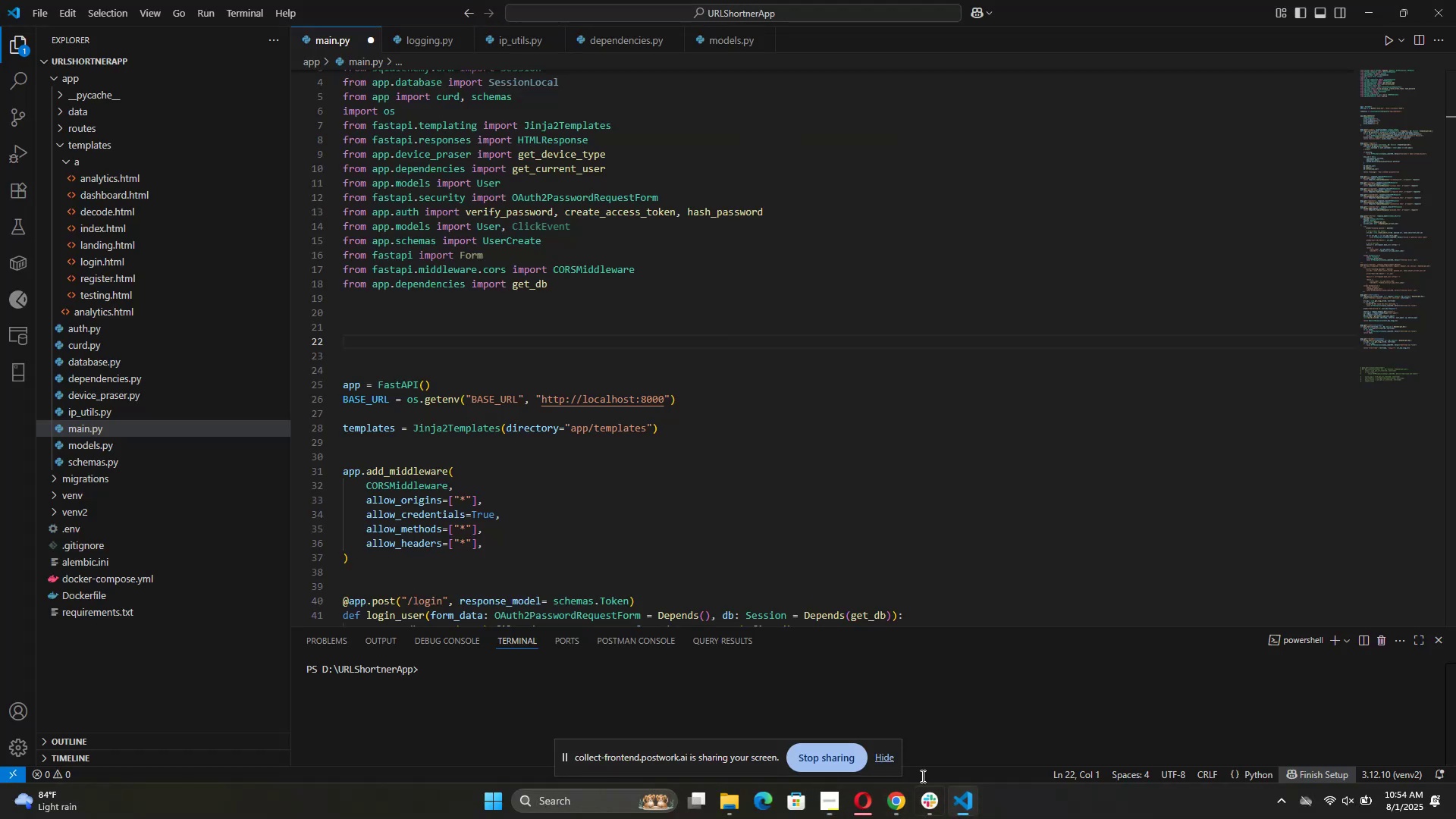 
scroll: coordinate [832, 504], scroll_direction: down, amount: 3.0
 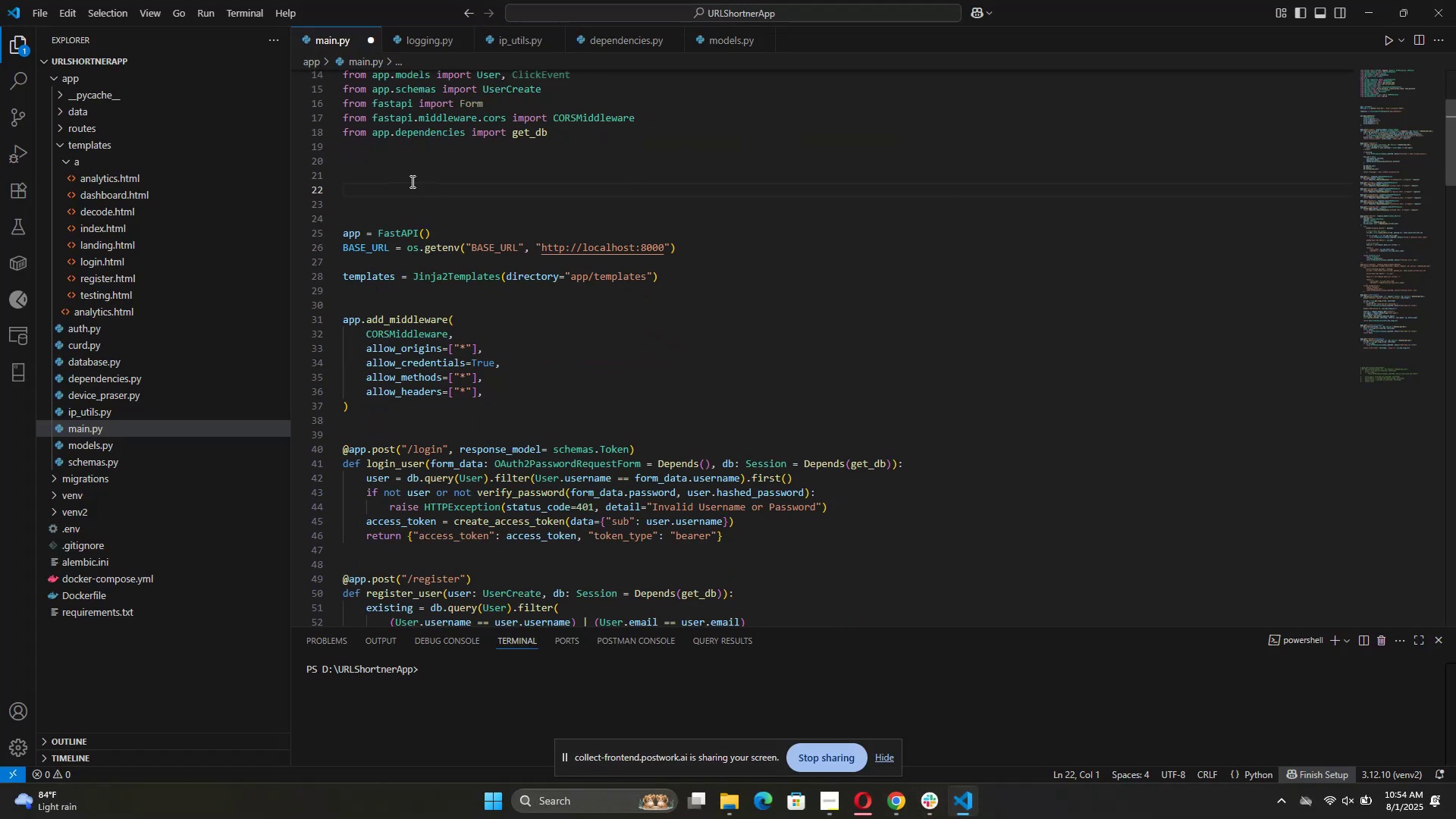 
left_click([406, 199])
 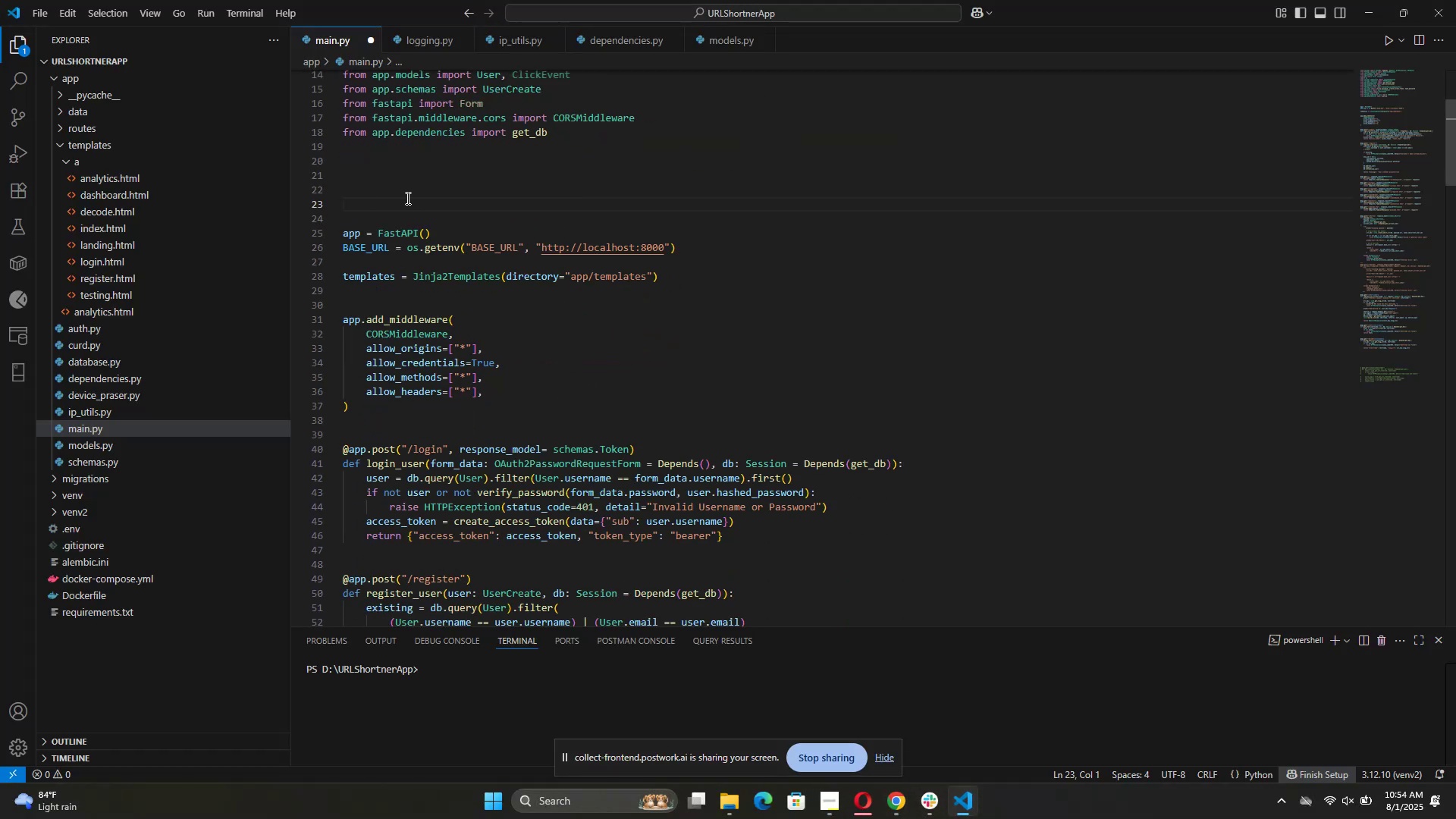 
key(Backspace)
 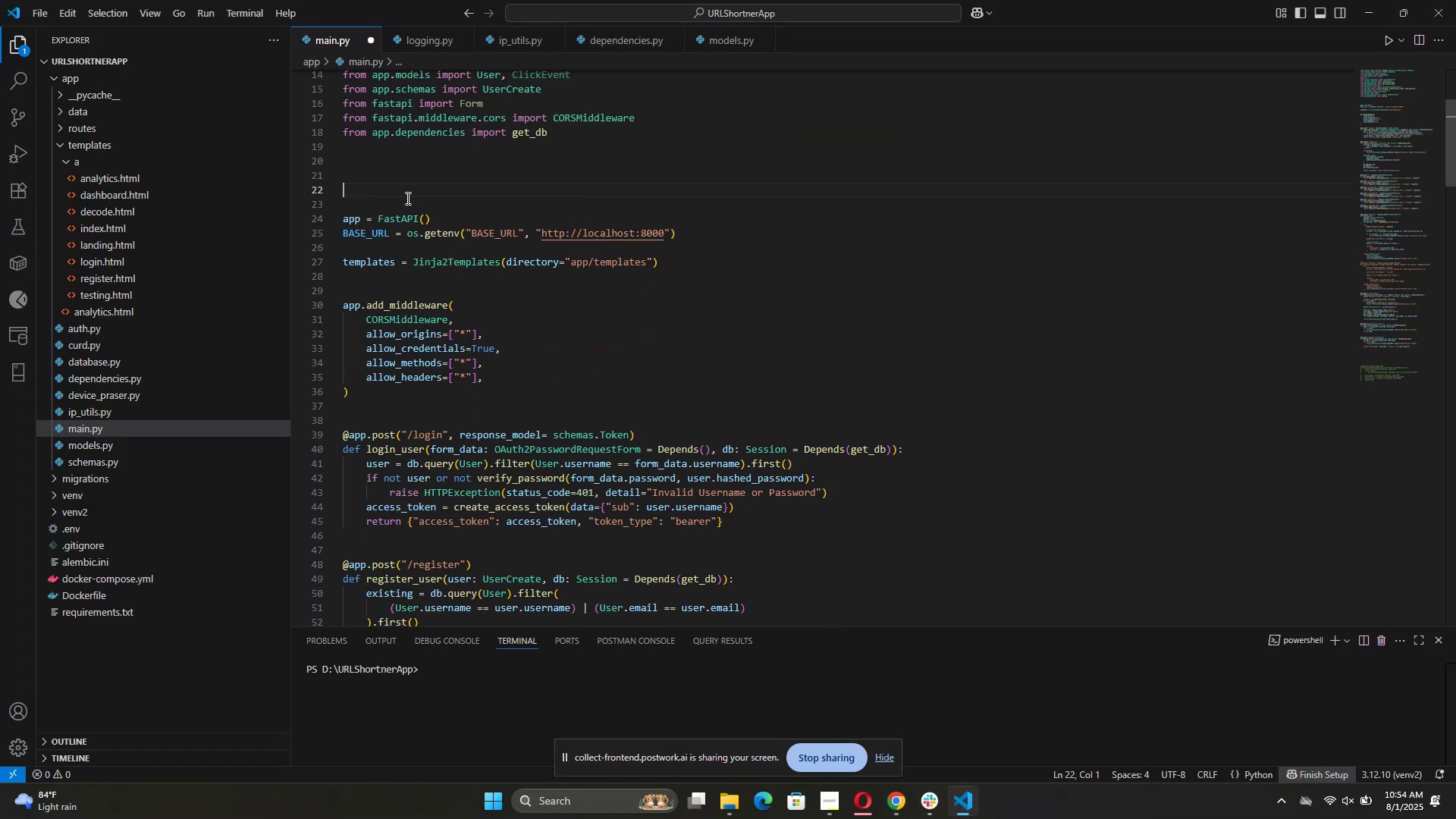 
key(Backspace)
 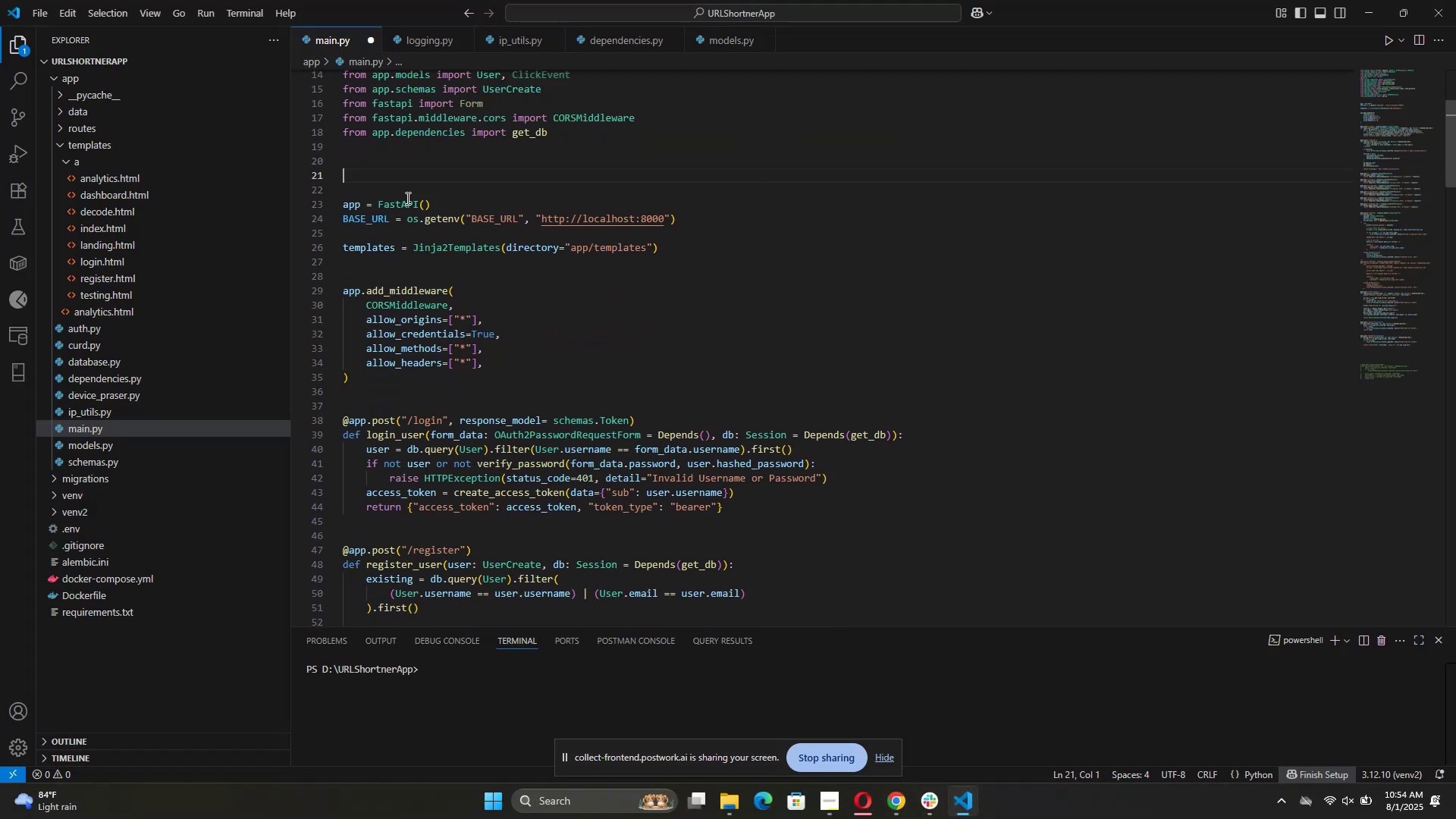 
key(Backspace)
 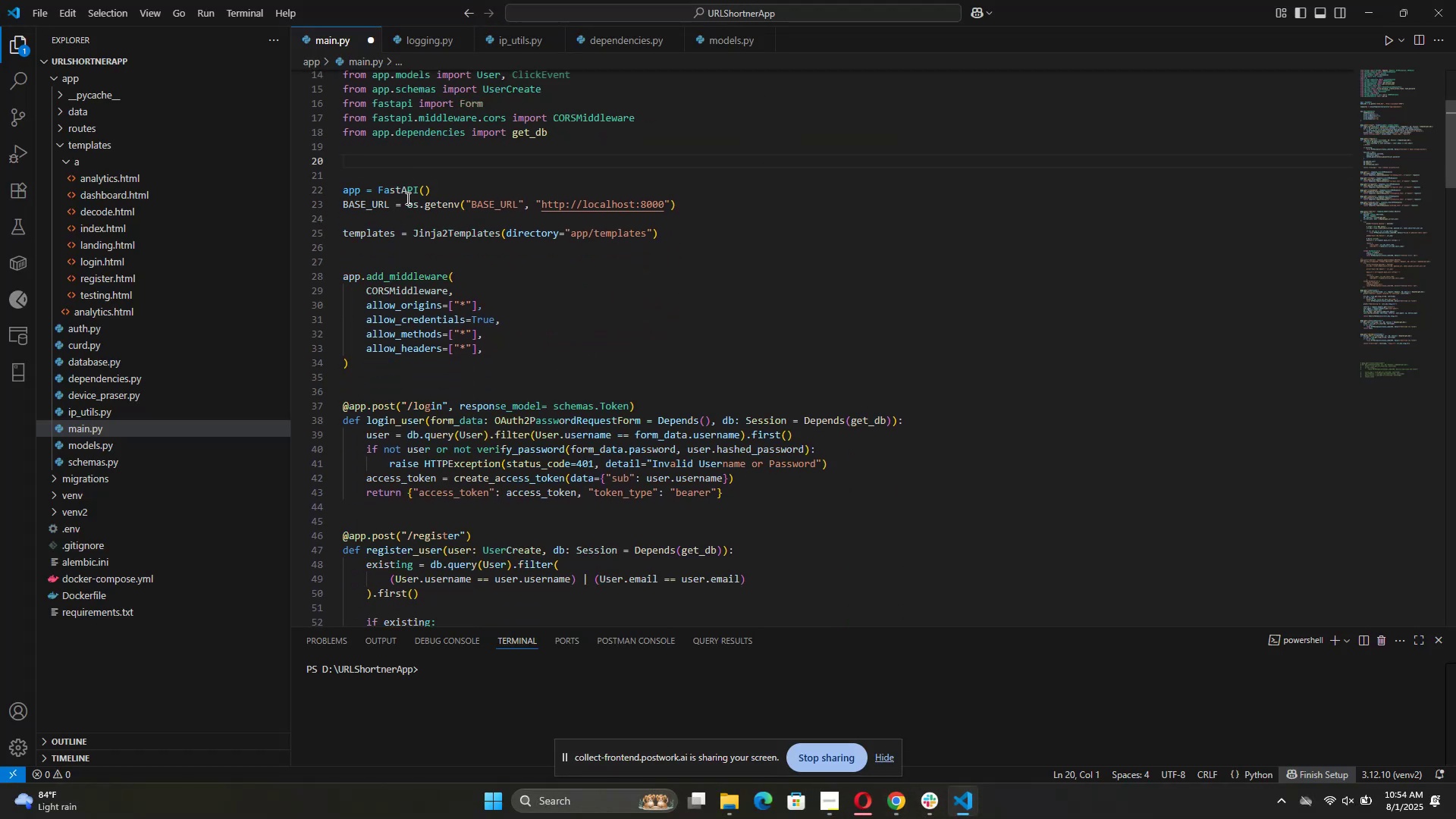 
key(ArrowDown)
 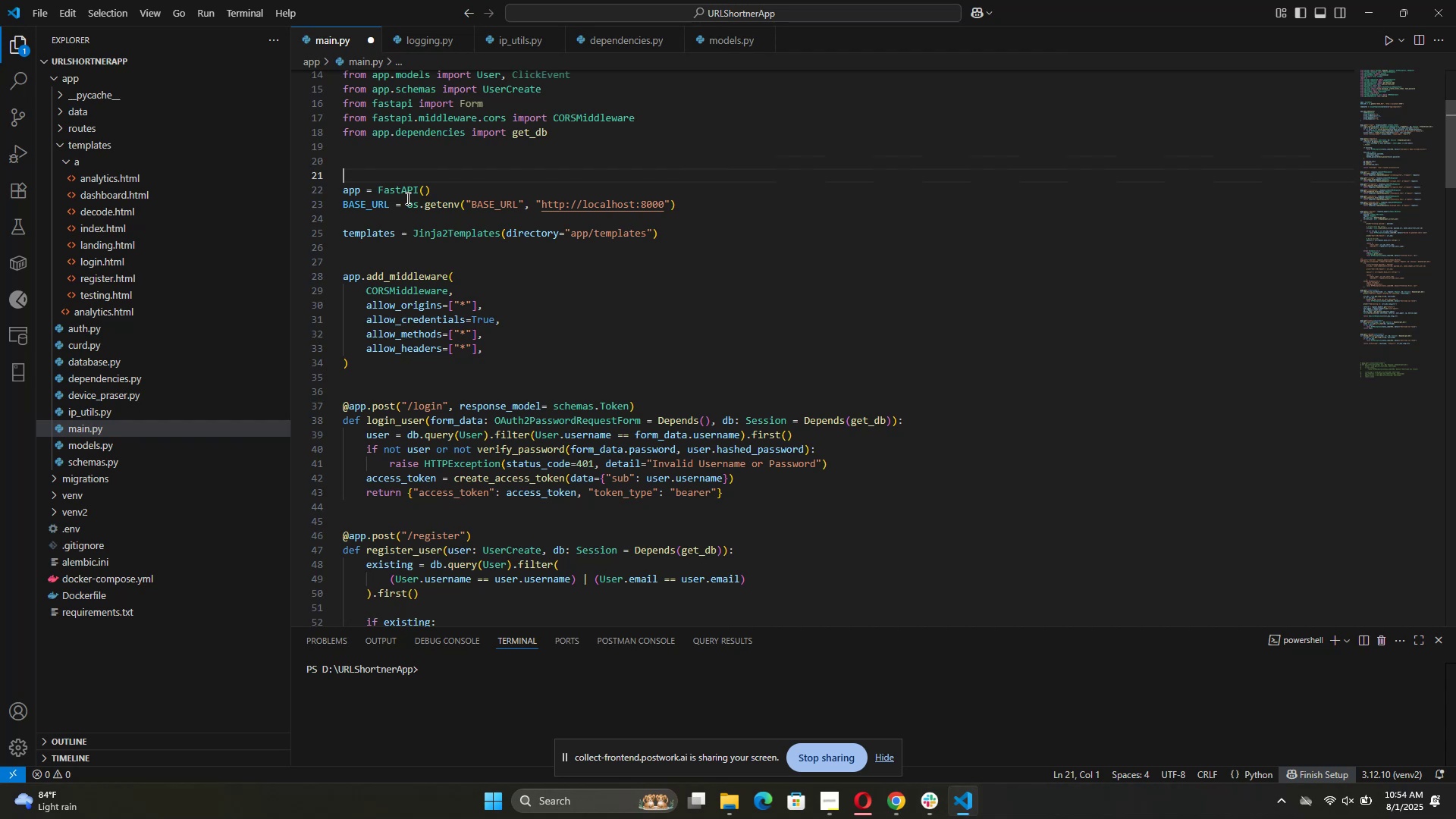 
key(Backspace)
 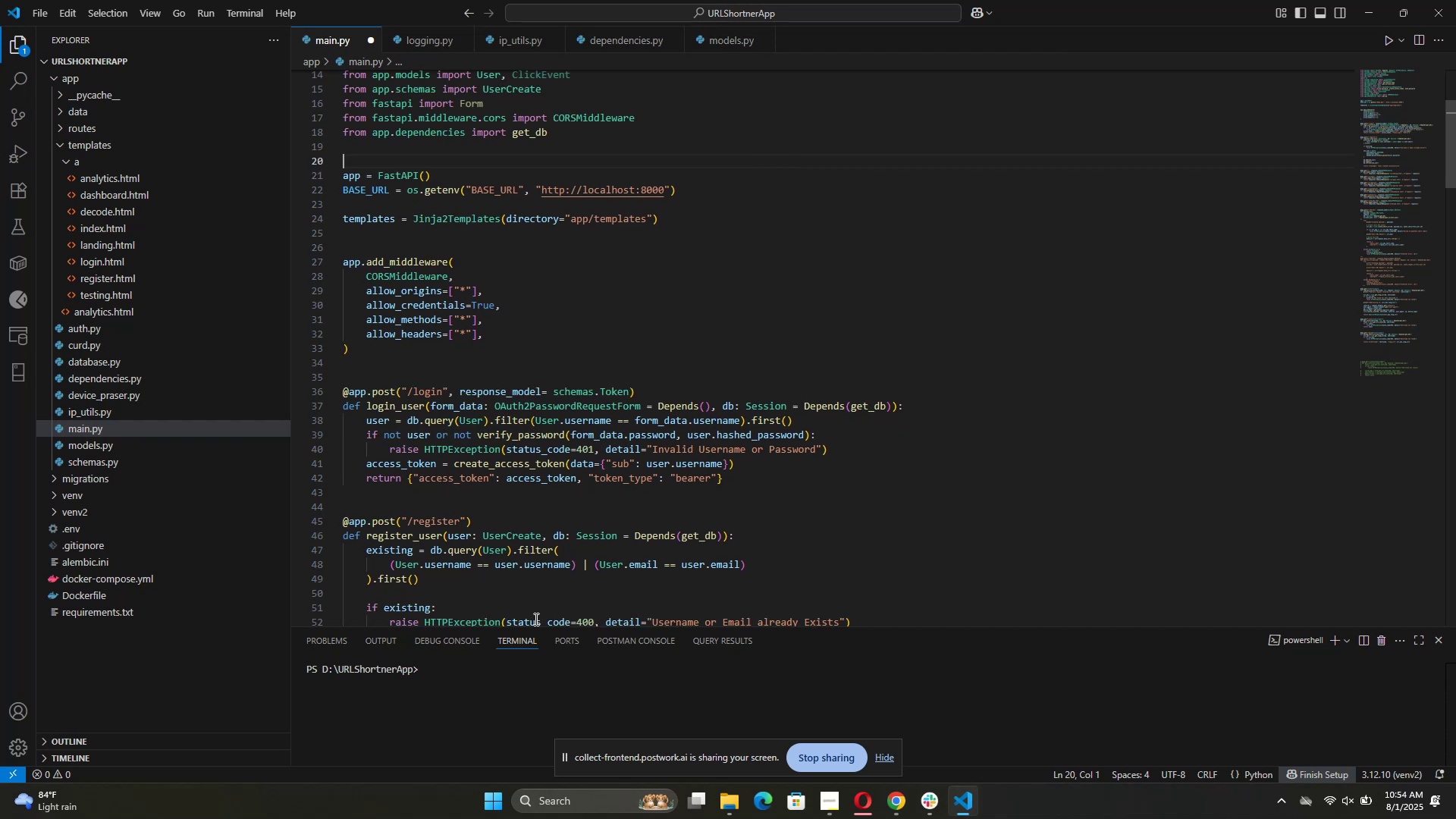 
left_click([524, 682])
 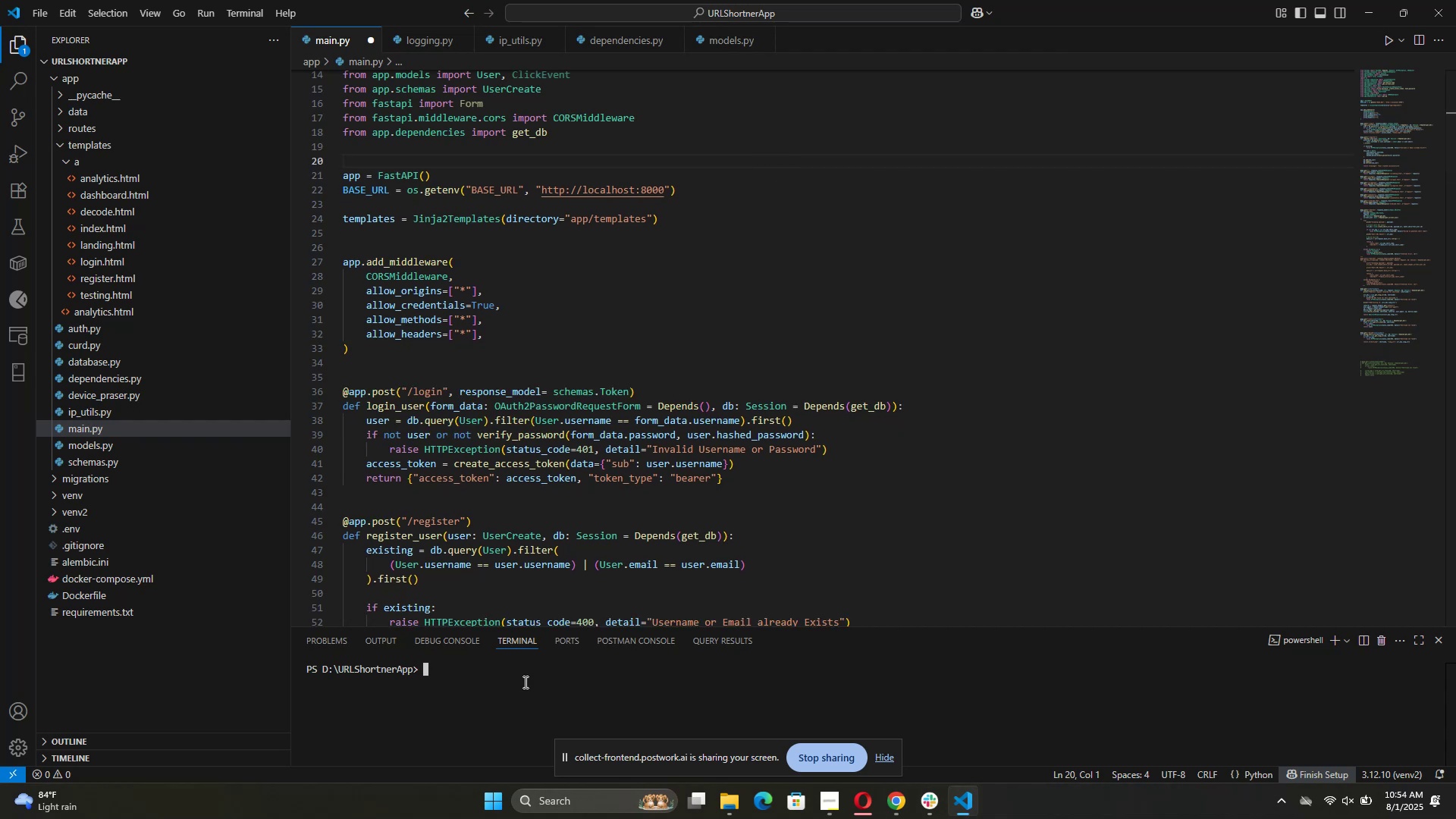 
key(ArrowUp)
 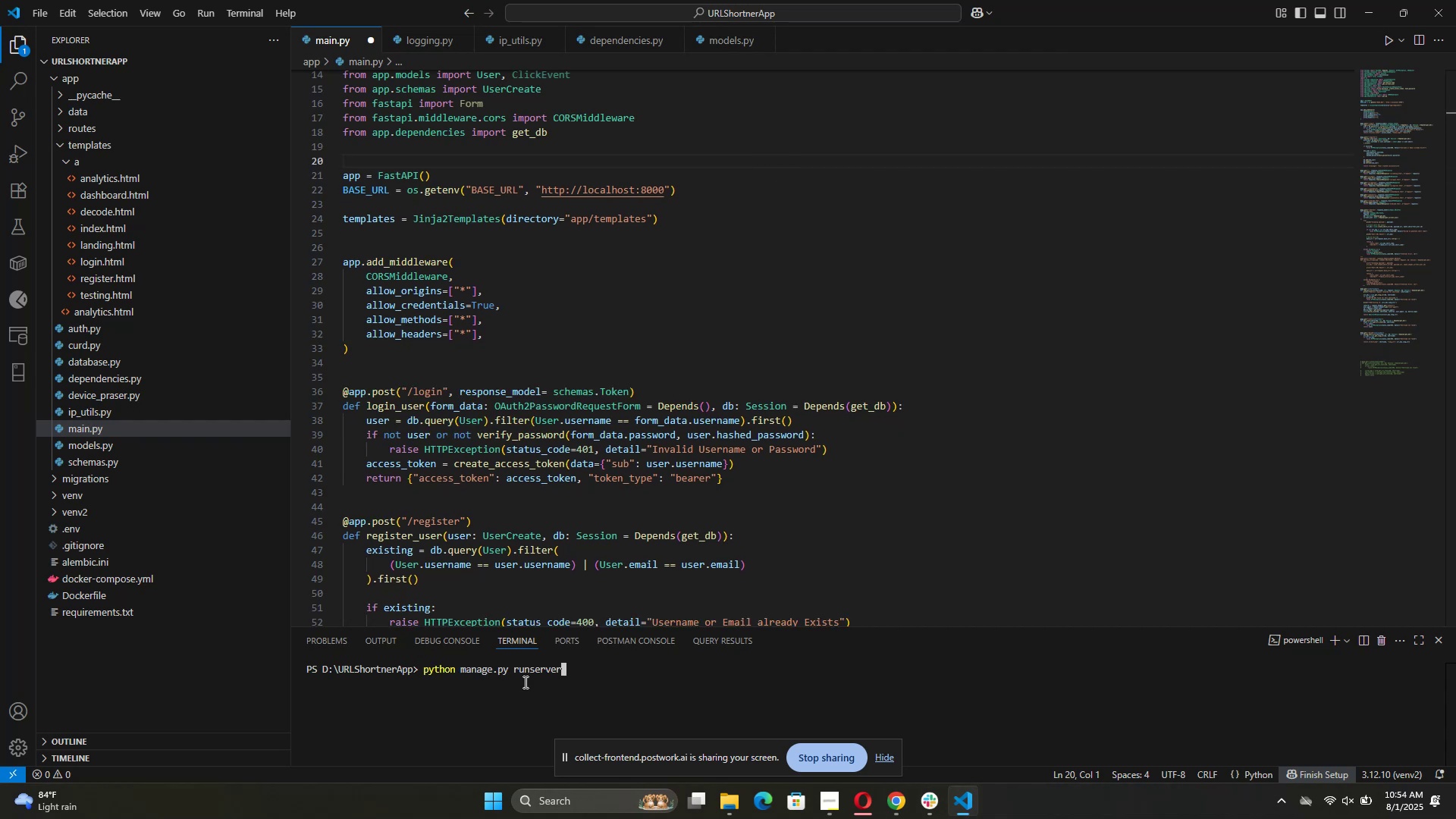 
key(ArrowUp)
 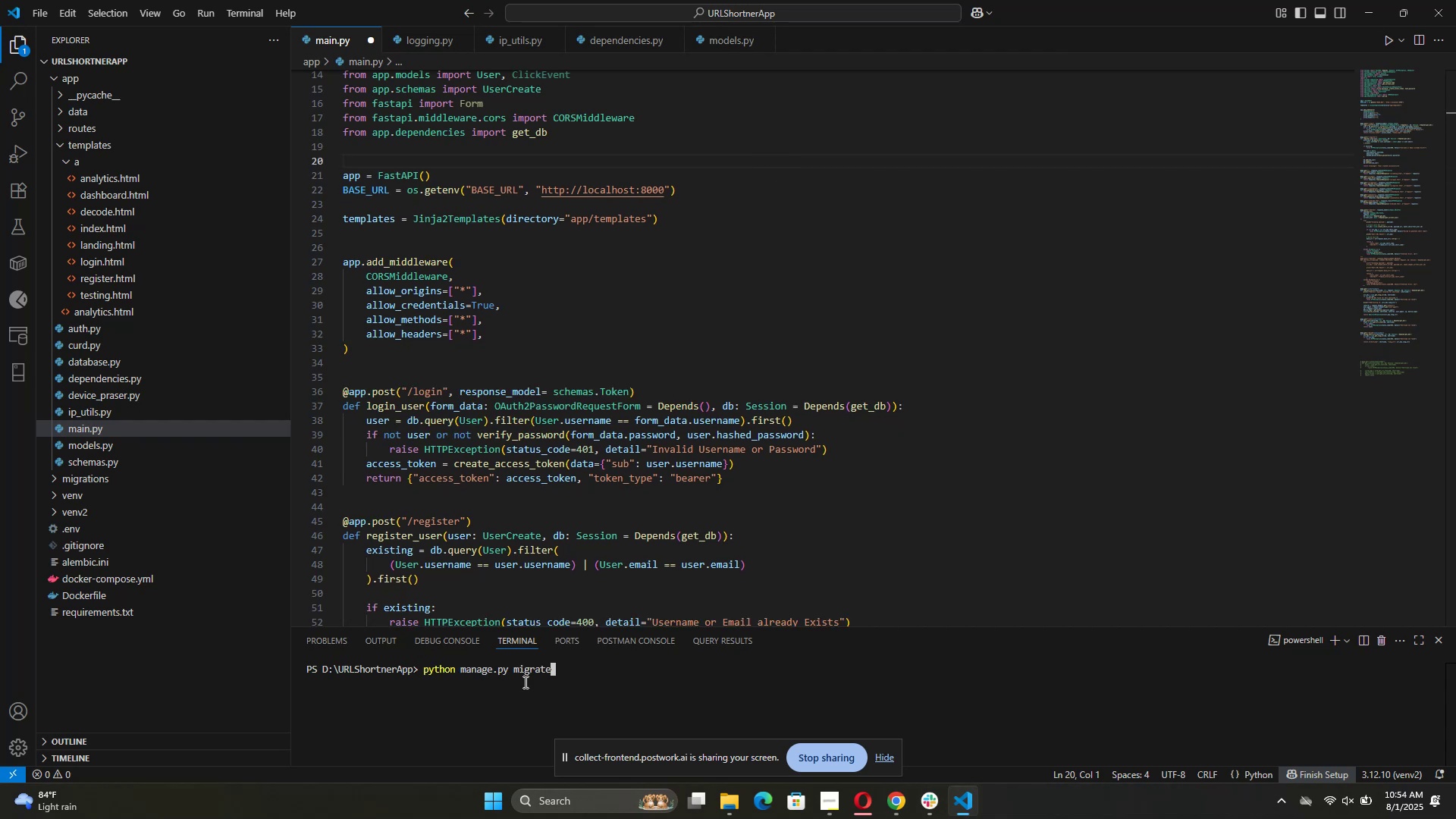 
key(ArrowUp)
 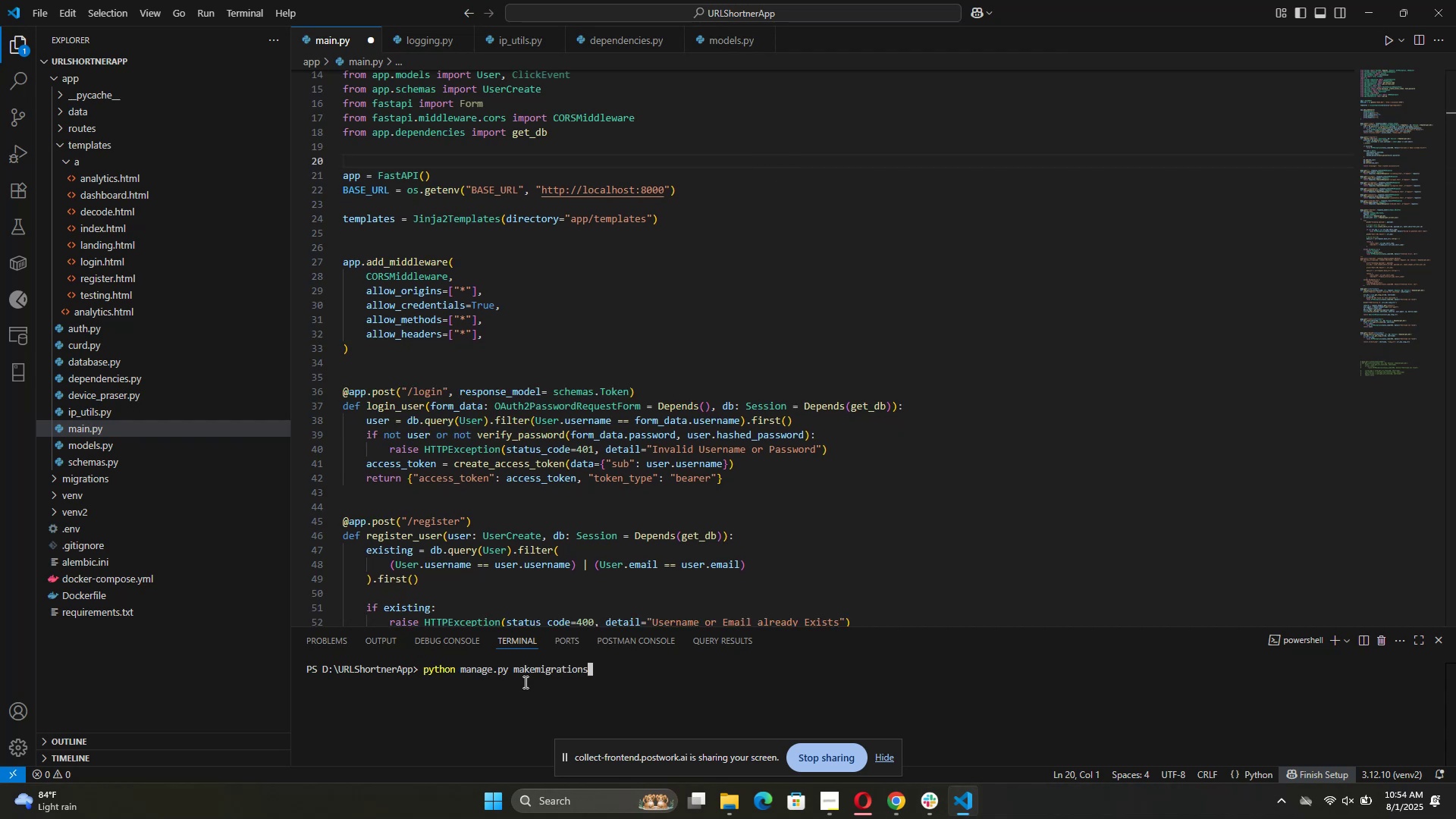 
key(ArrowUp)
 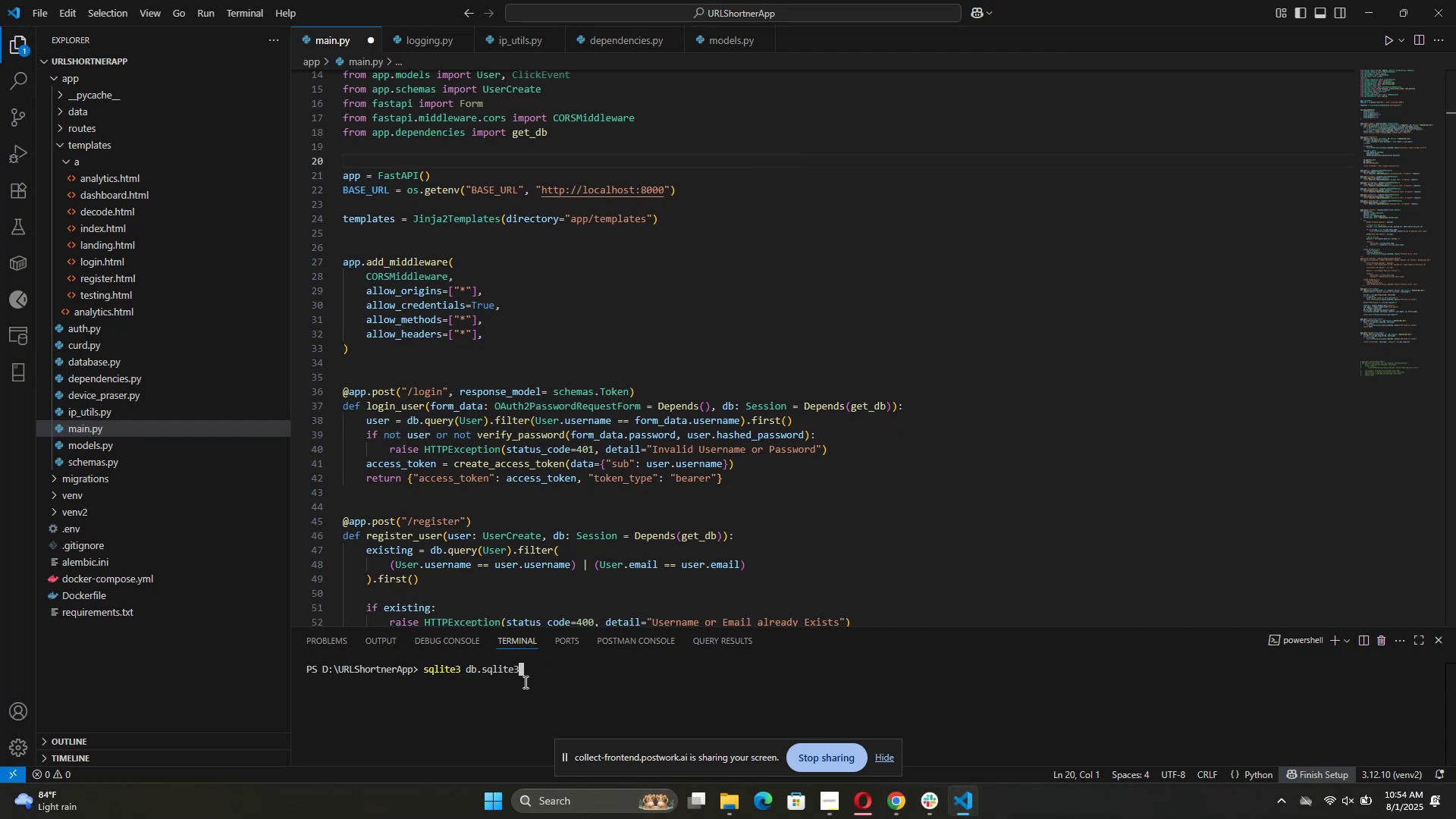 
key(ArrowUp)
 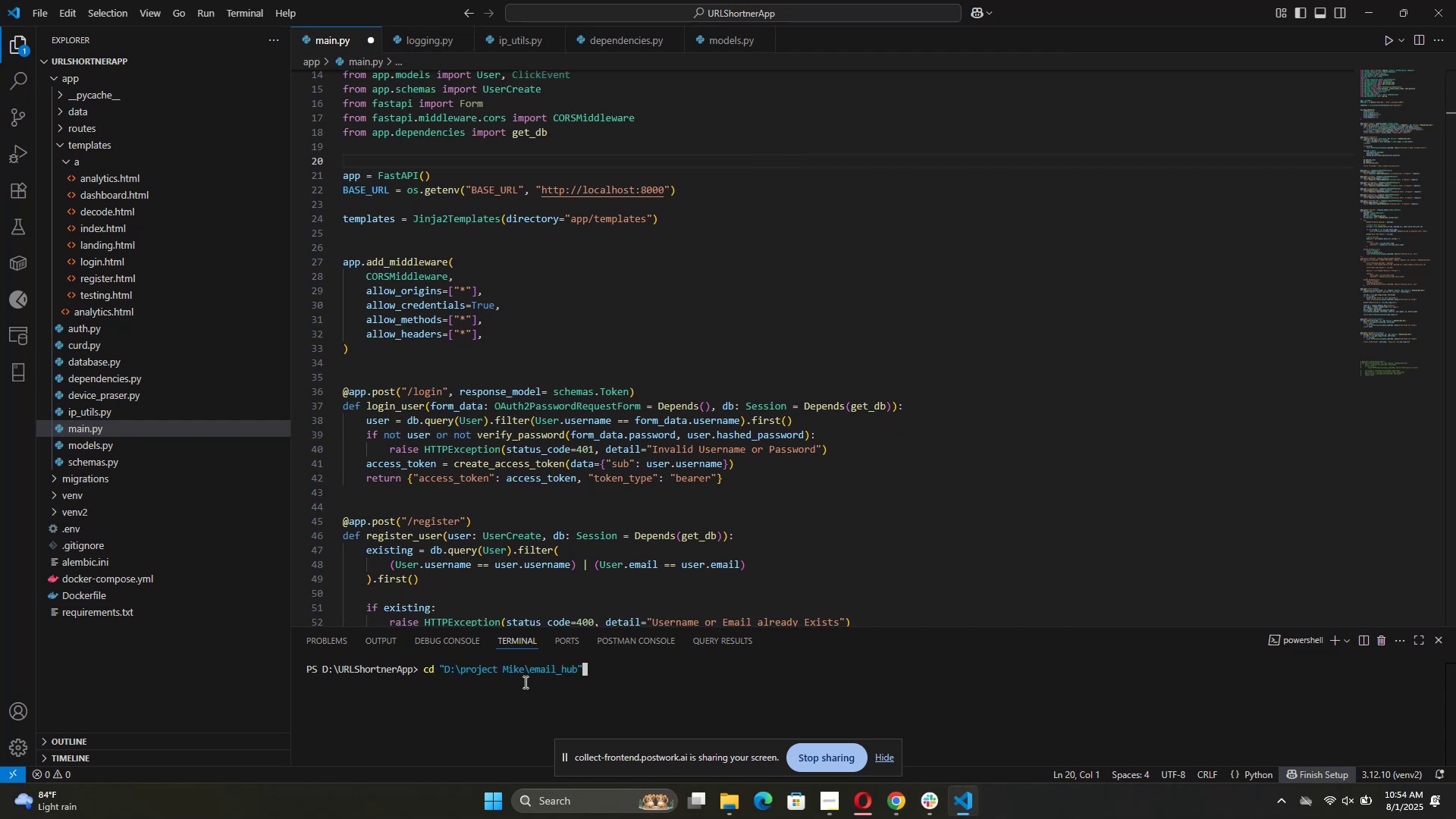 
key(ArrowUp)
 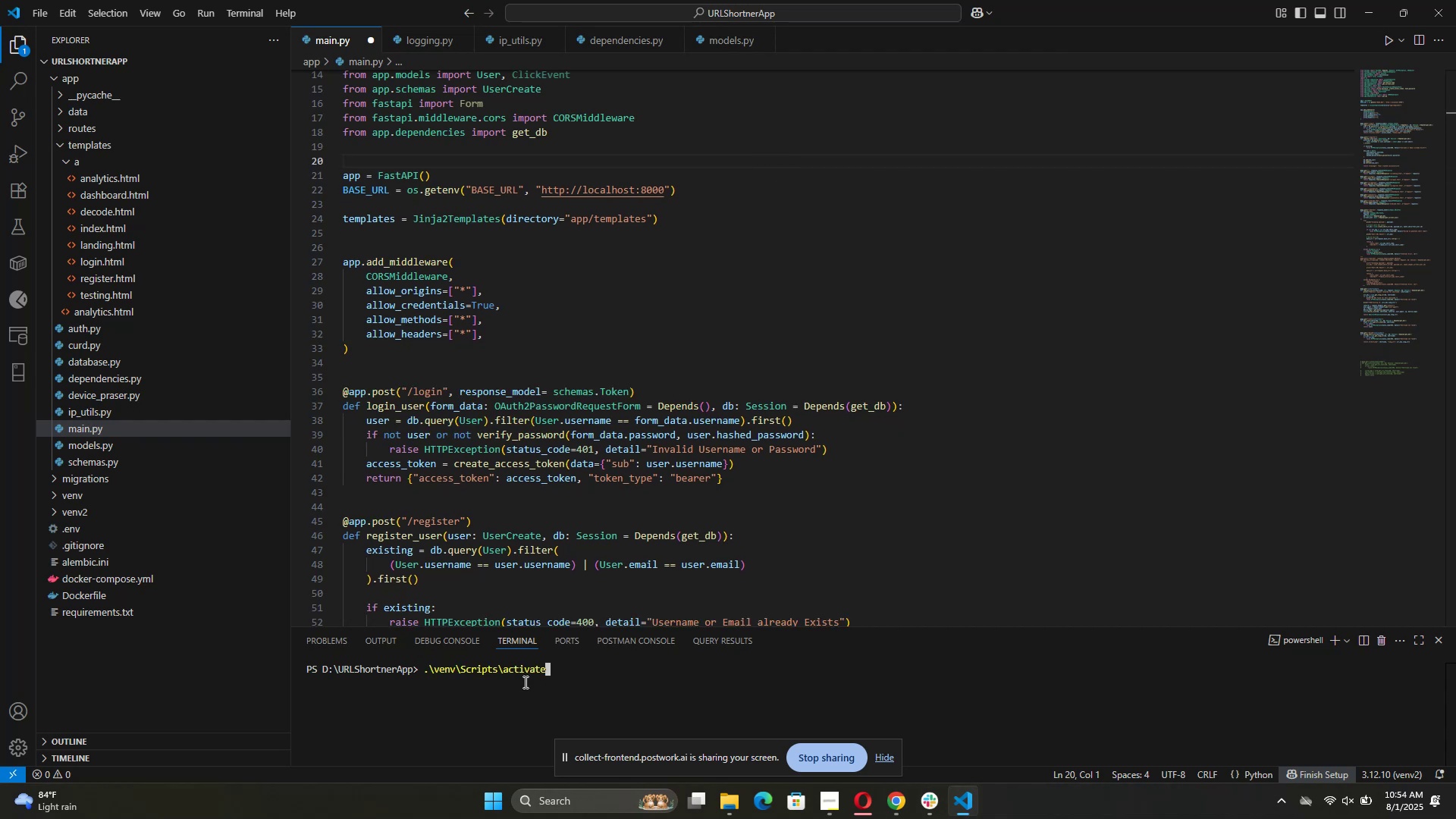 
key(ArrowUp)
 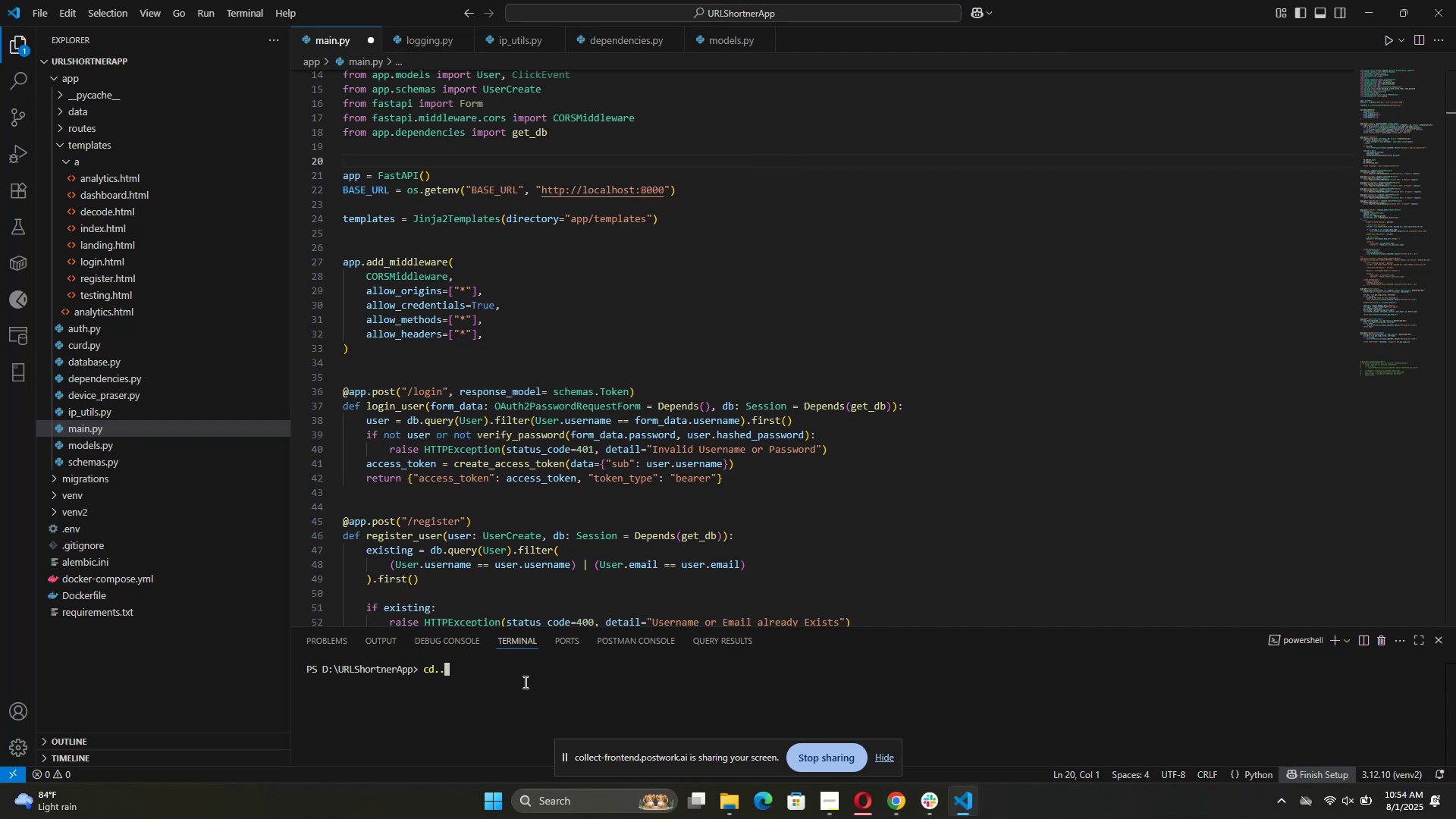 
key(ArrowUp)
 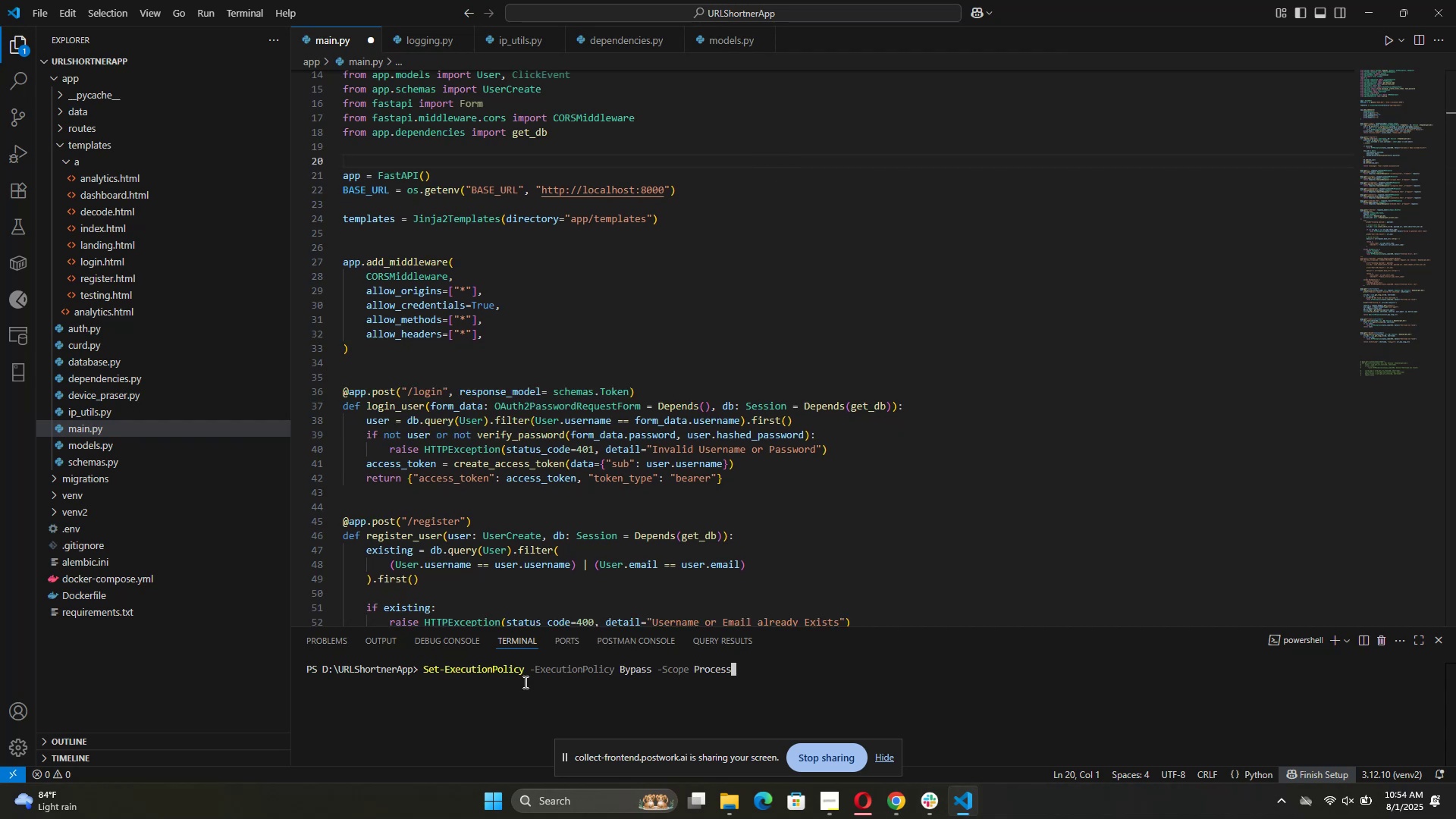 
key(ArrowUp)
 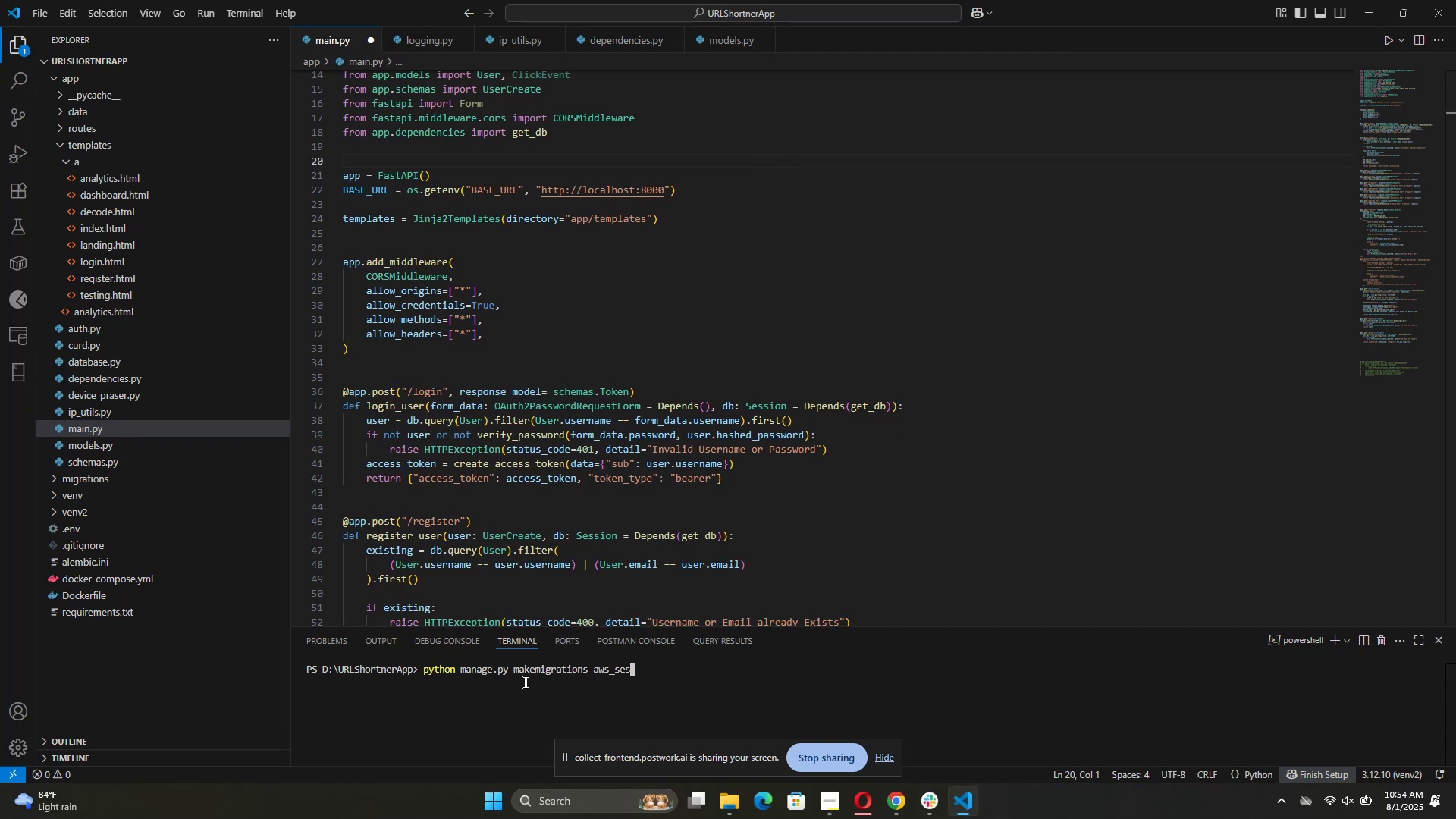 
key(ArrowUp)
 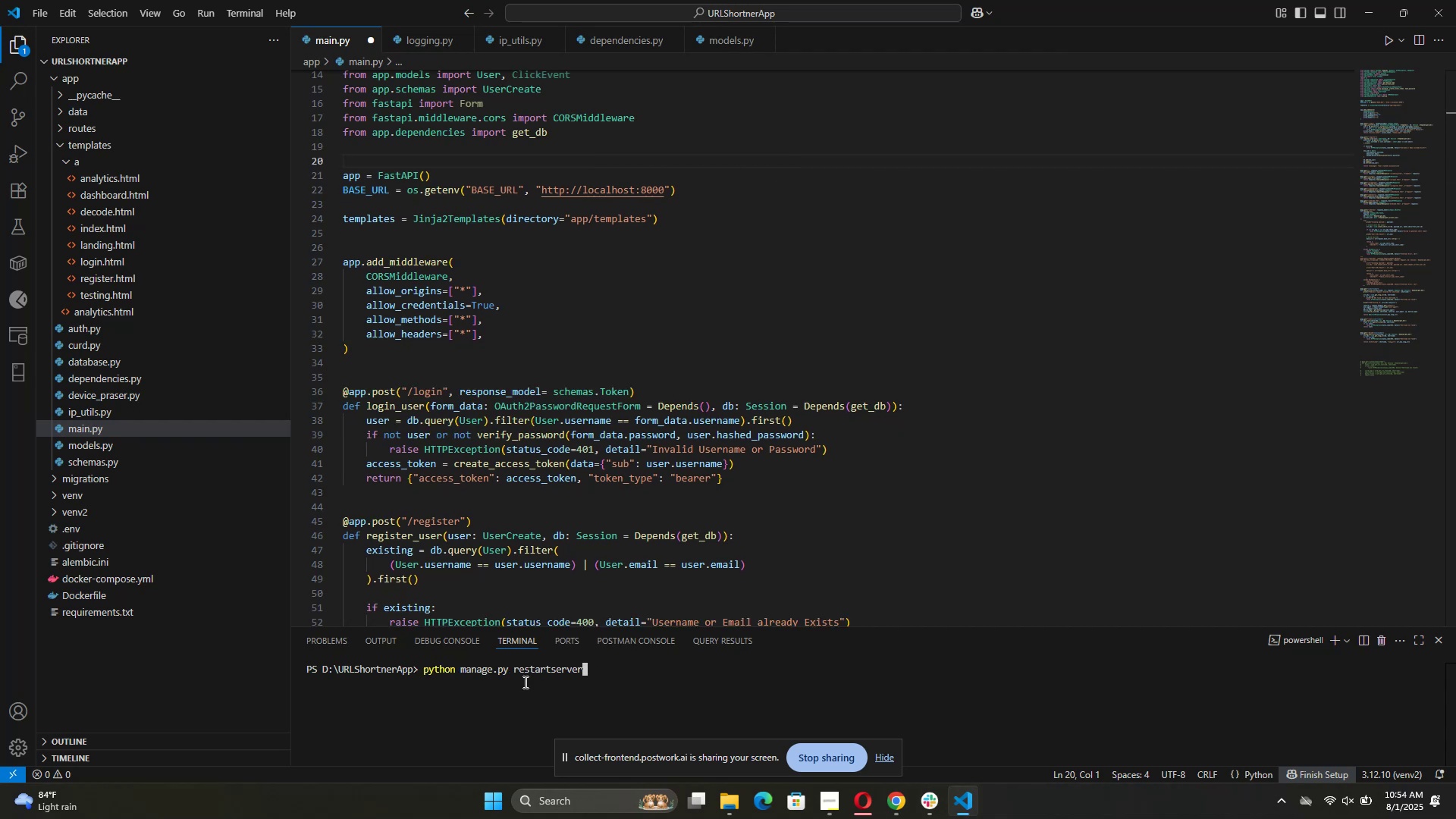 
key(ArrowDown)
 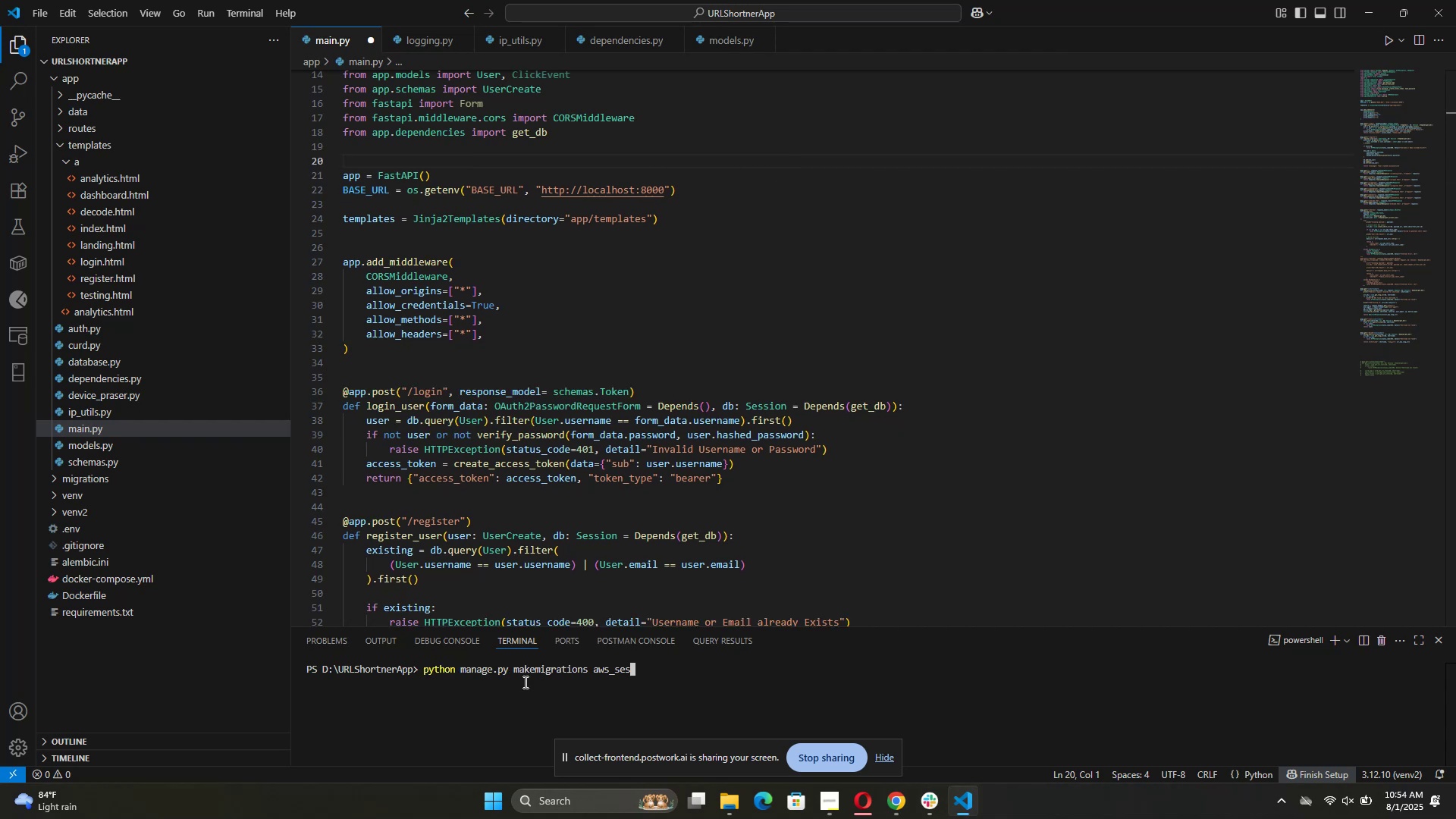 
key(ArrowDown)
 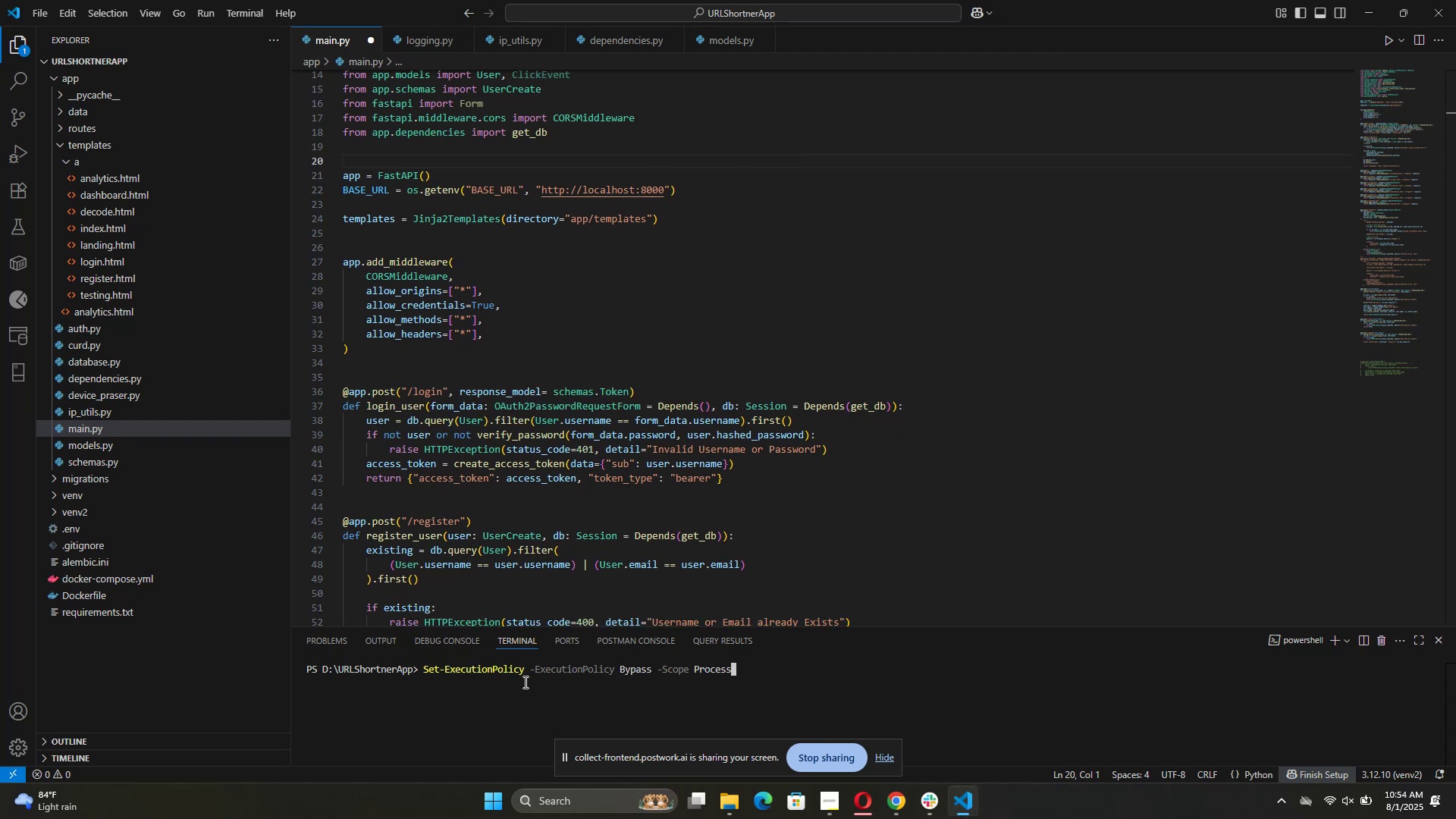 
key(ArrowDown)
 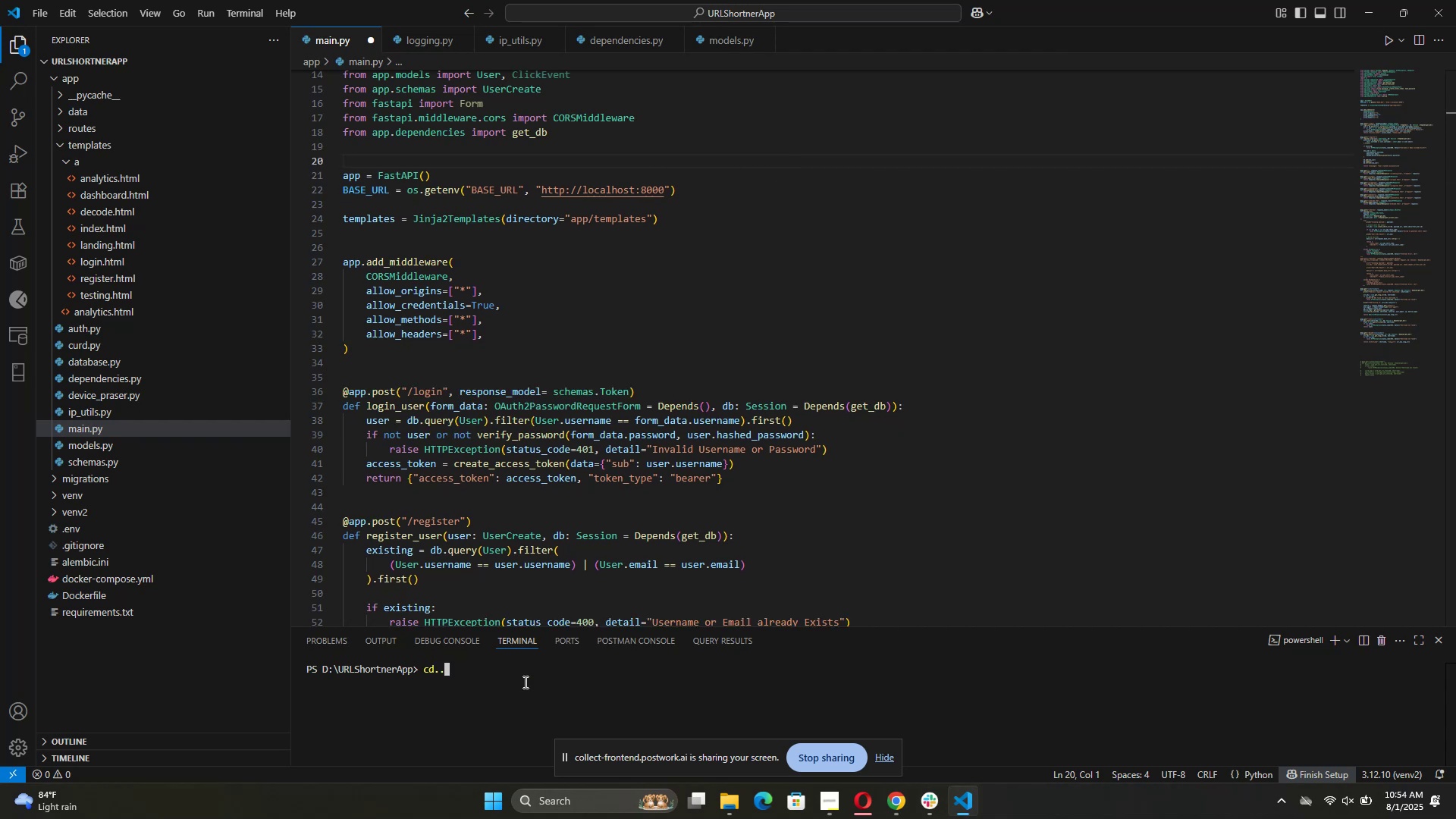 
key(ArrowUp)
 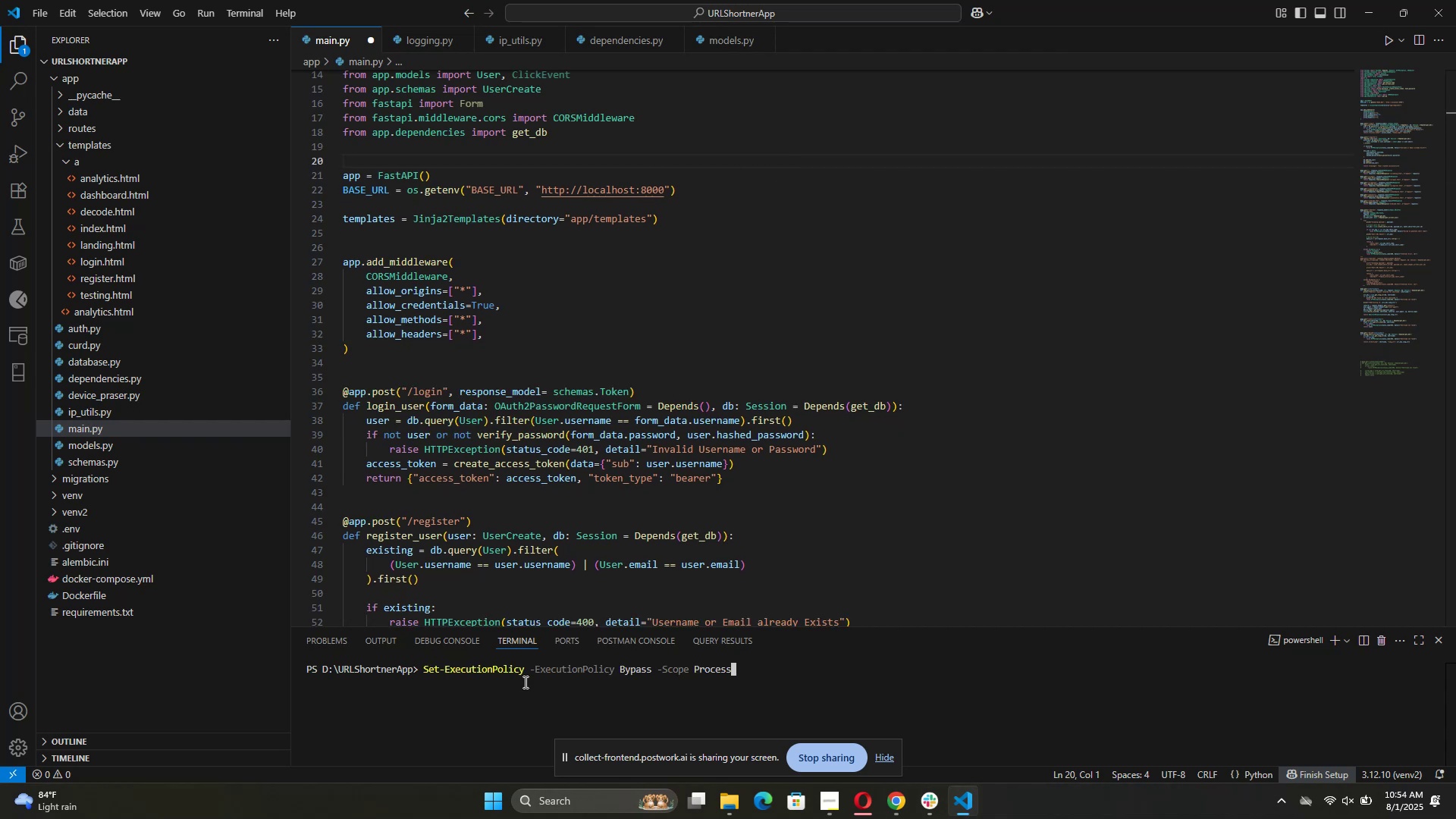 
key(Enter)
 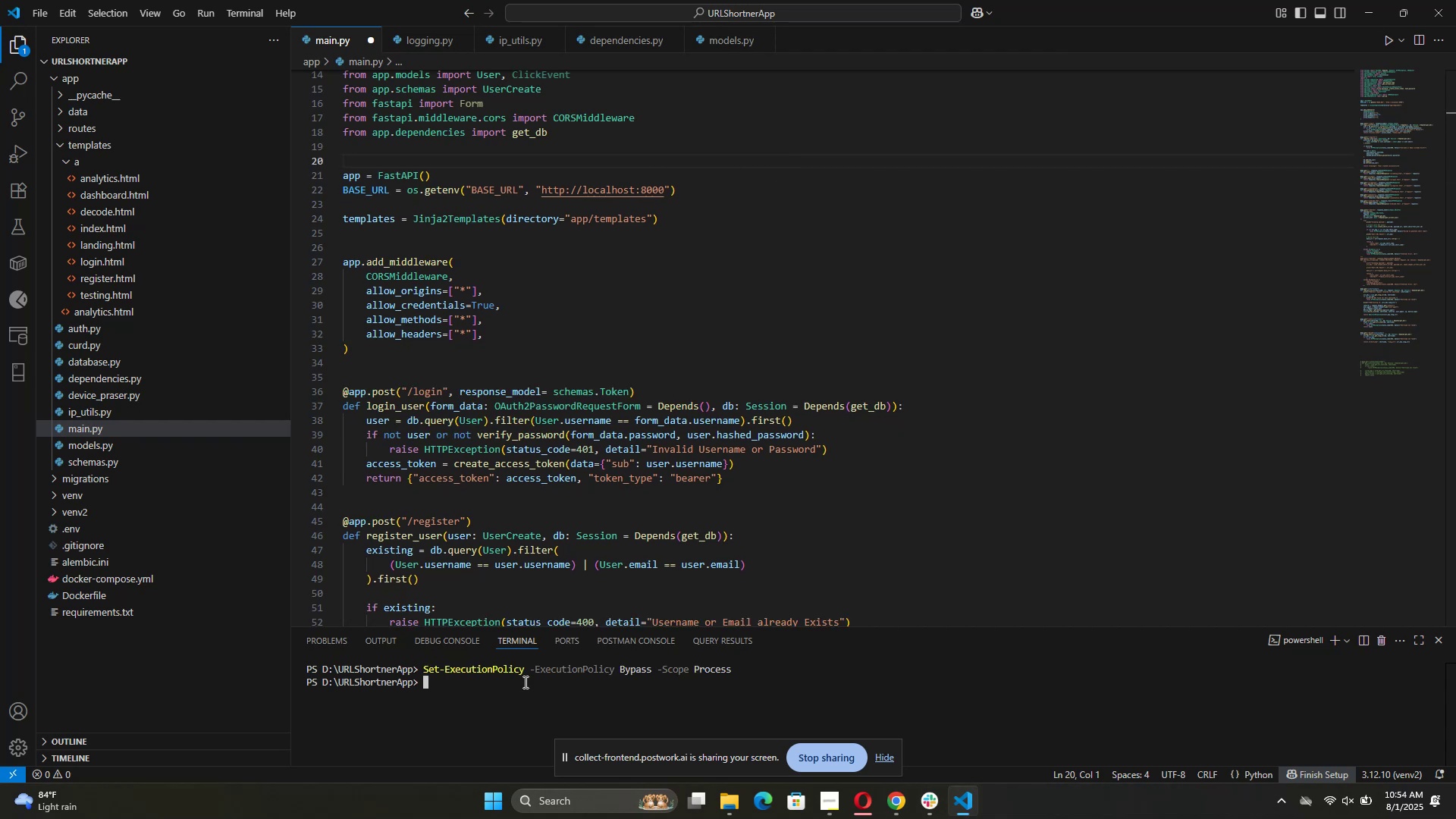 
key(ArrowUp)
 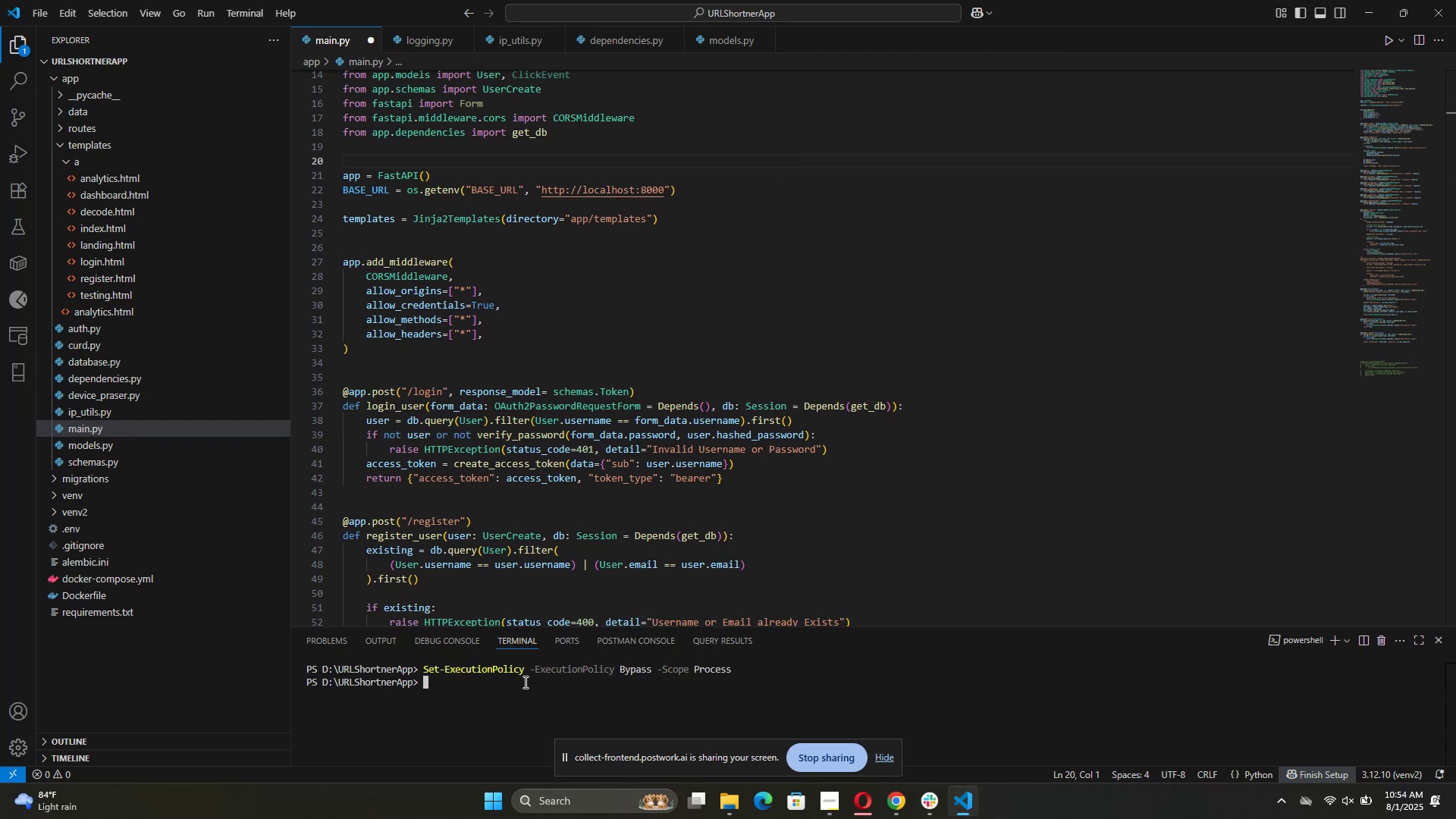 
key(ArrowDown)
 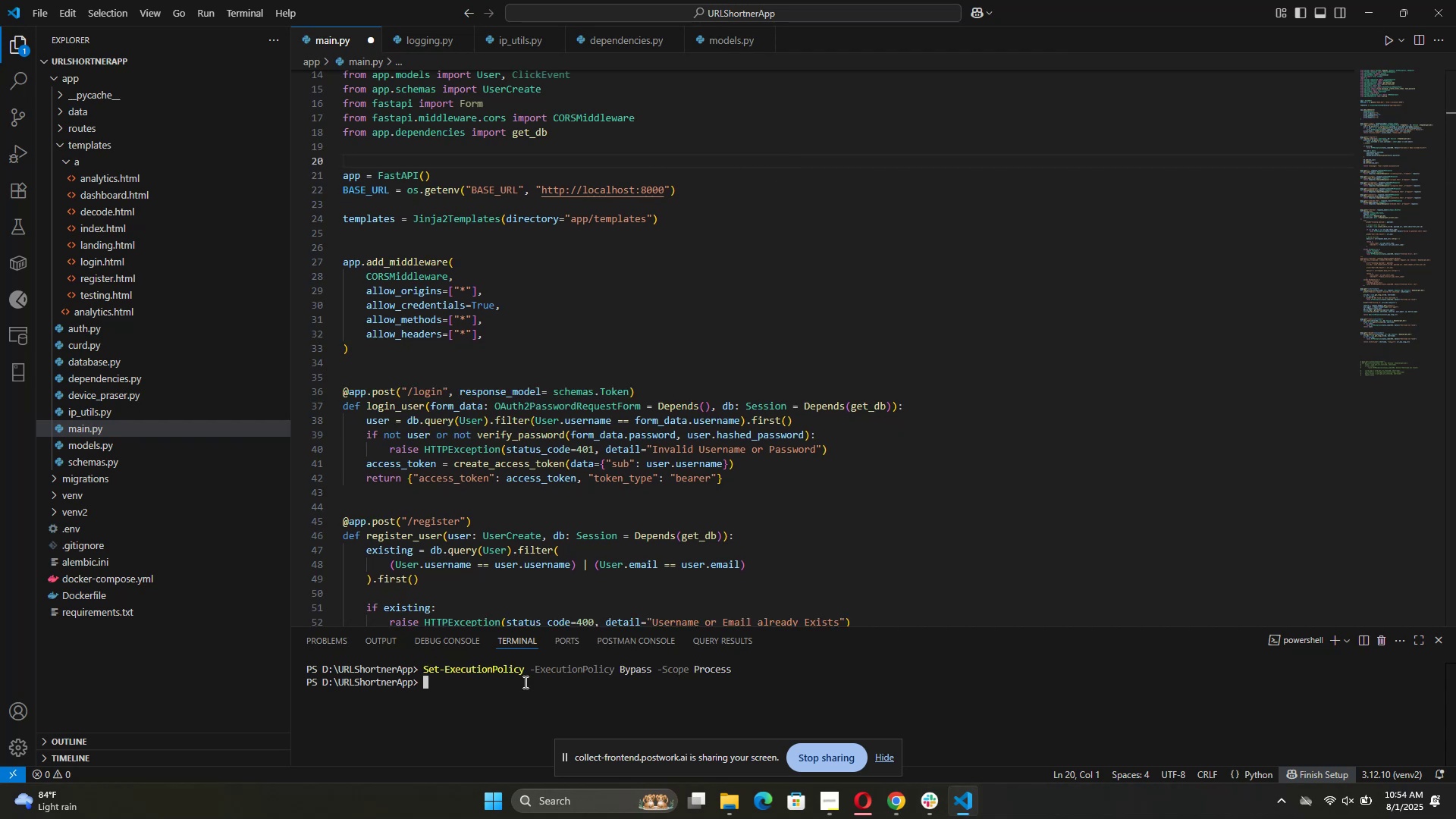 
key(ArrowUp)
 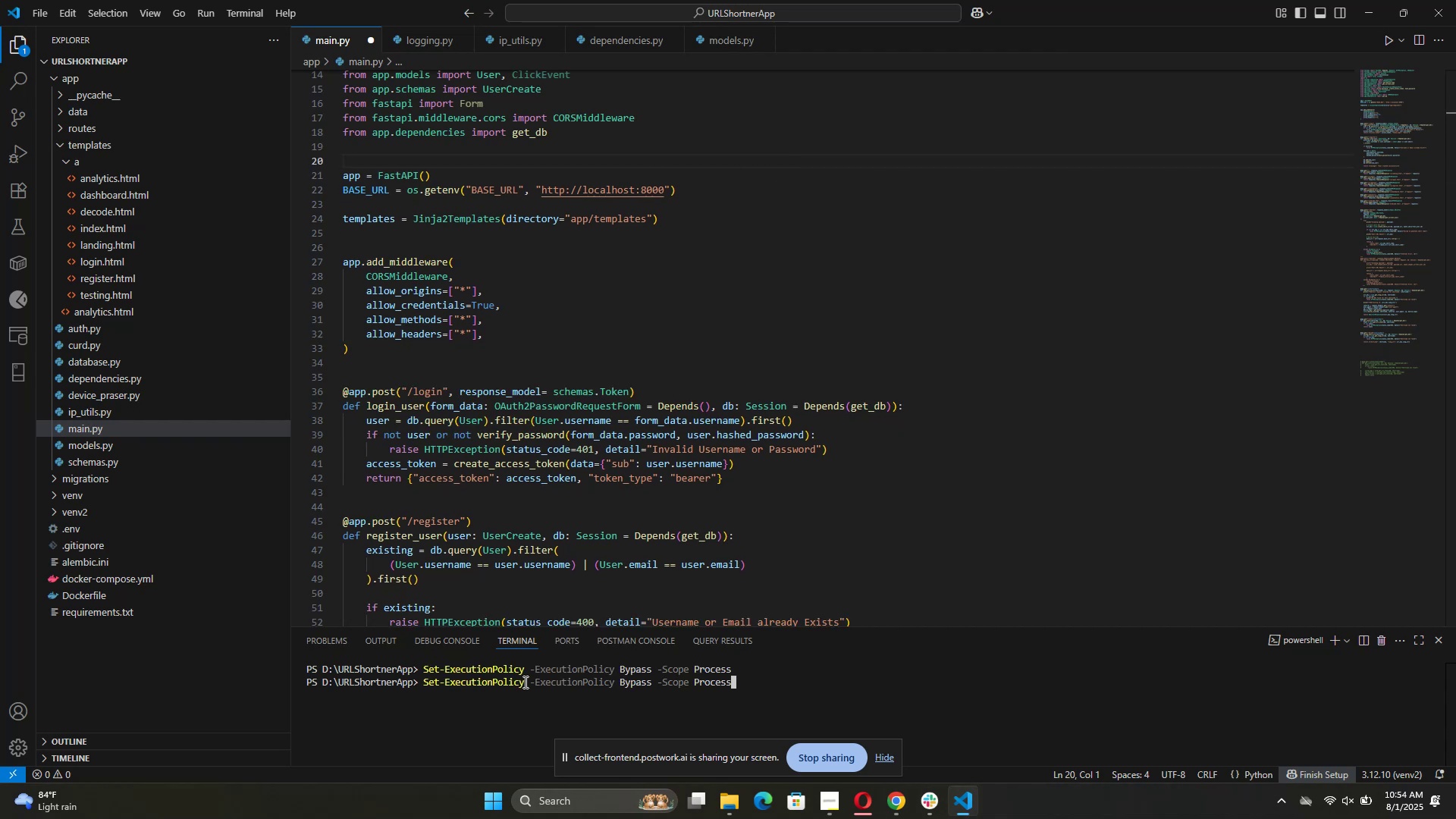 
key(ArrowUp)
 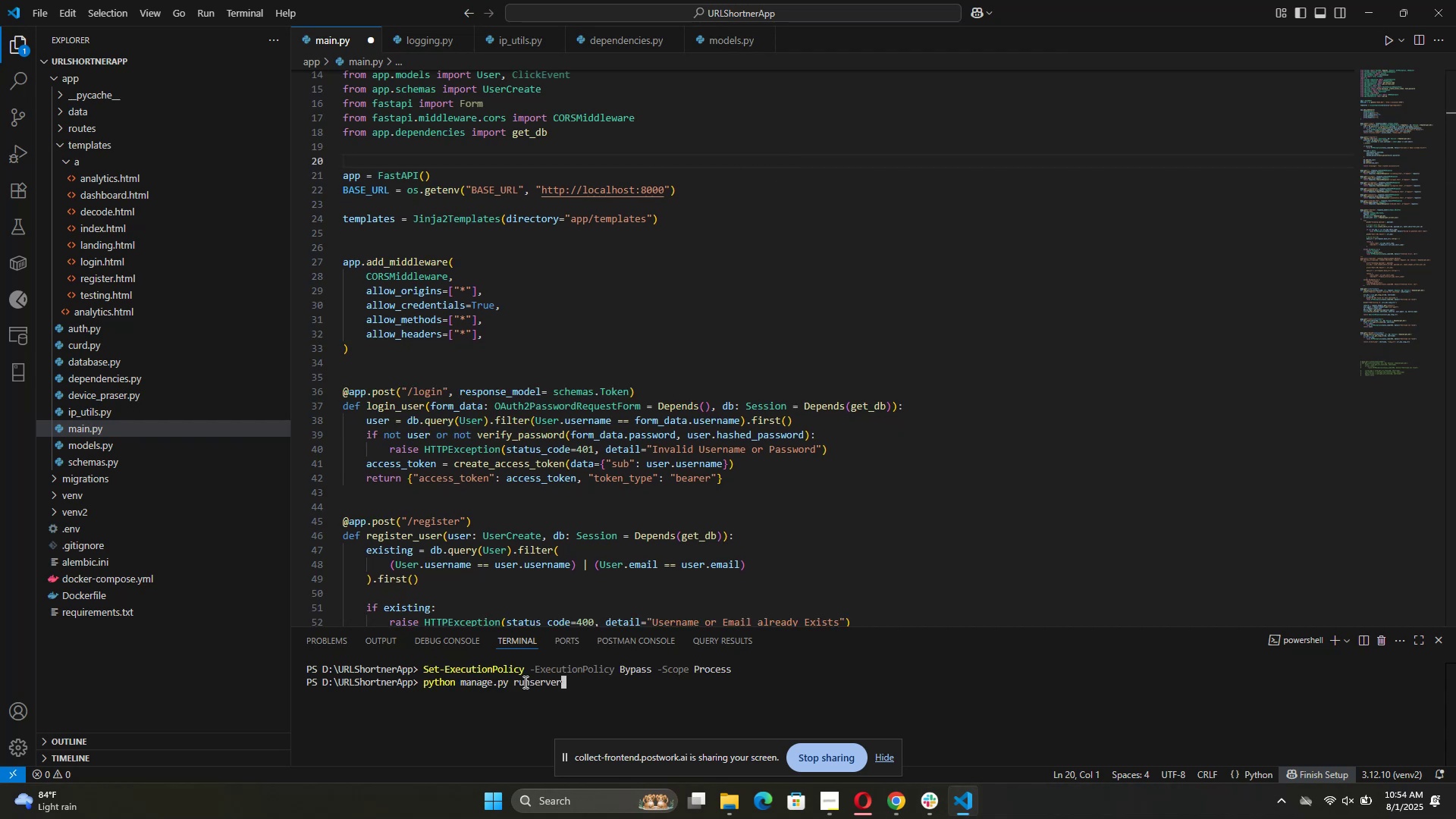 
key(ArrowUp)
 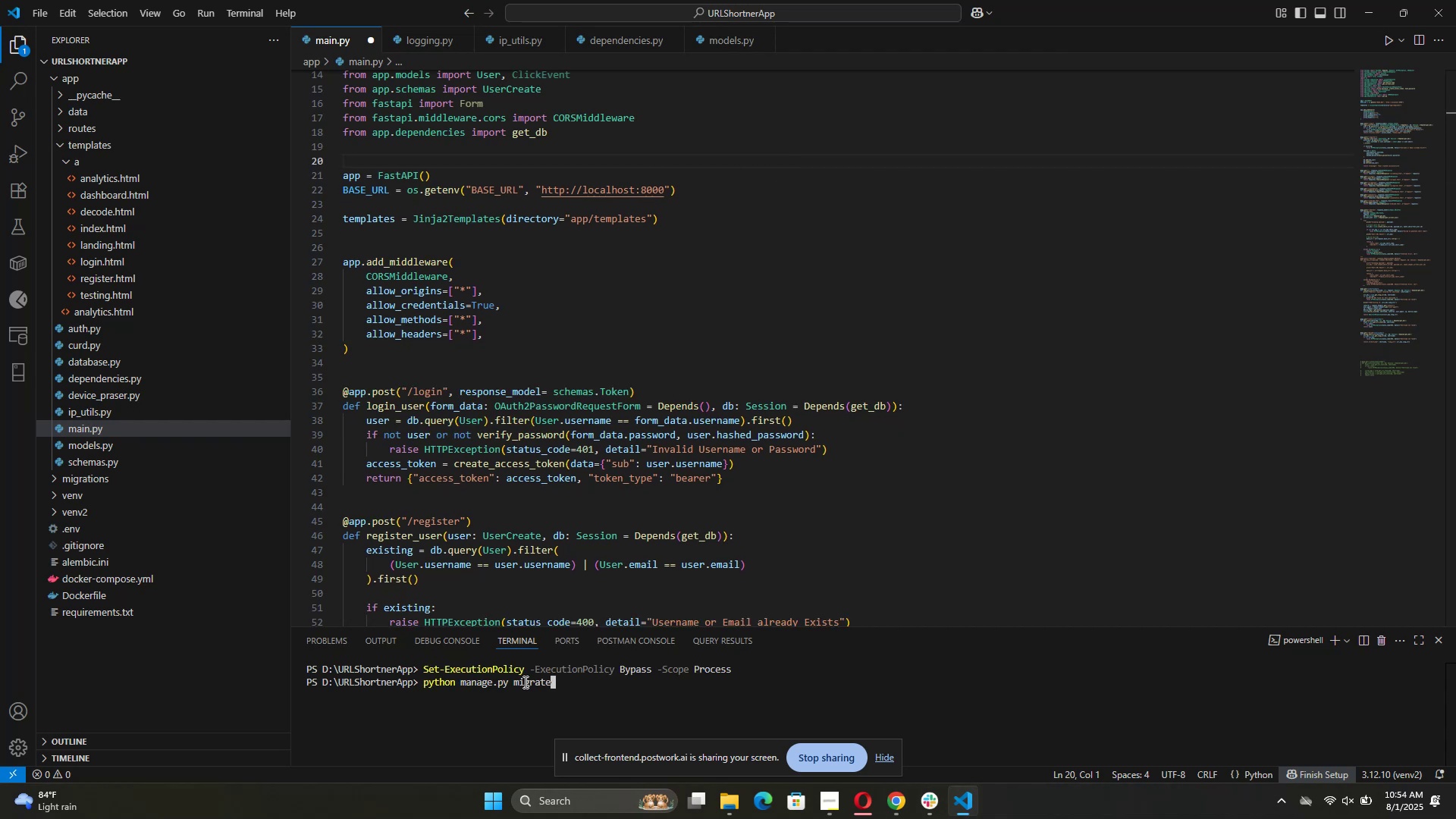 
key(ArrowUp)
 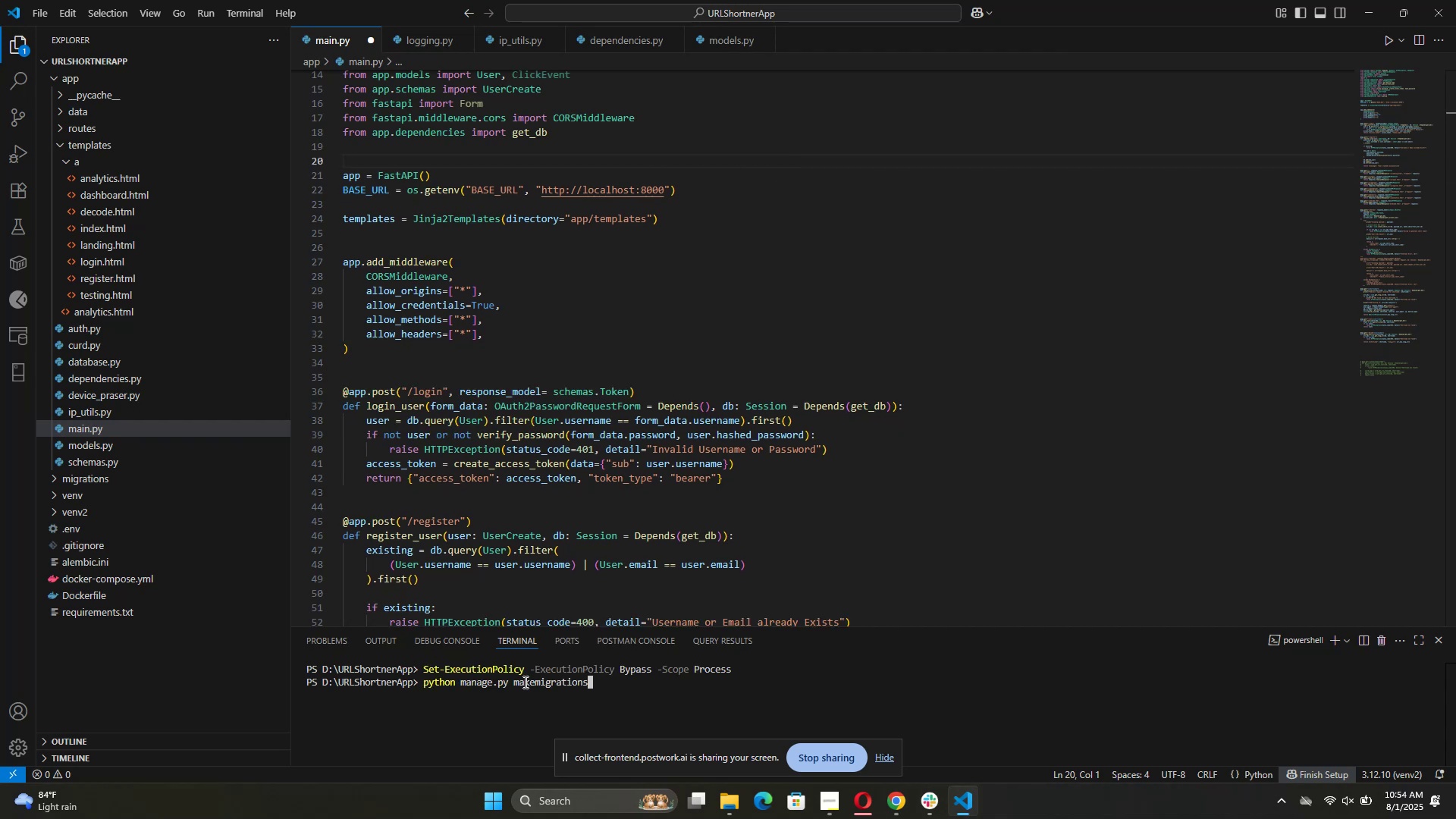 
hold_key(key=ArrowUp, duration=0.72)
 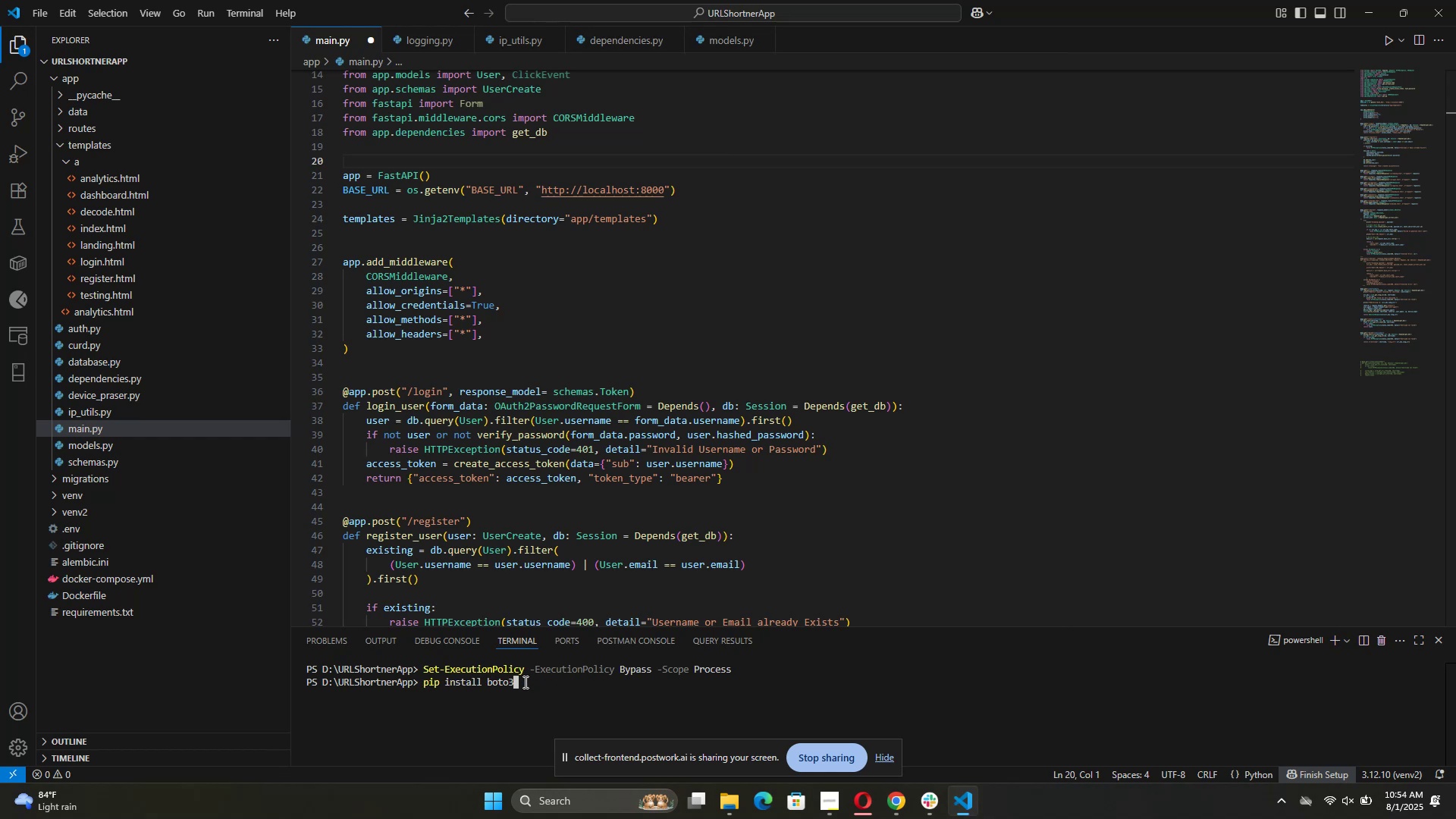 
key(ArrowUp)
 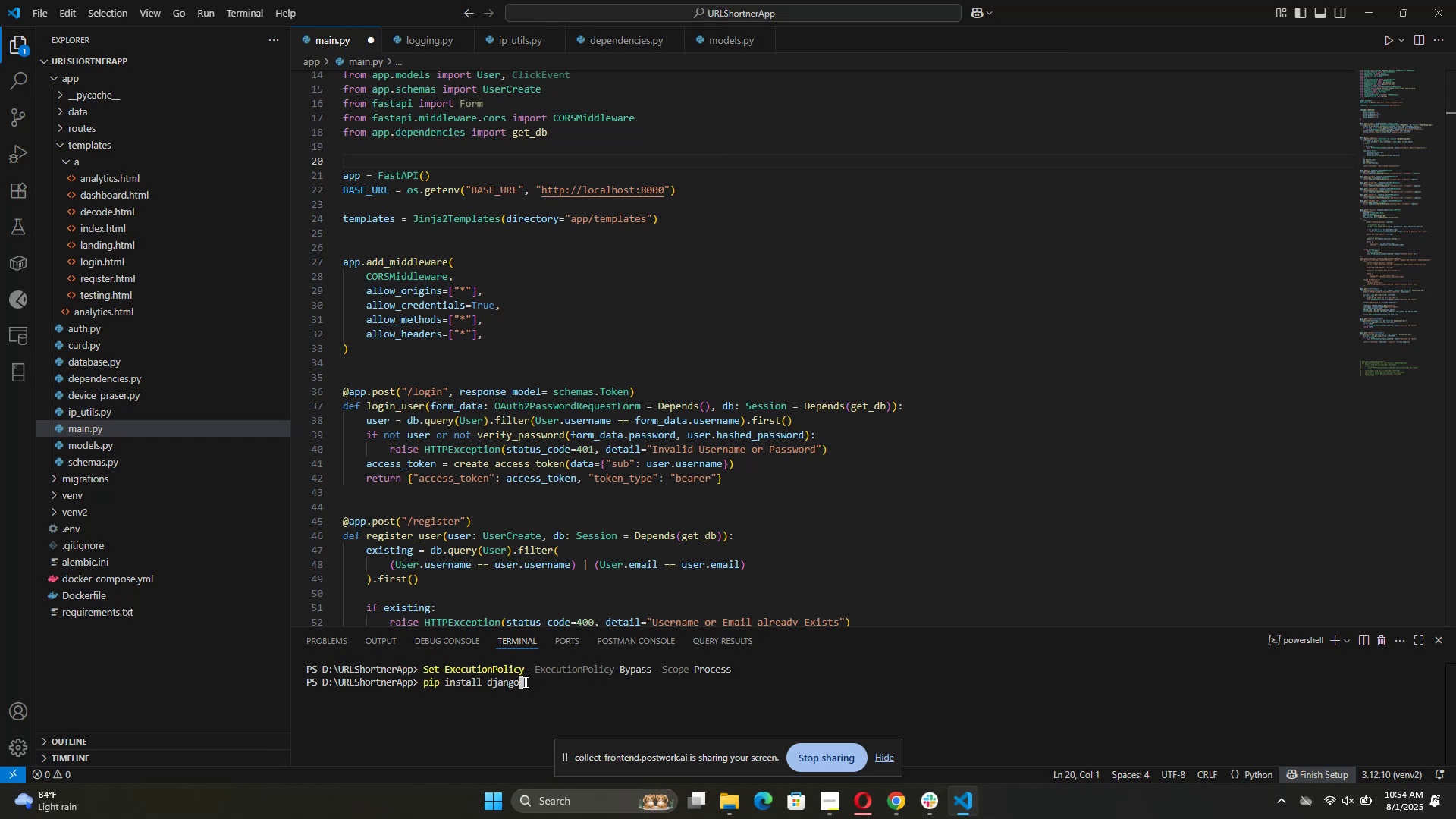 
key(ArrowUp)
 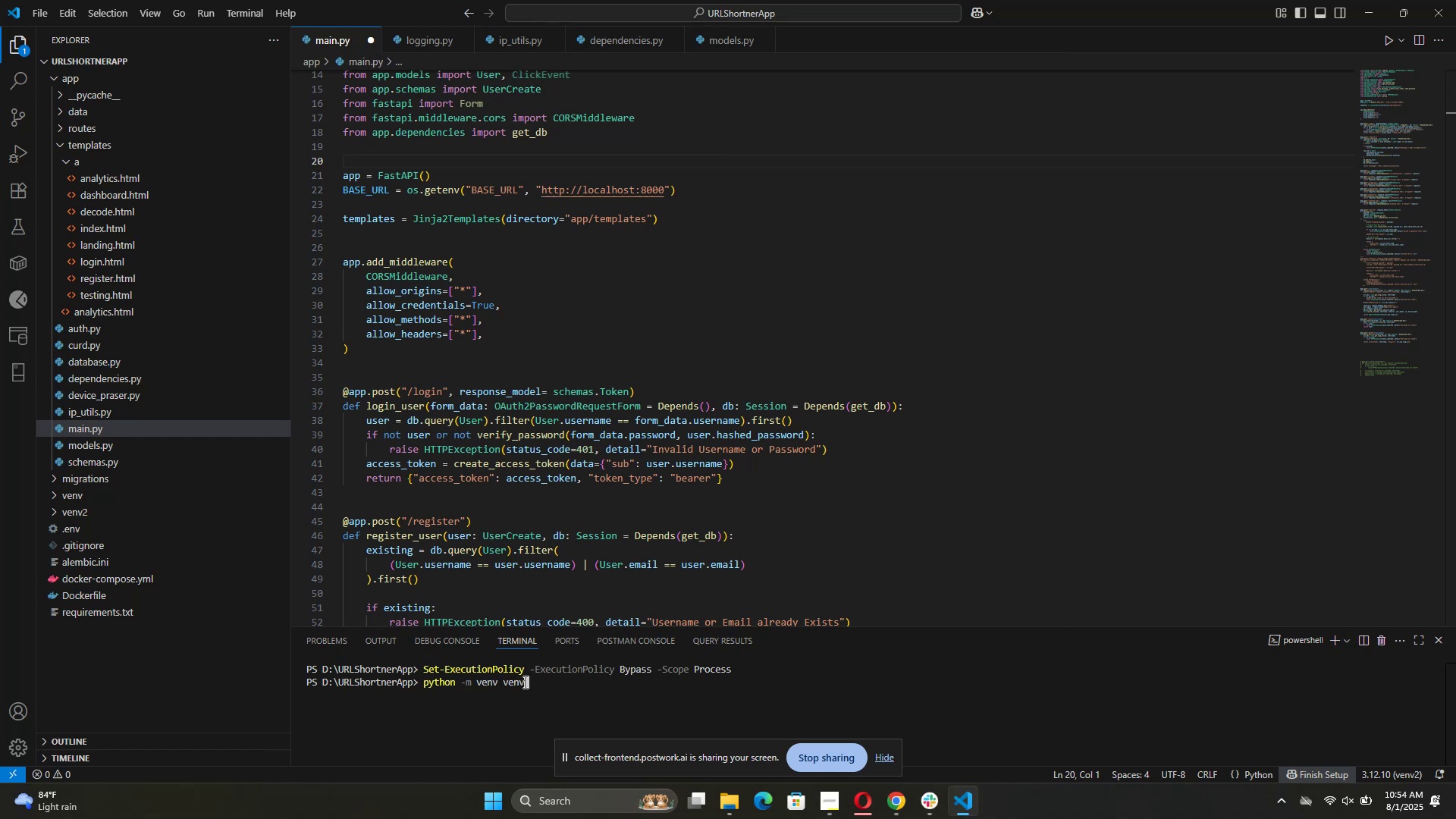 
key(ArrowUp)
 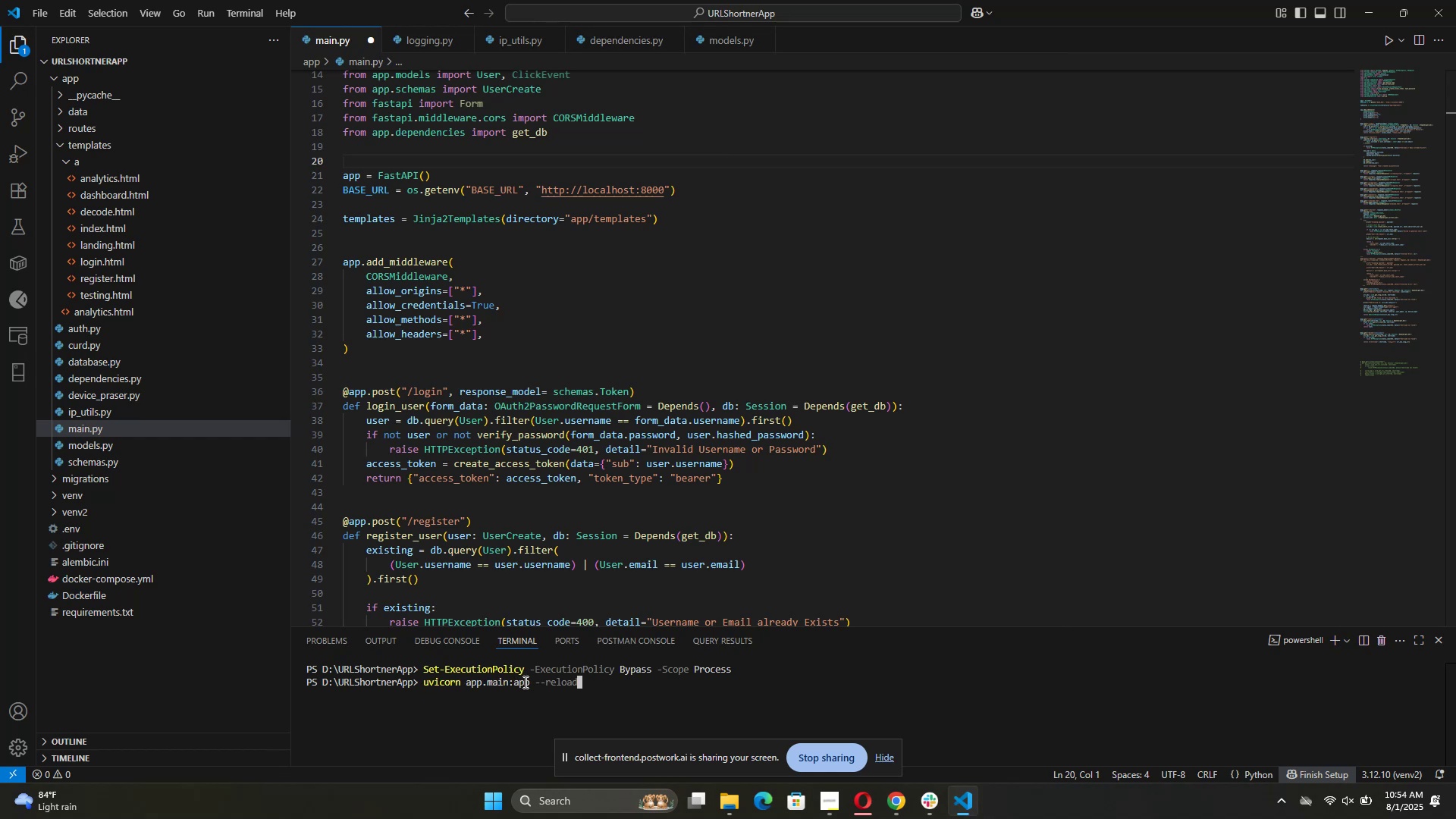 
key(ArrowUp)
 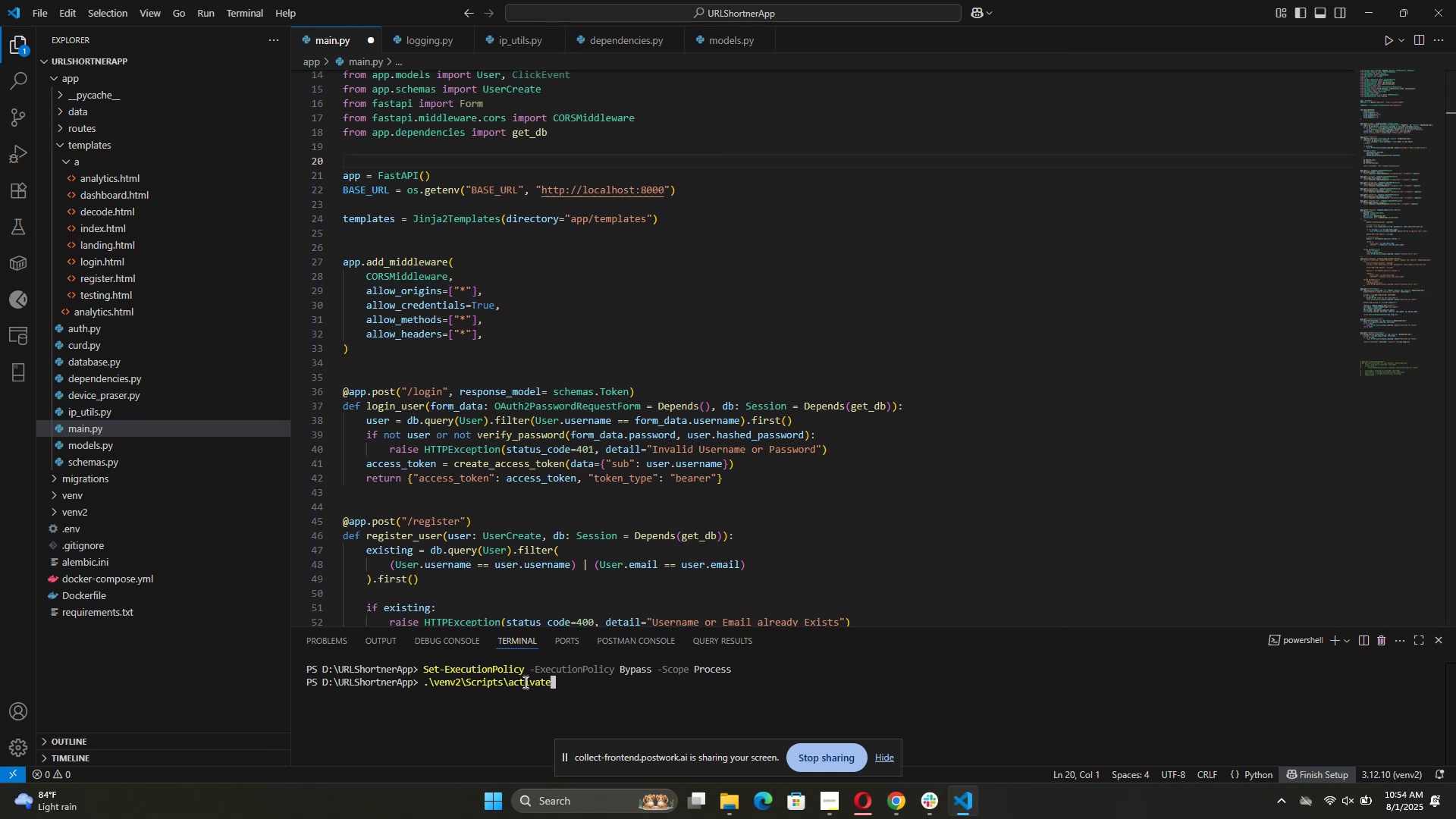 
key(ArrowDown)
 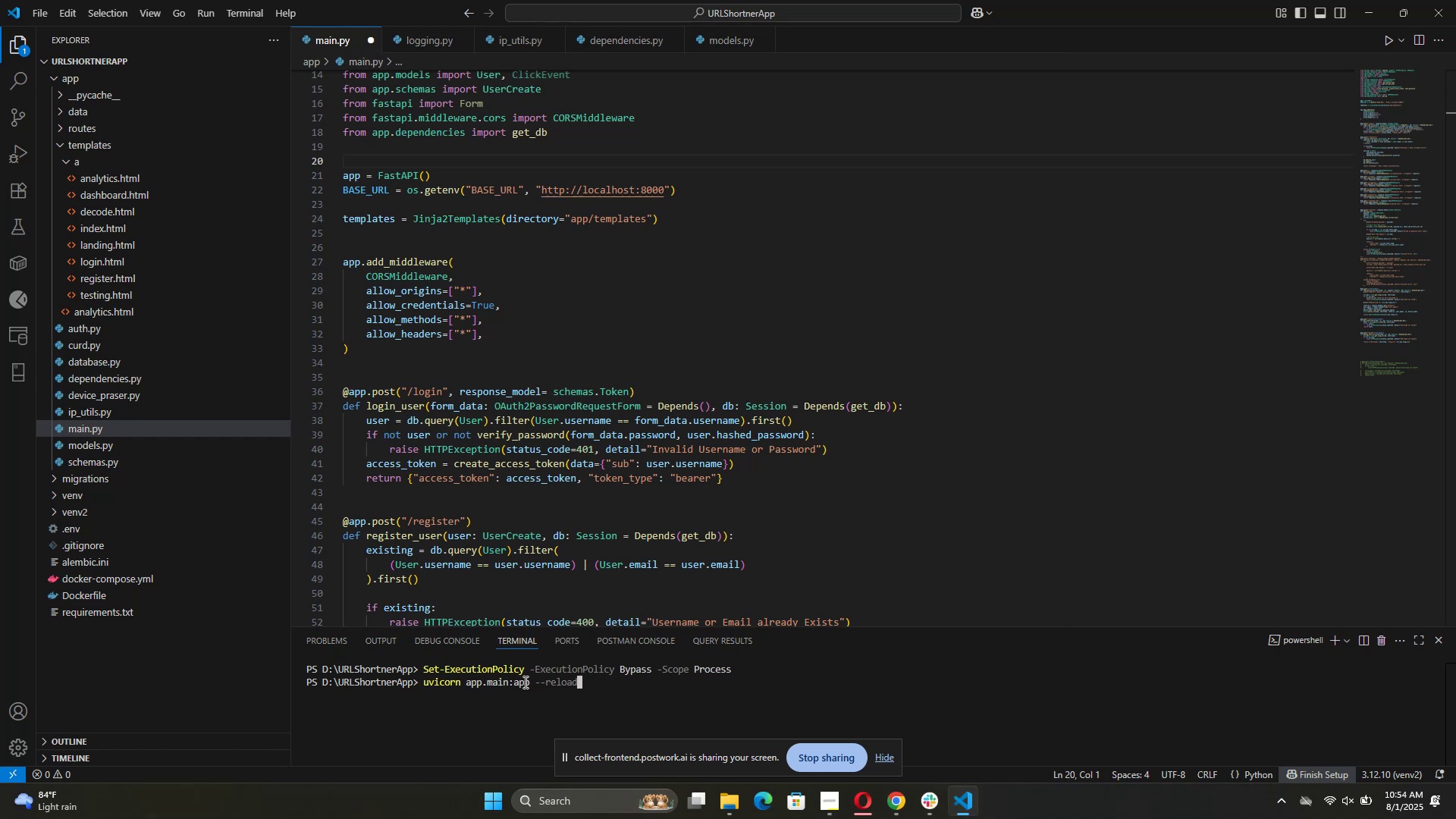 
key(ArrowUp)
 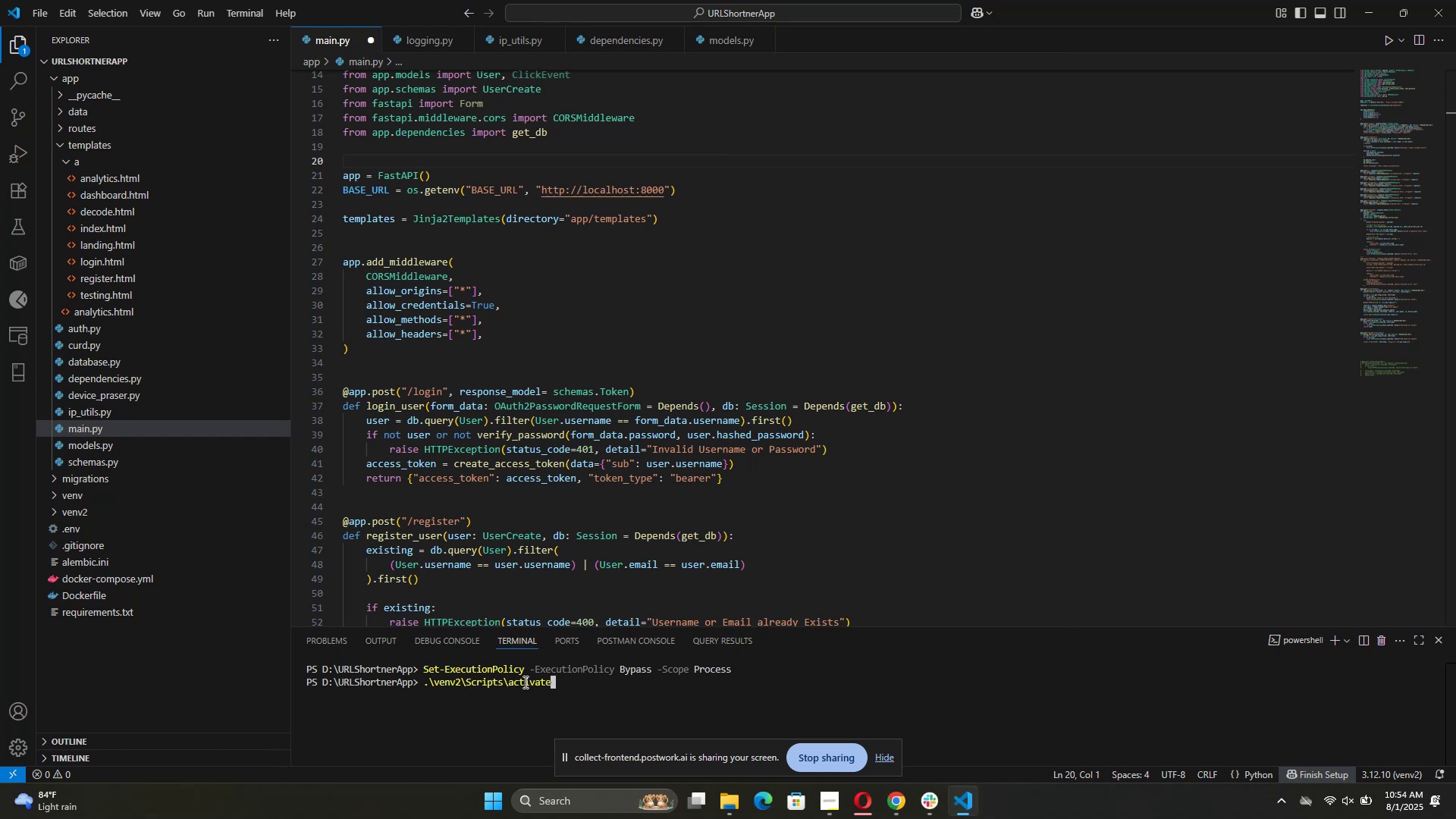 
key(Enter)
 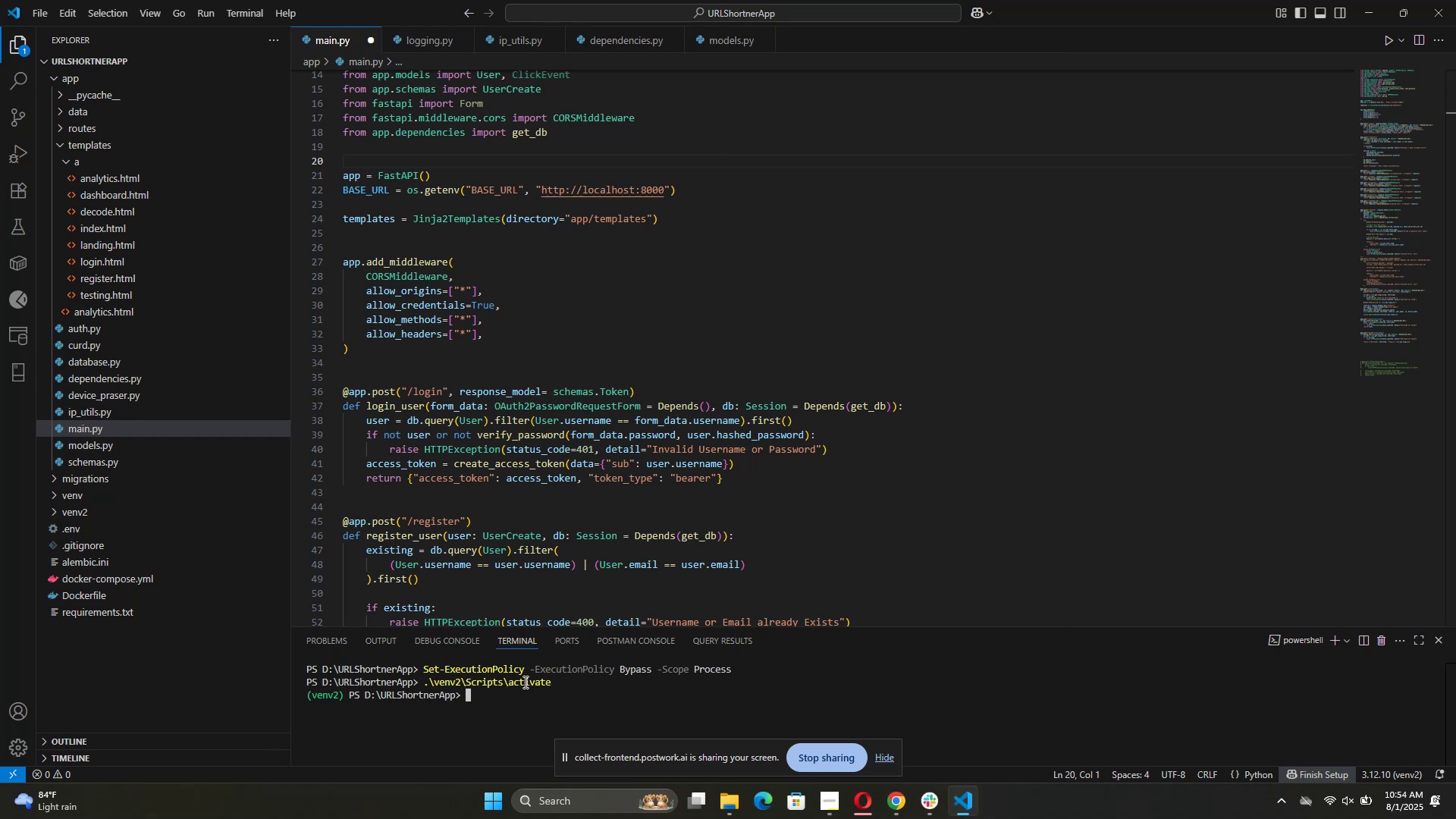 
key(ArrowUp)
 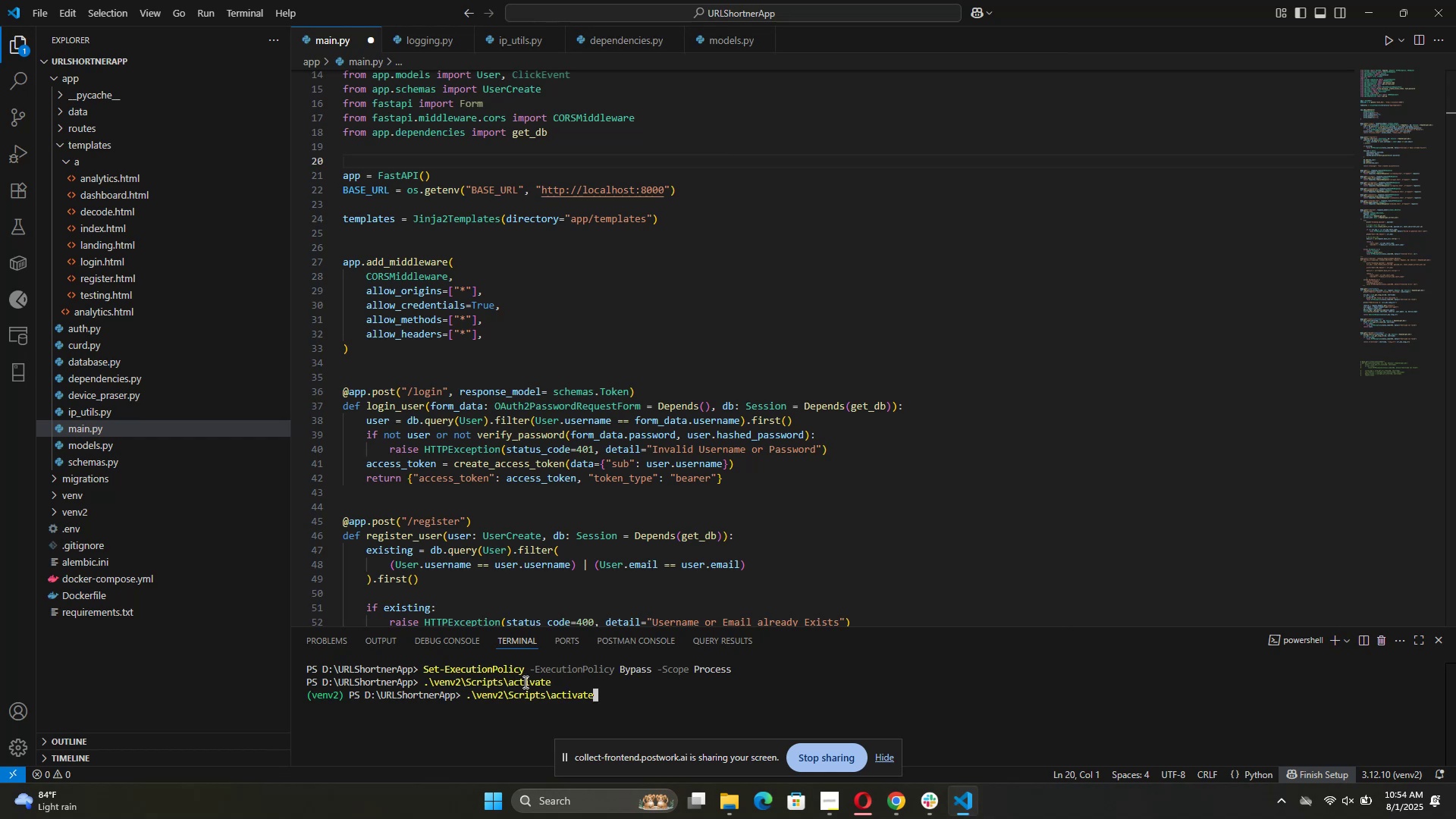 
key(ArrowUp)
 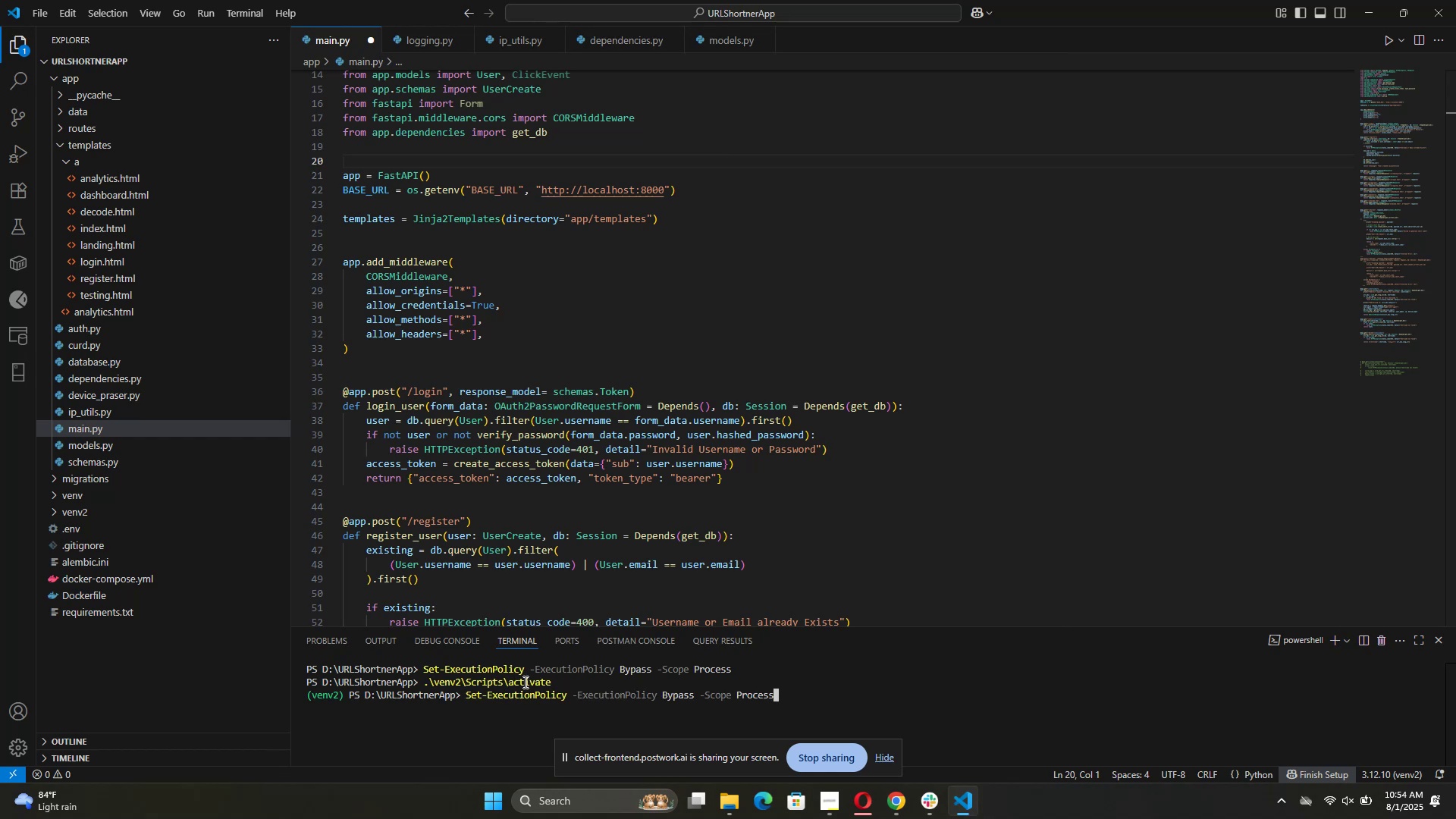 
key(ArrowUp)
 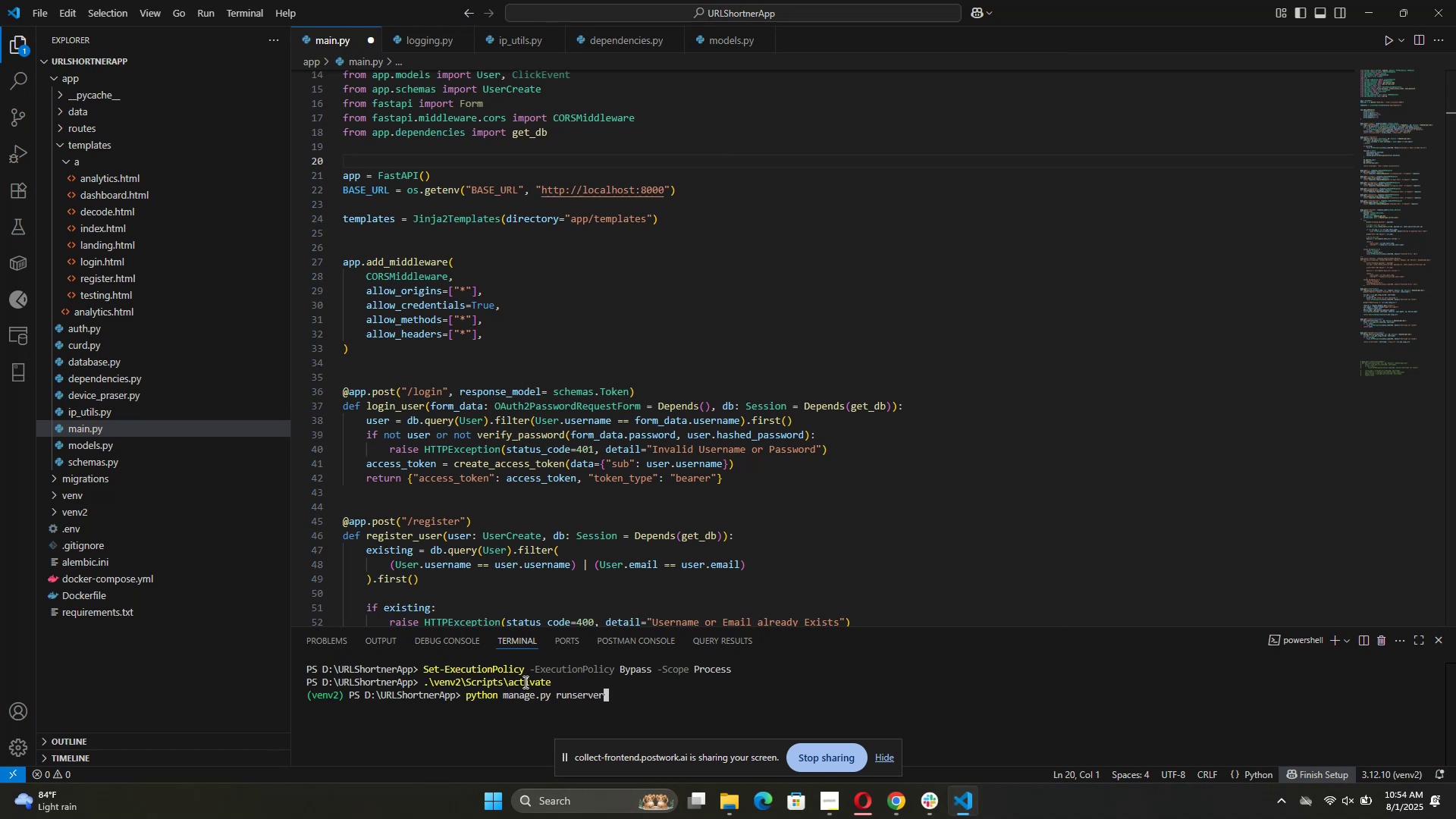 
key(ArrowUp)
 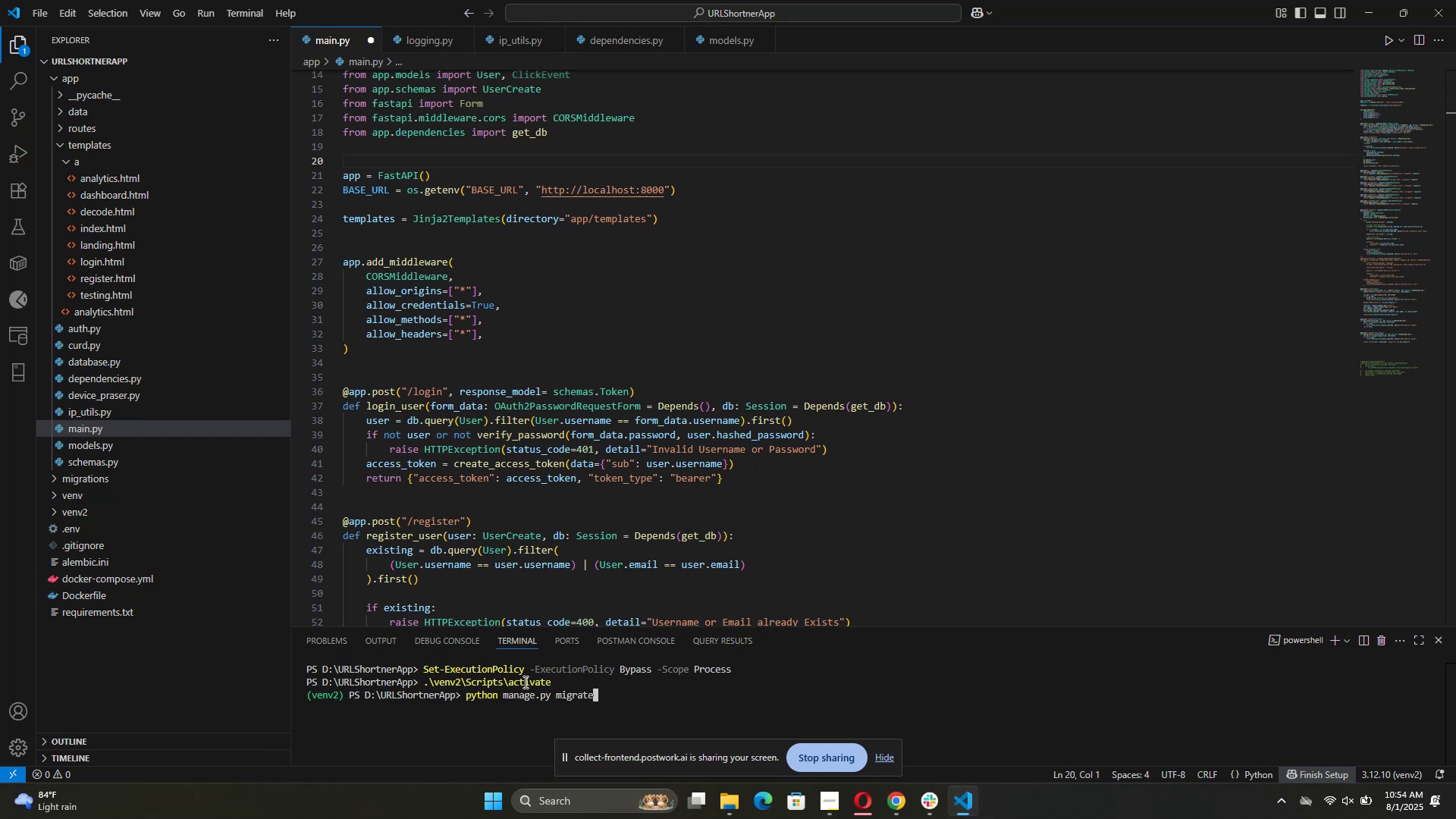 
key(ArrowUp)
 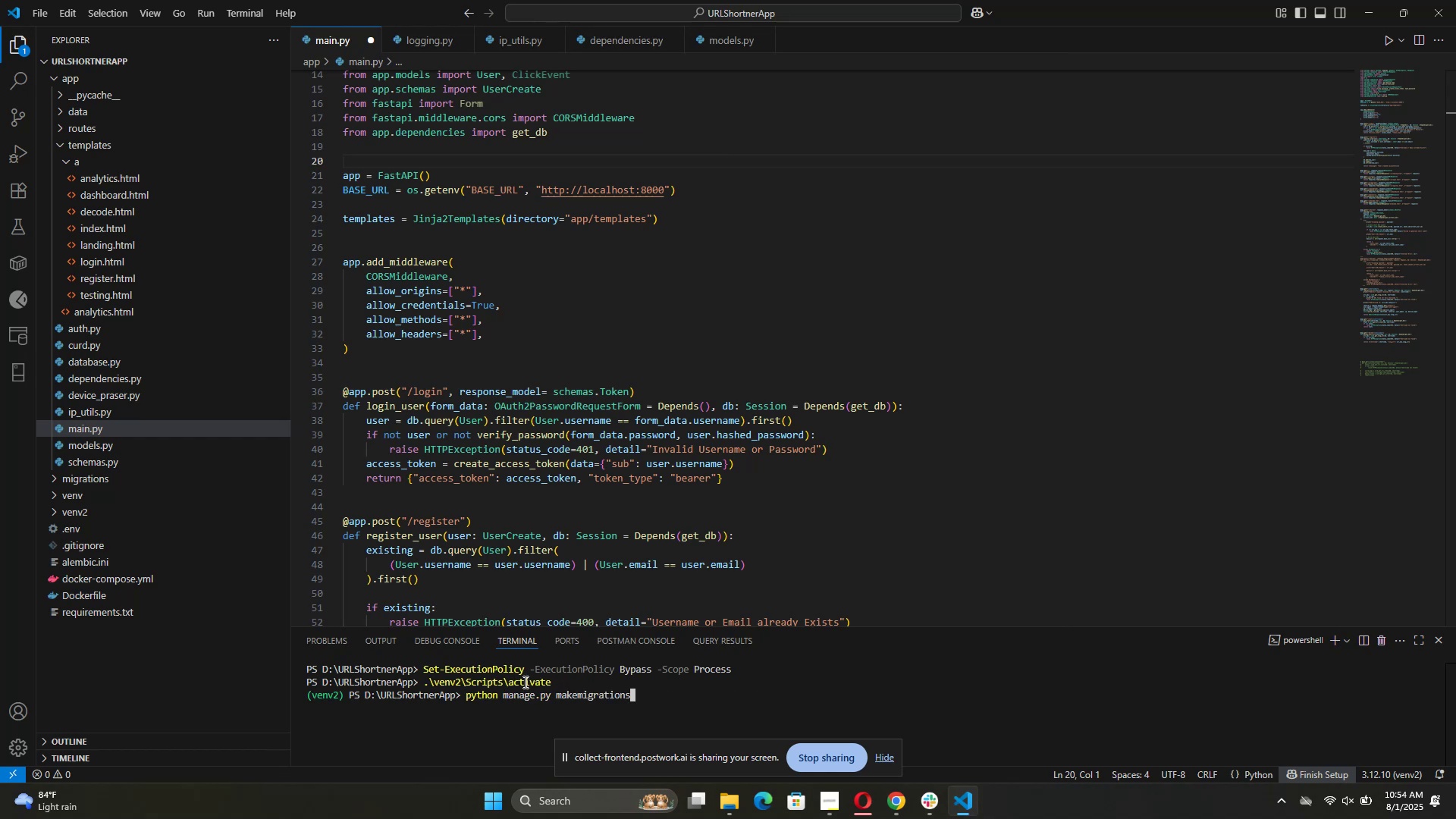 
key(ArrowUp)
 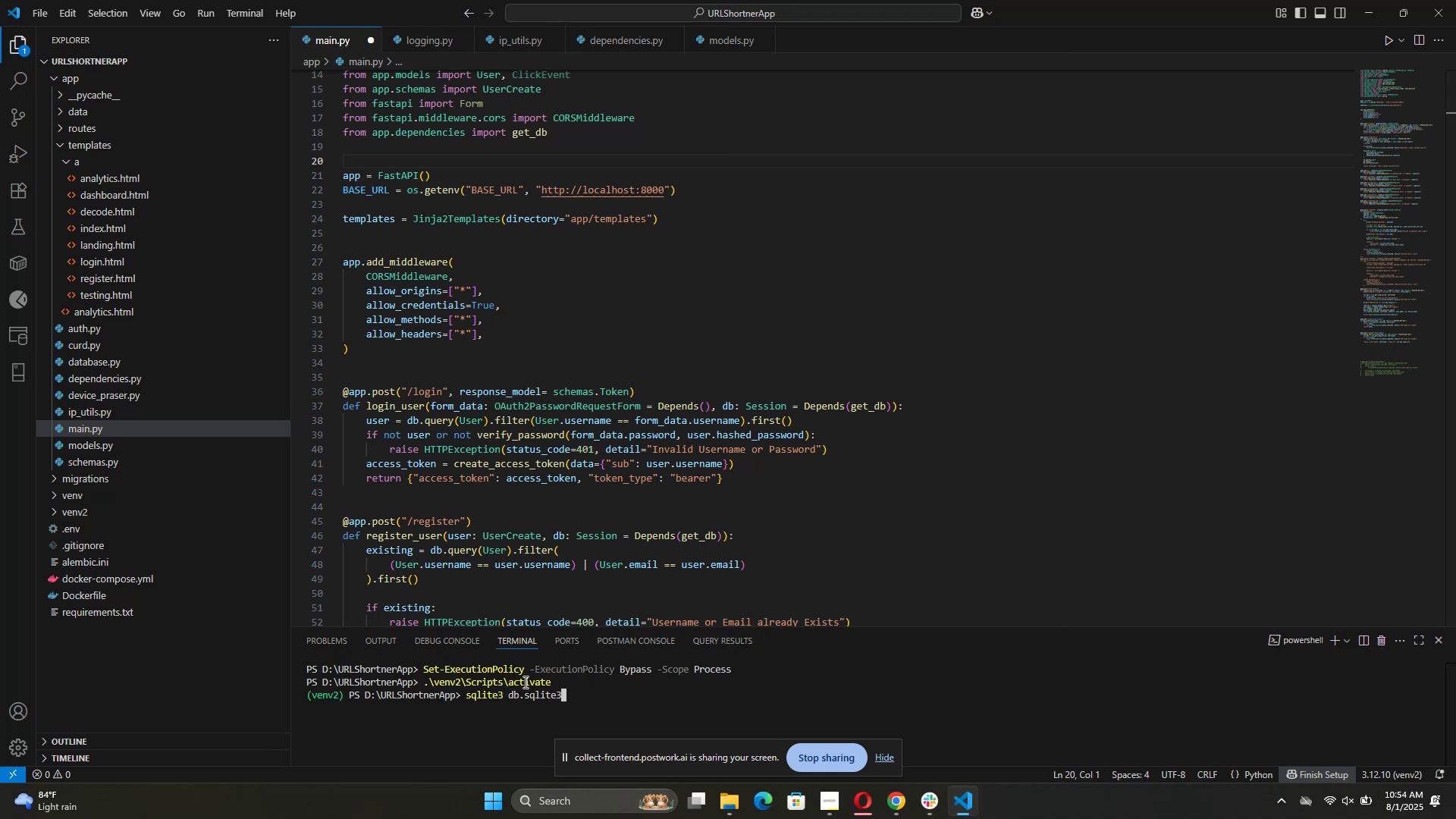 
key(ArrowUp)
 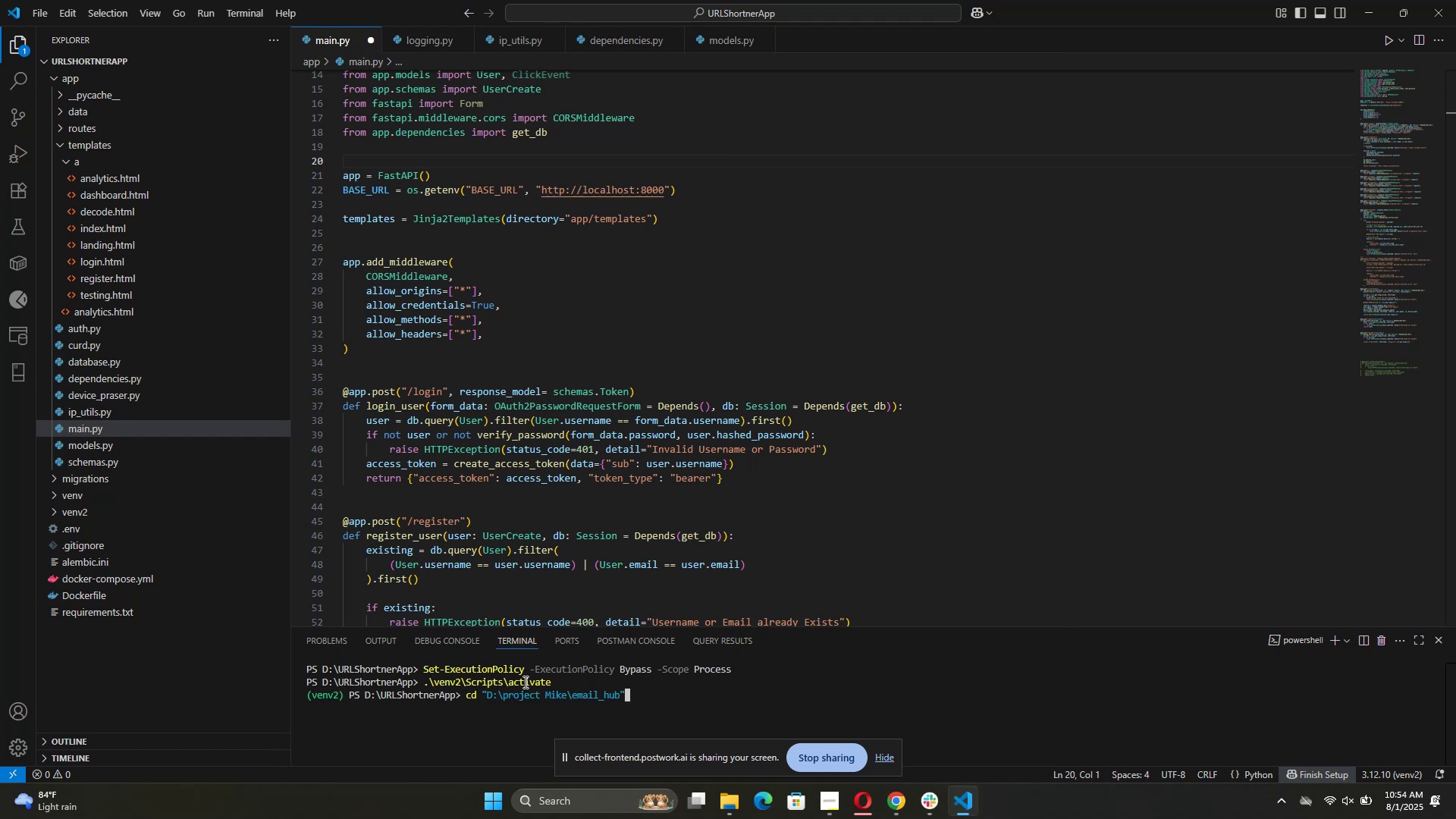 
key(ArrowUp)
 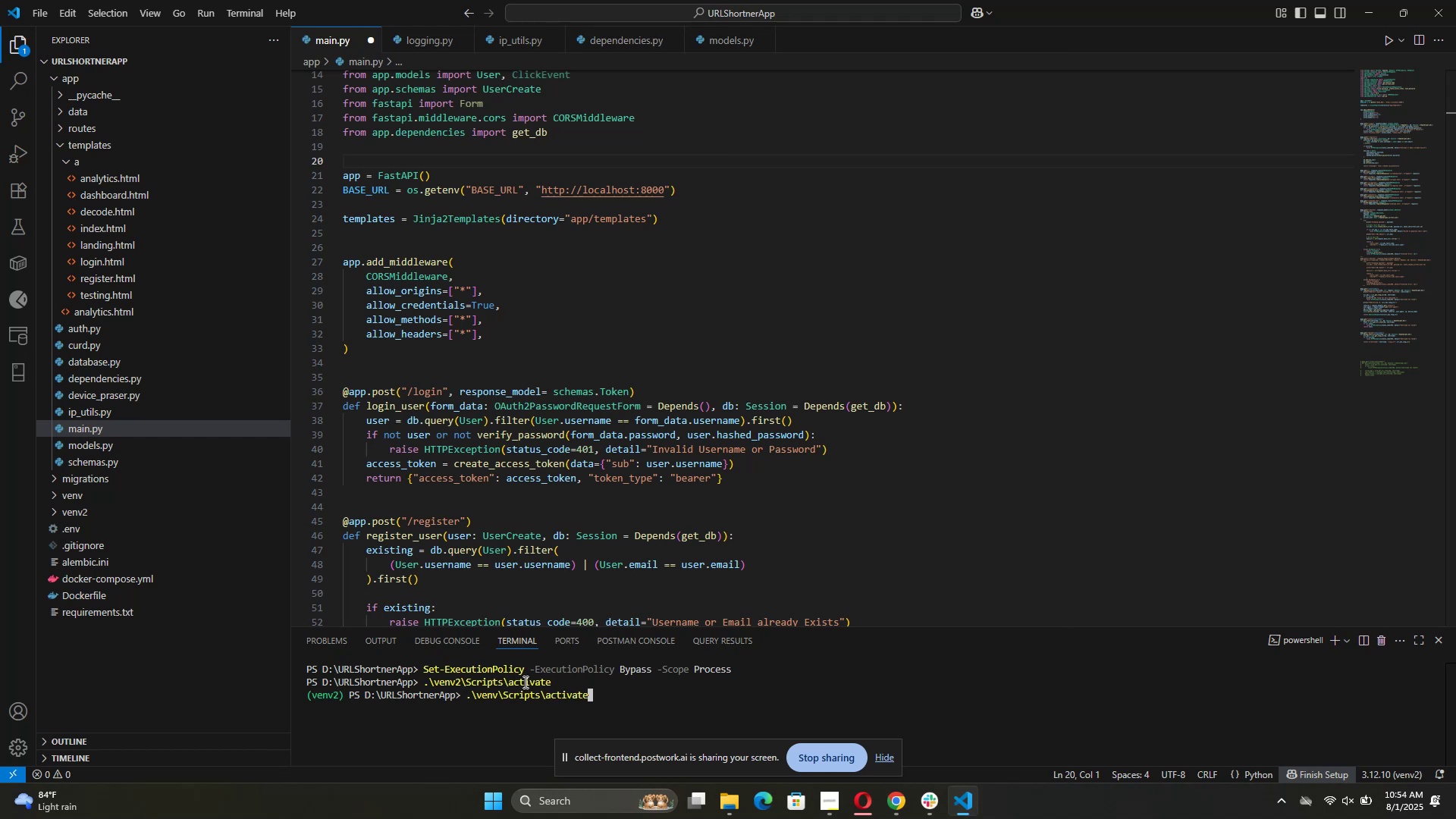 
key(ArrowUp)
 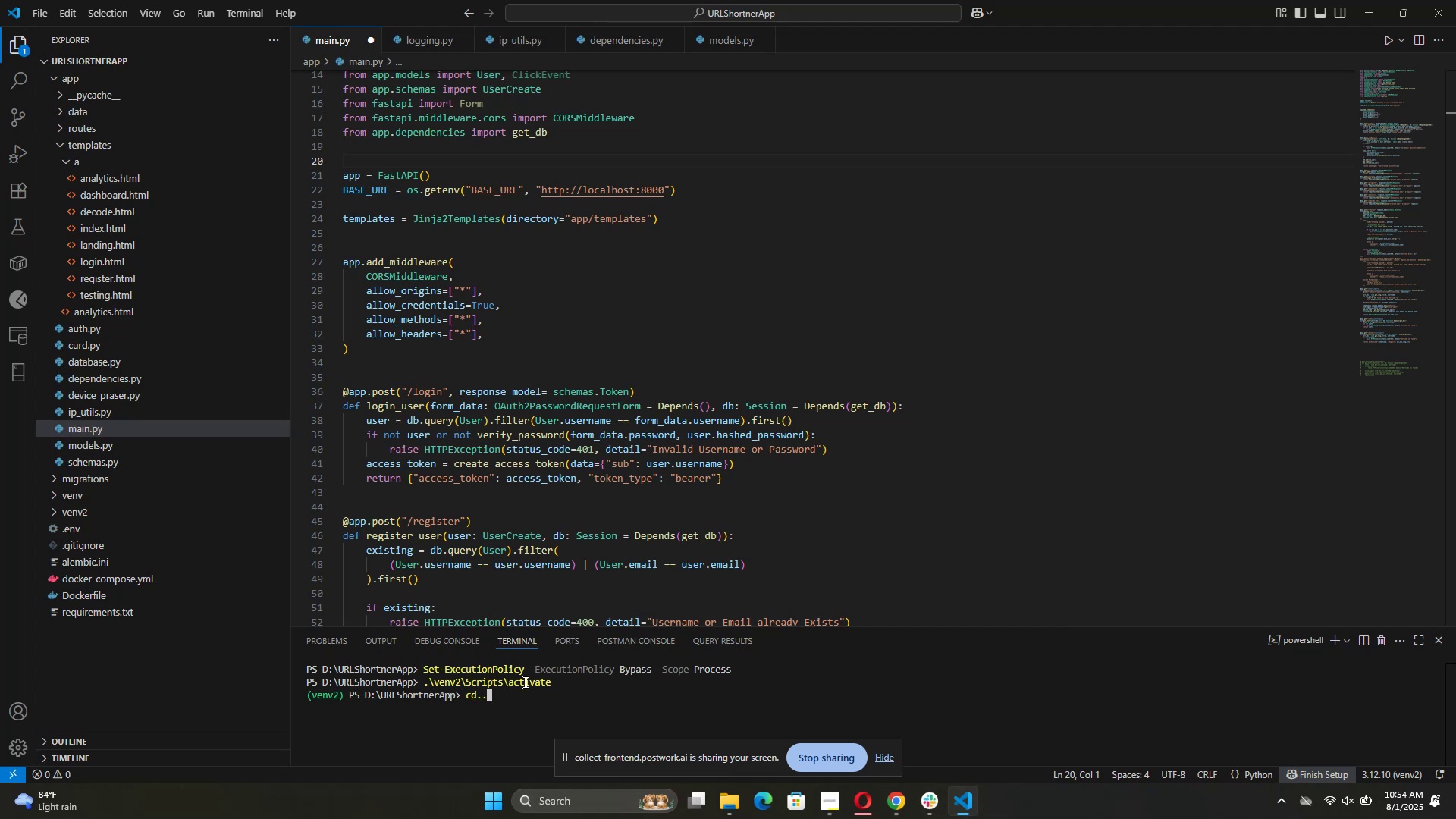 
key(ArrowUp)
 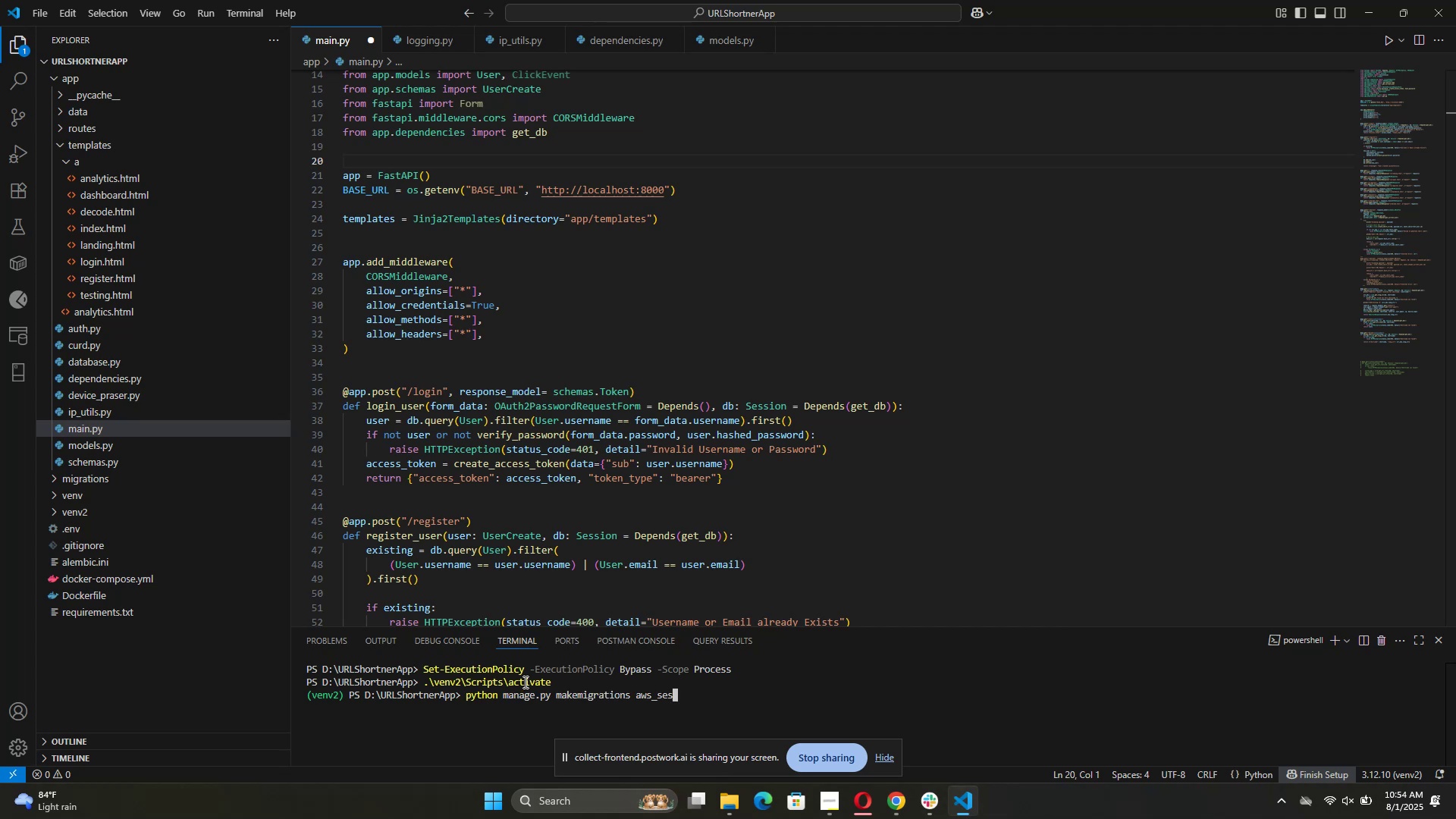 
key(ArrowUp)
 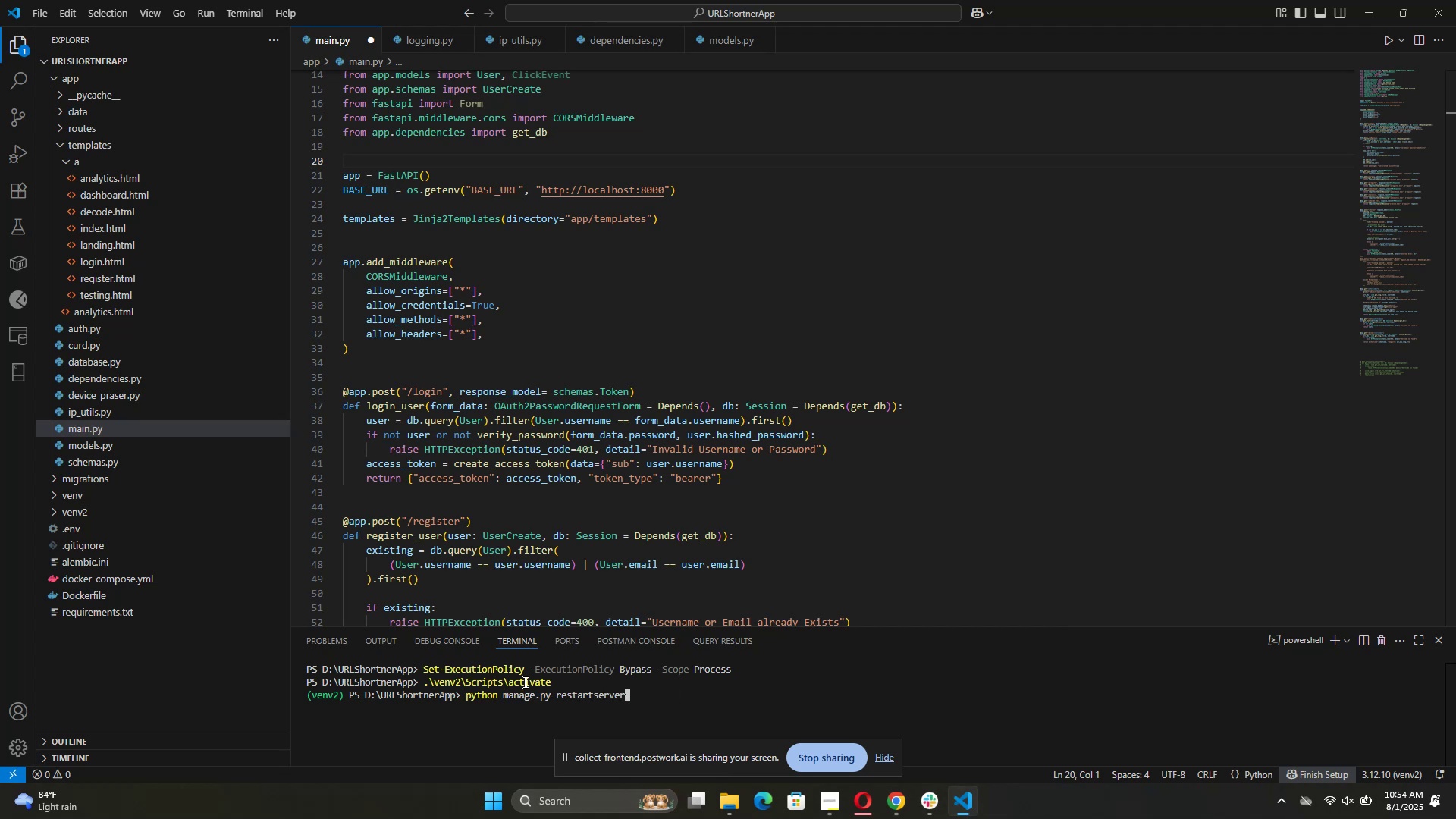 
key(ArrowUp)
 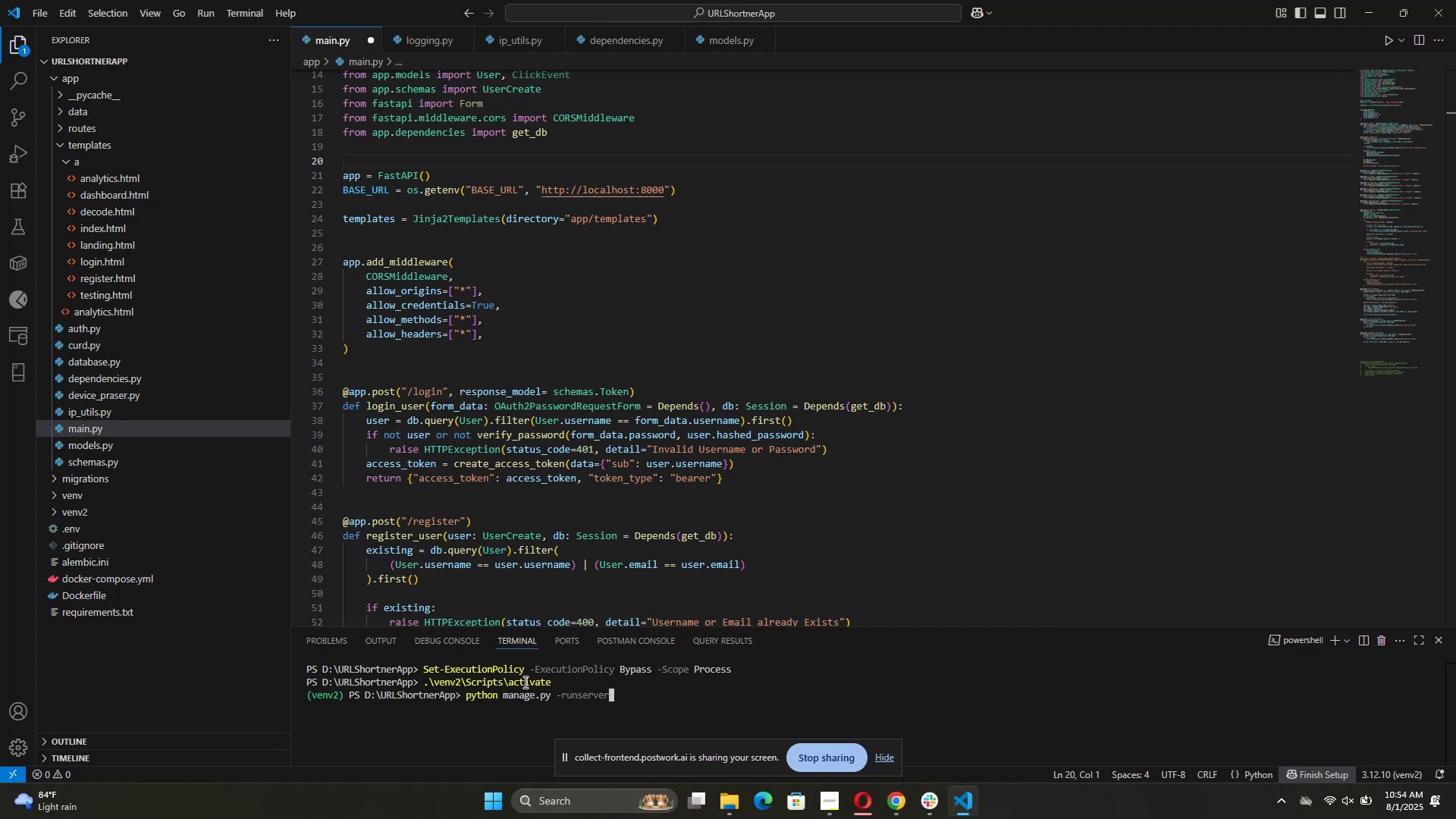 
key(ArrowUp)
 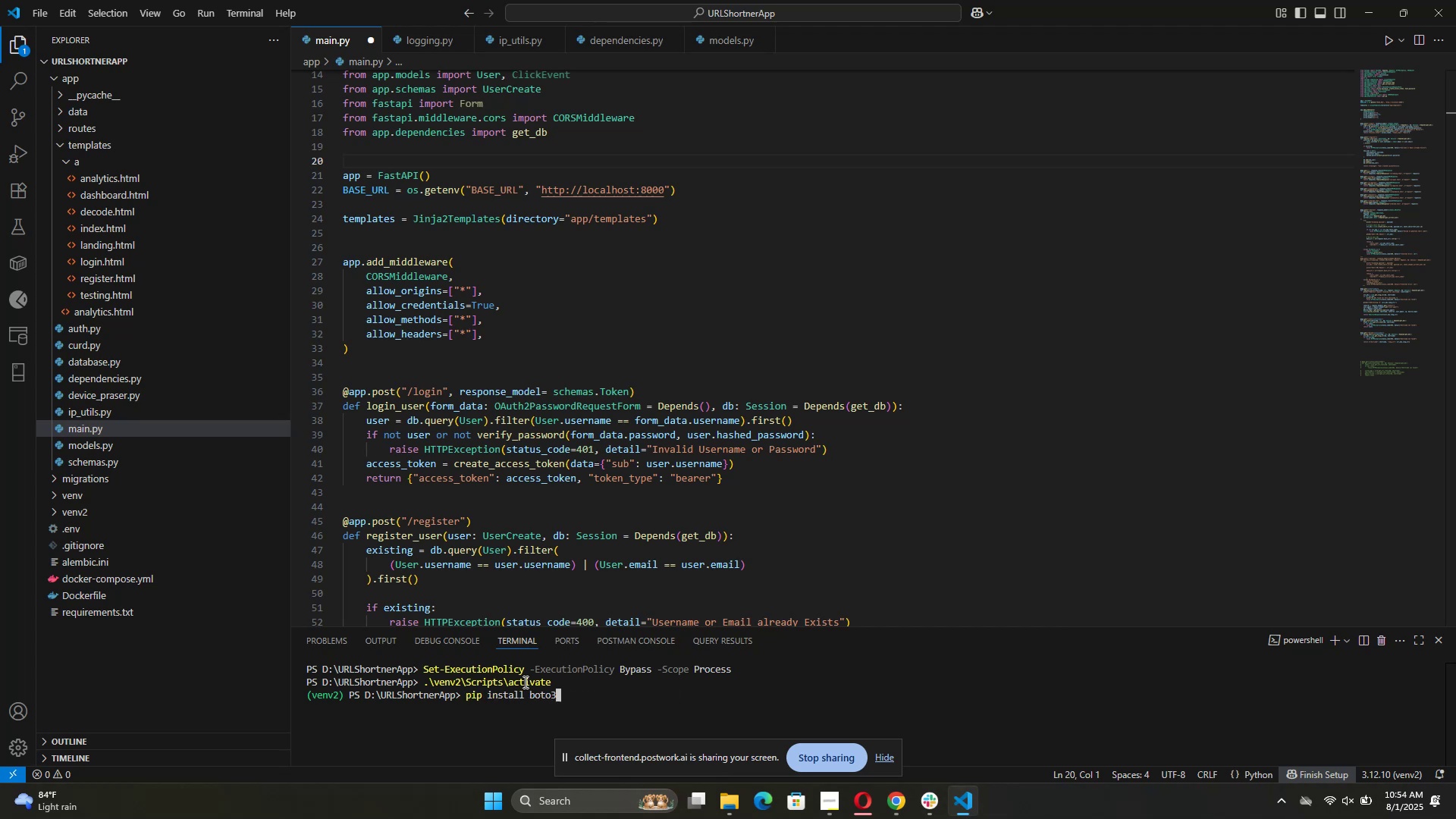 
key(ArrowDown)
 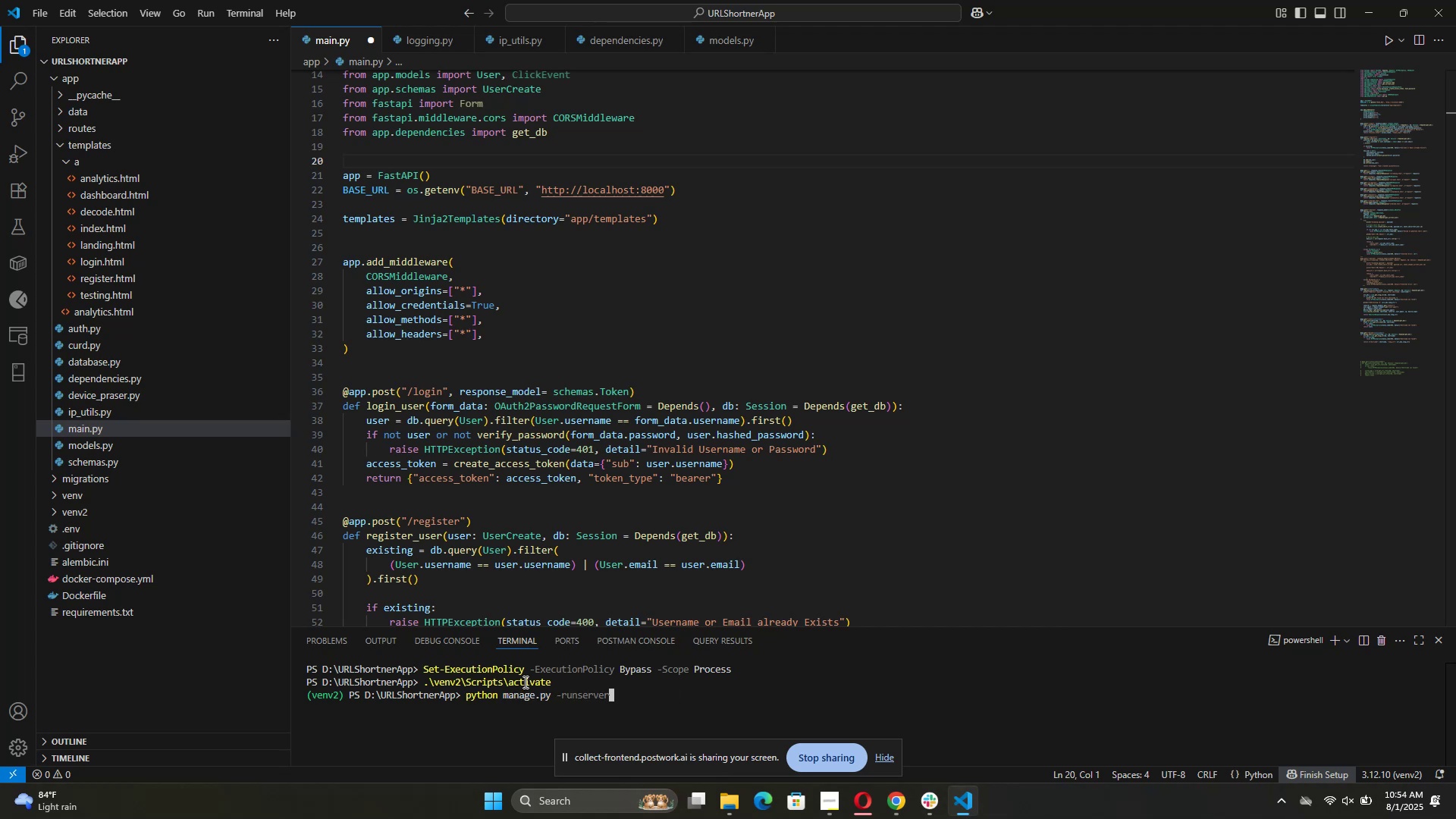 
key(ArrowUp)
 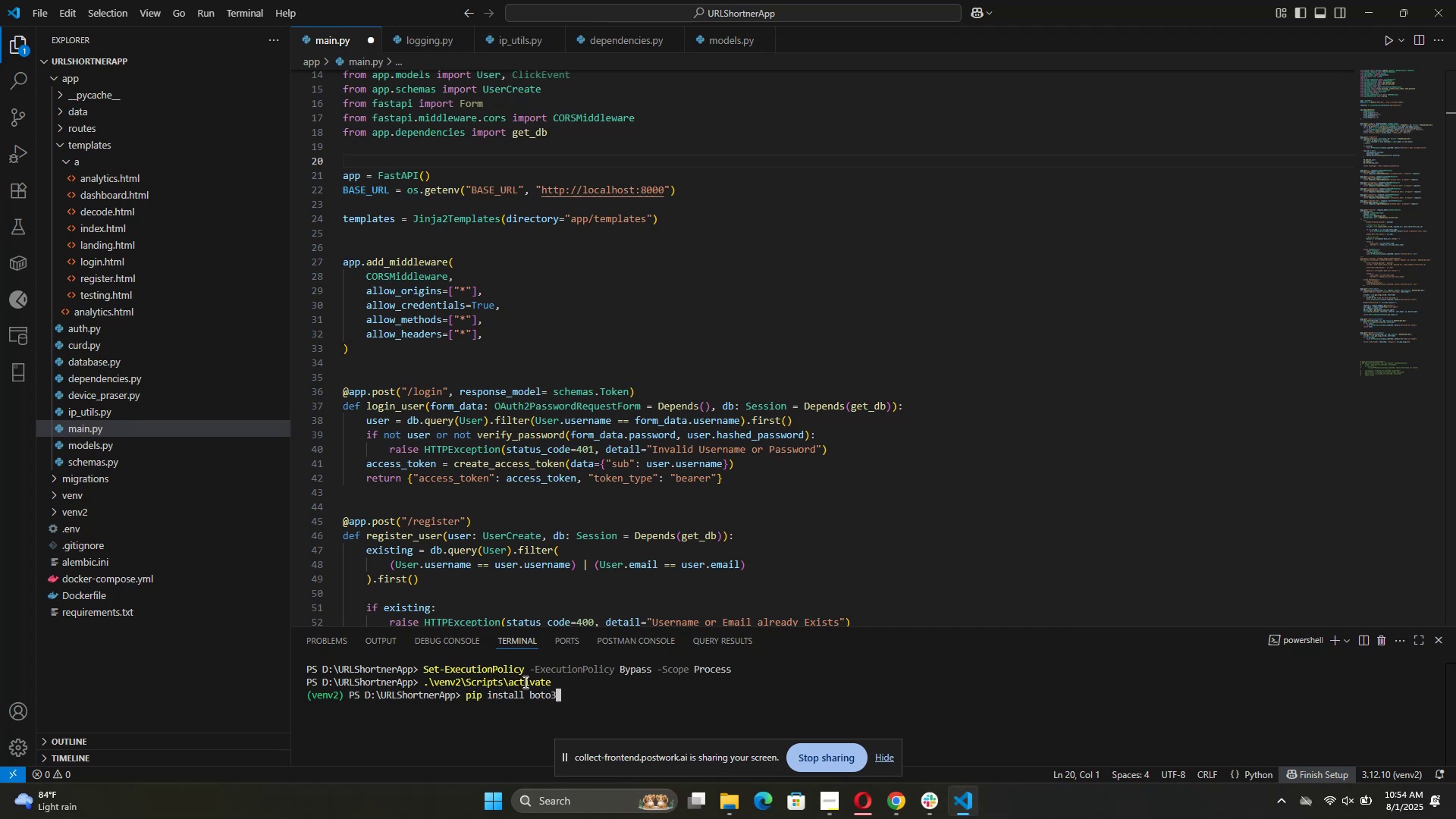 
key(ArrowUp)
 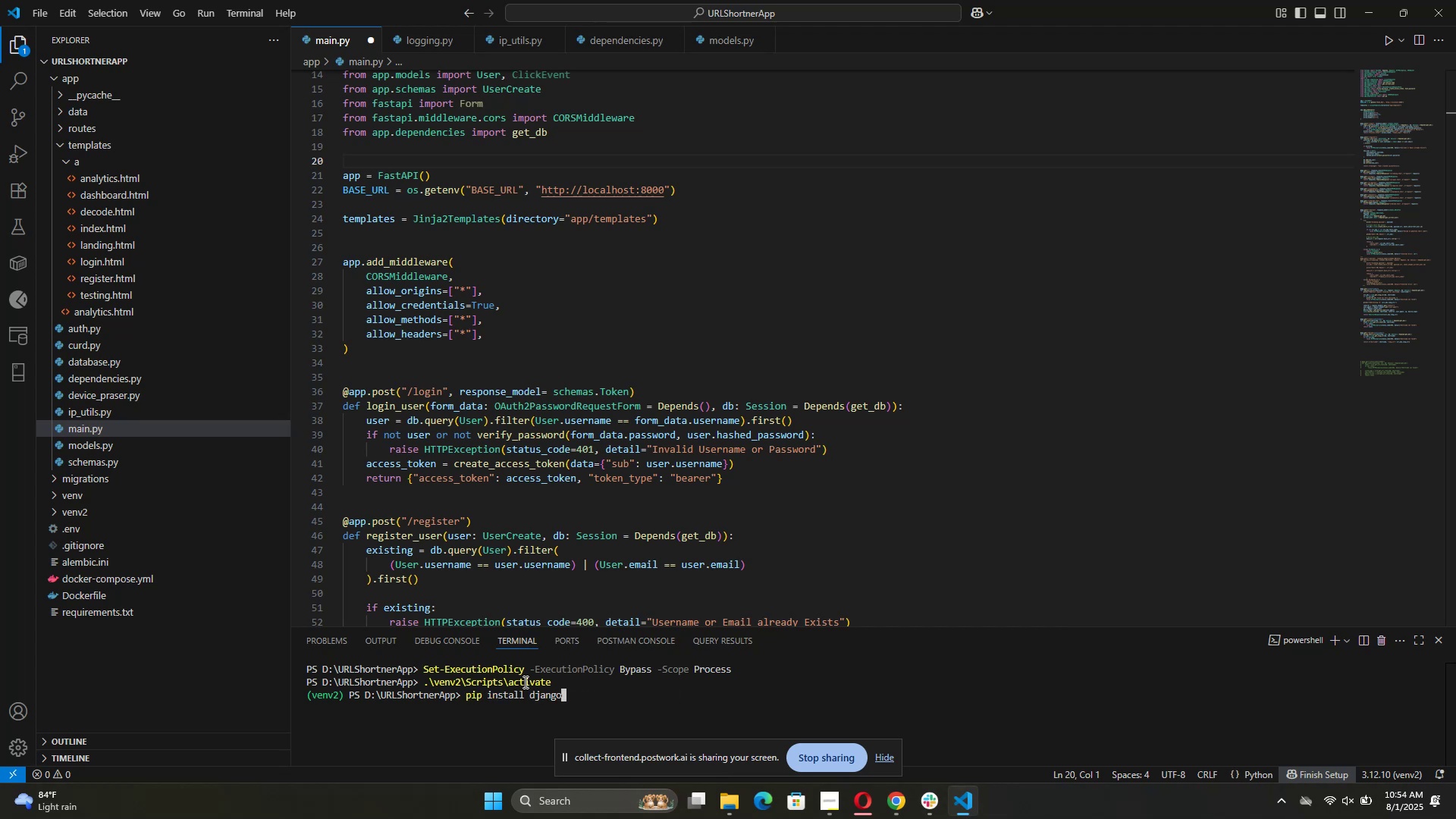 
key(ArrowUp)
 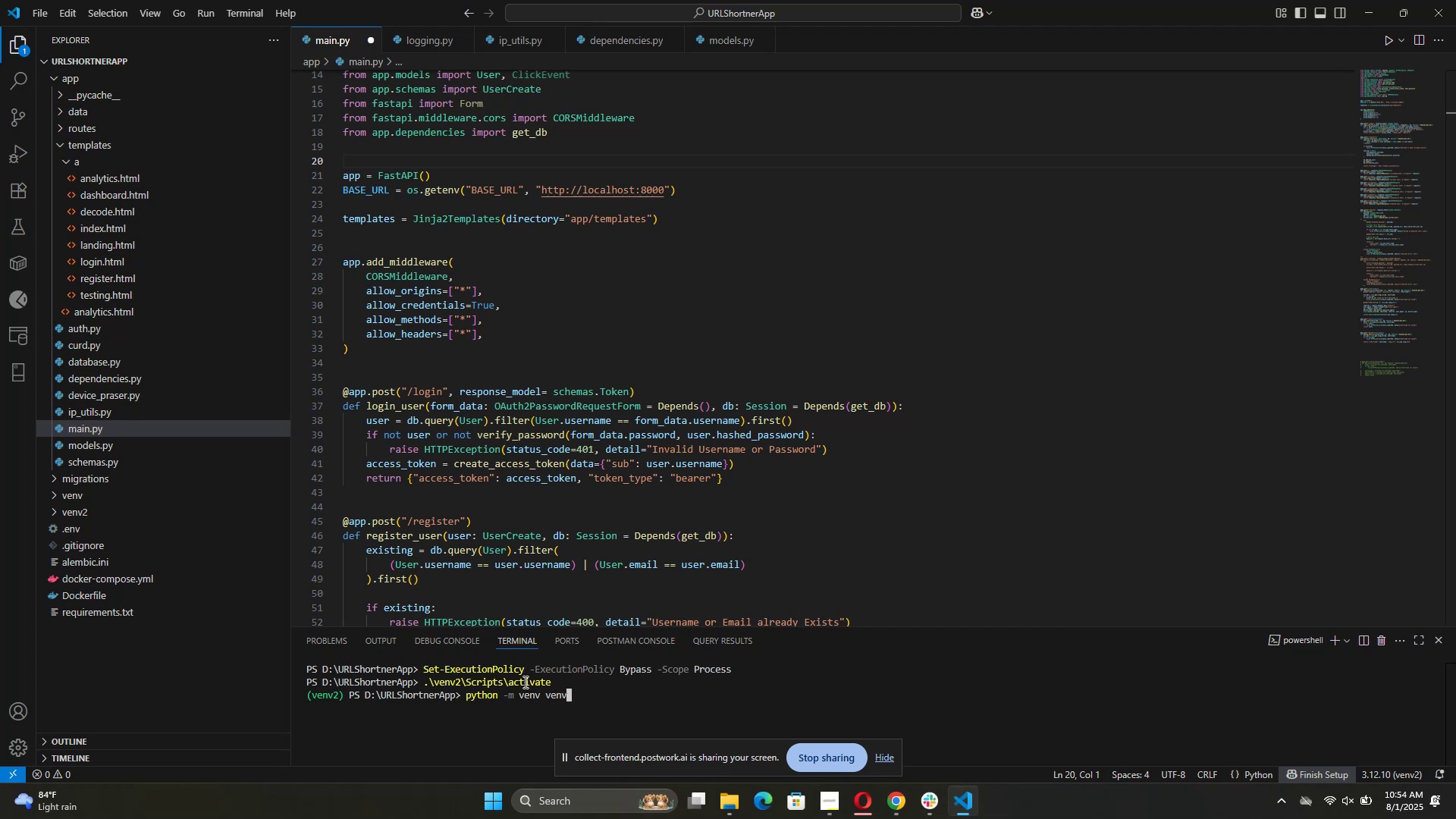 
key(ArrowUp)
 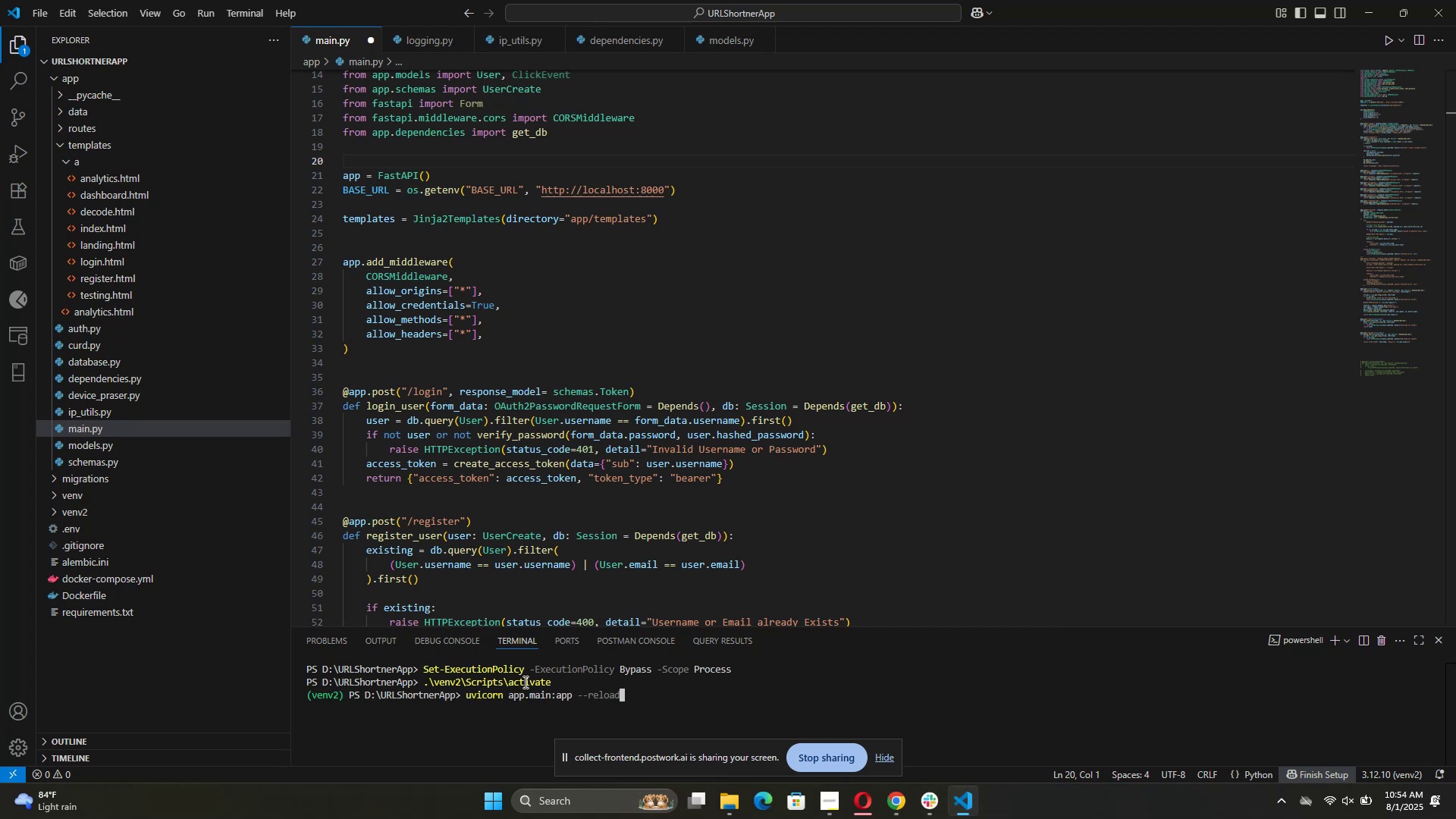 
key(Enter)
 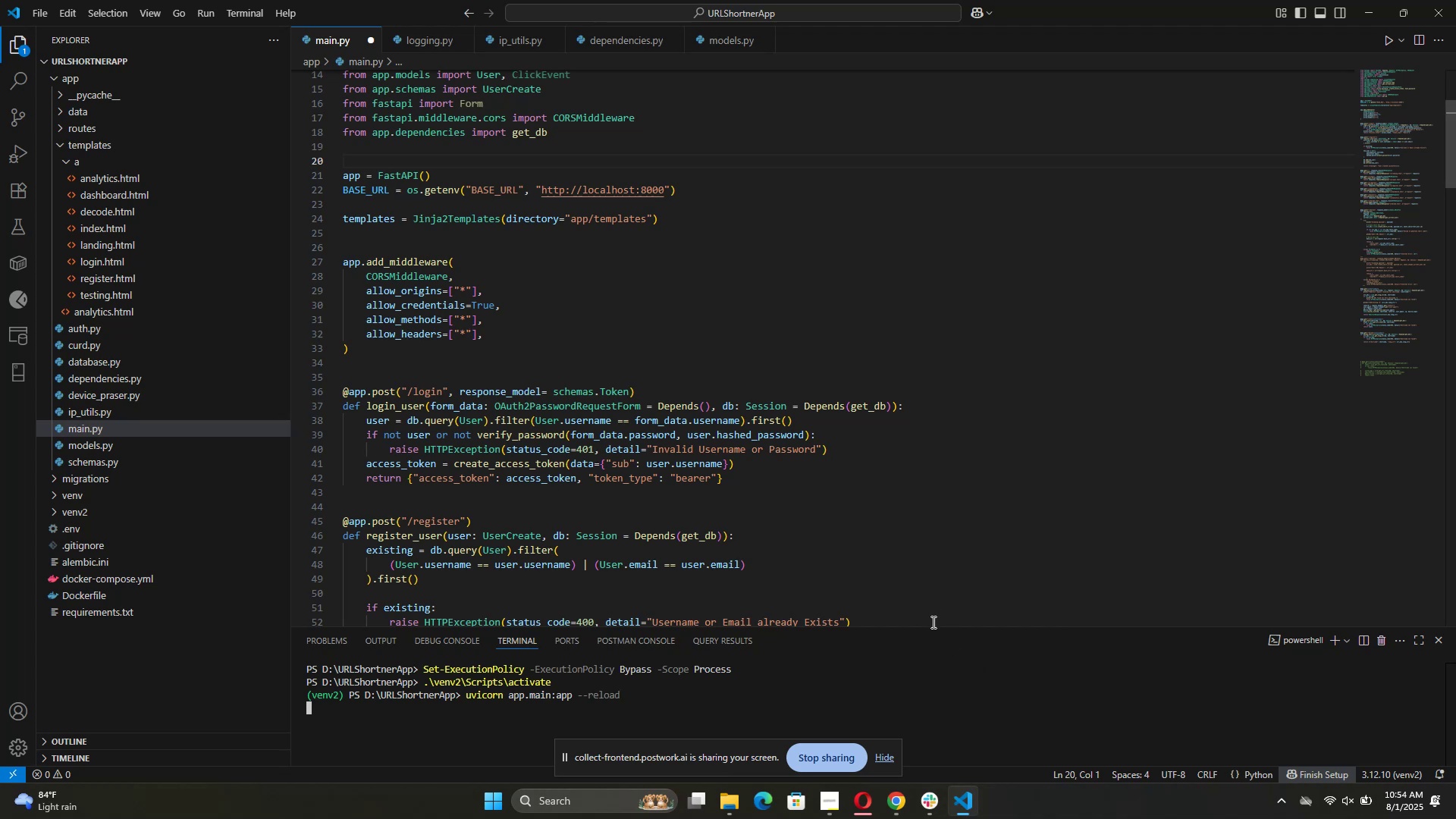 
left_click_drag(start_coordinate=[932, 626], to_coordinate=[943, 529])
 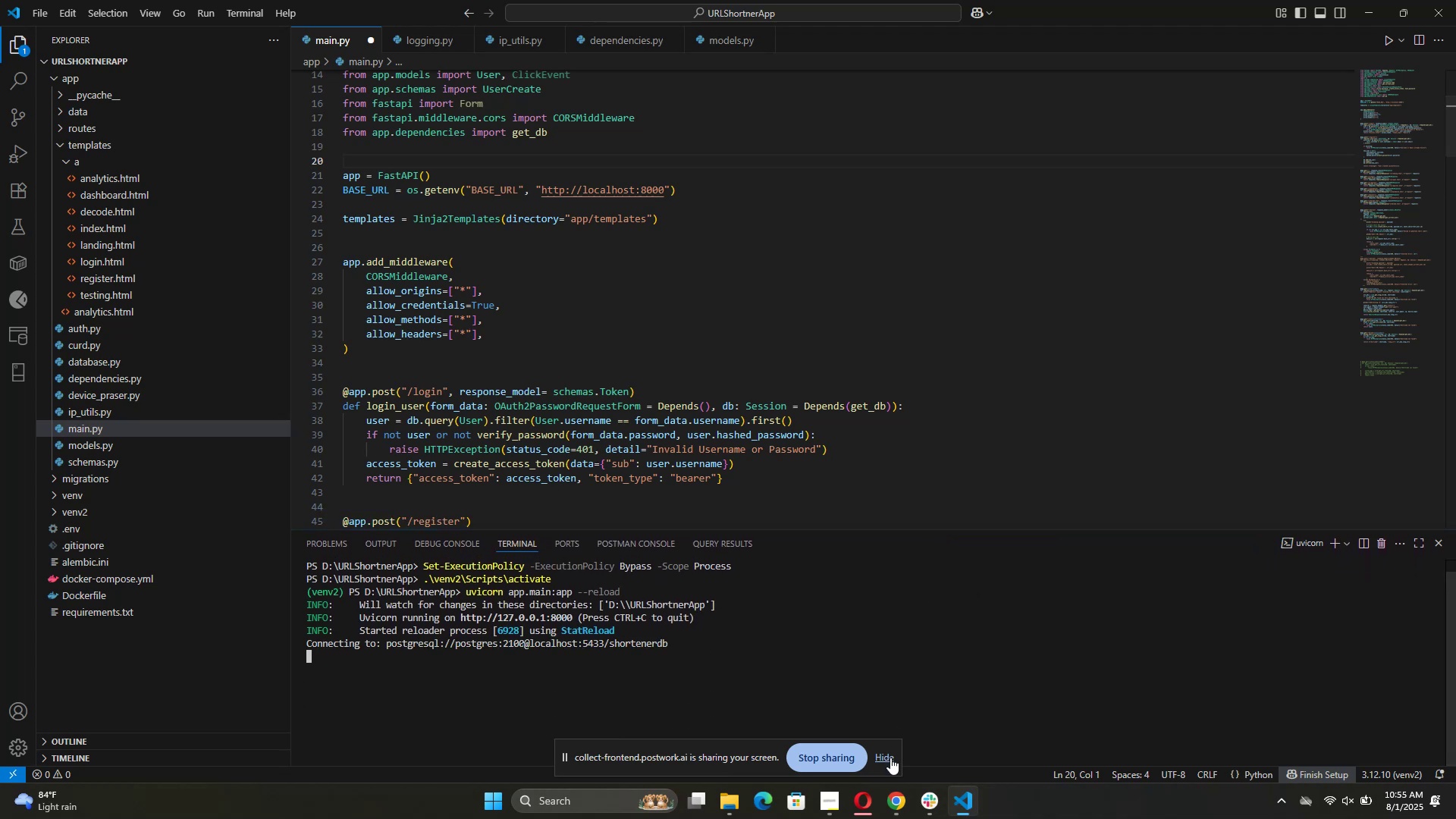 
left_click([890, 755])
 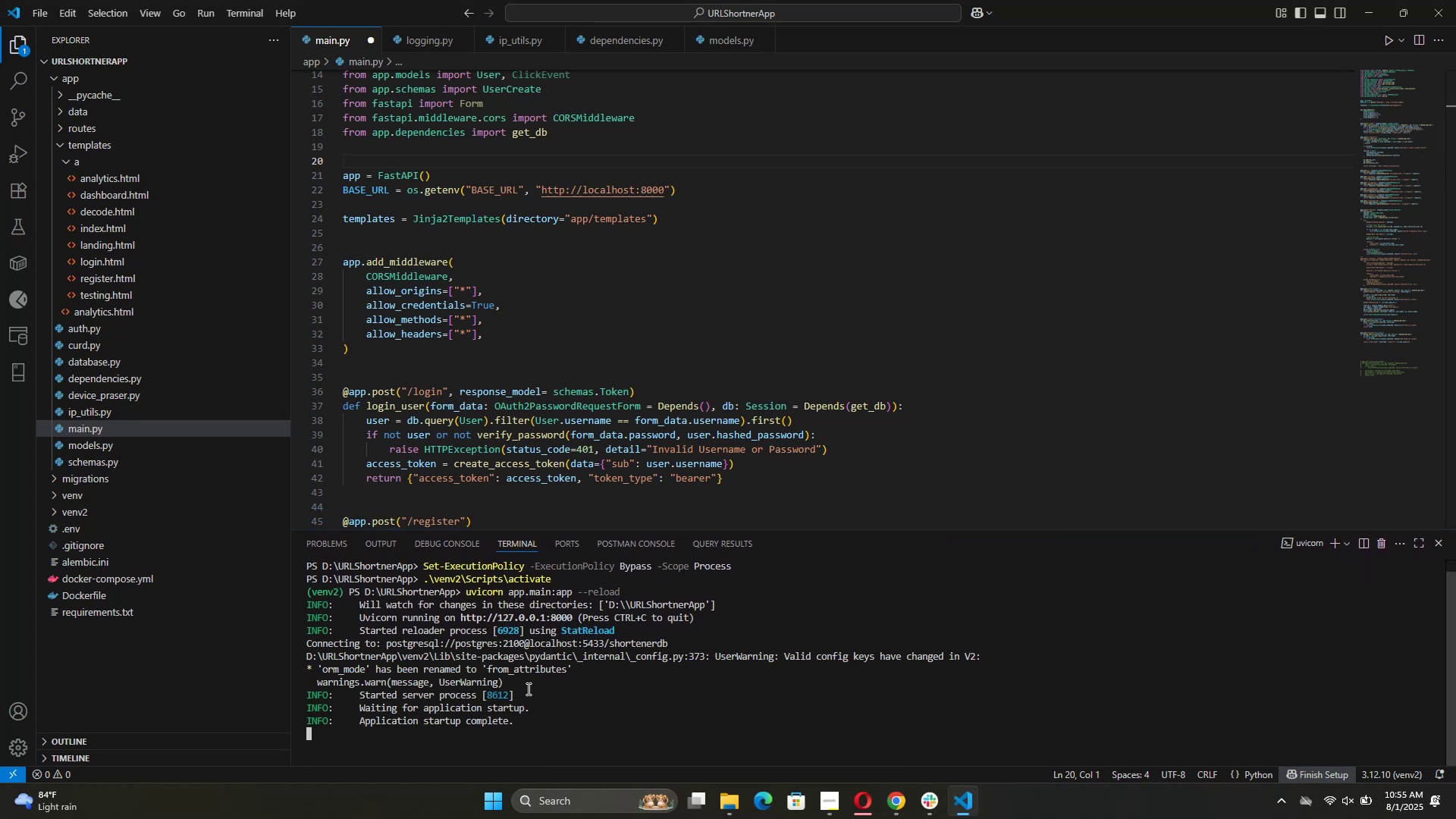 
hold_key(key=ControlLeft, duration=0.8)
left_click([528, 620])
 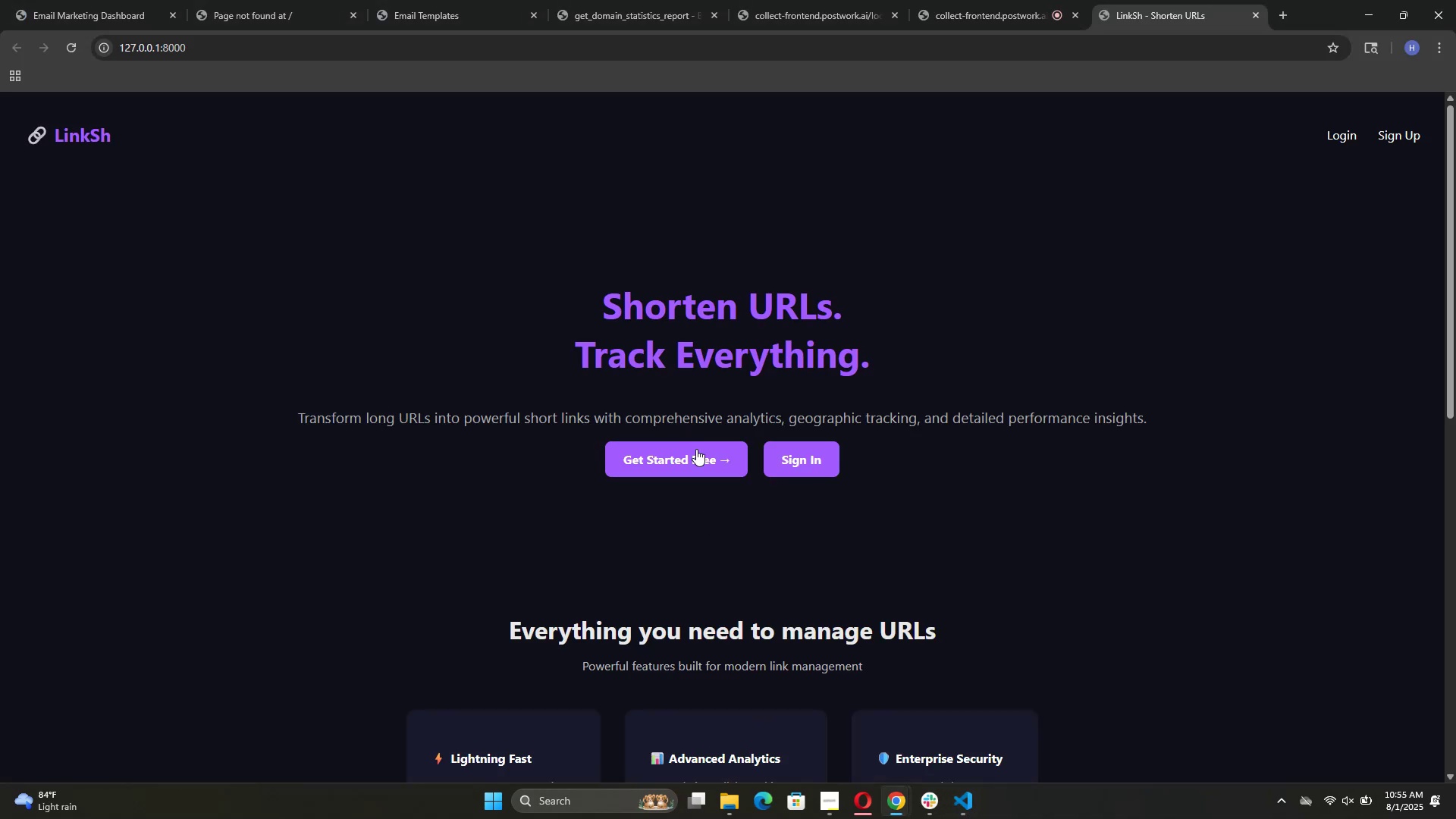 
left_click([705, 459])
 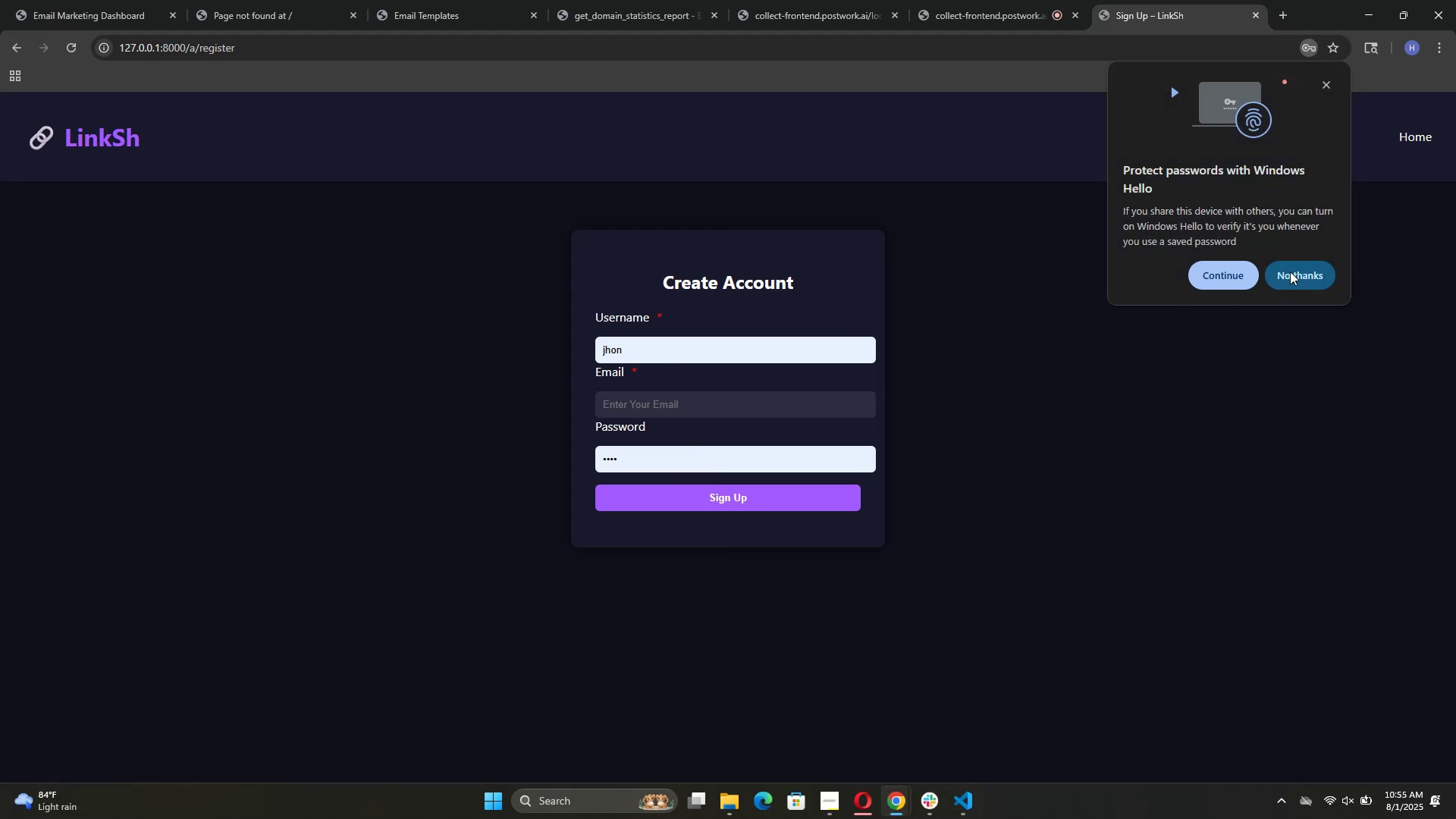 
left_click([1290, 271])
 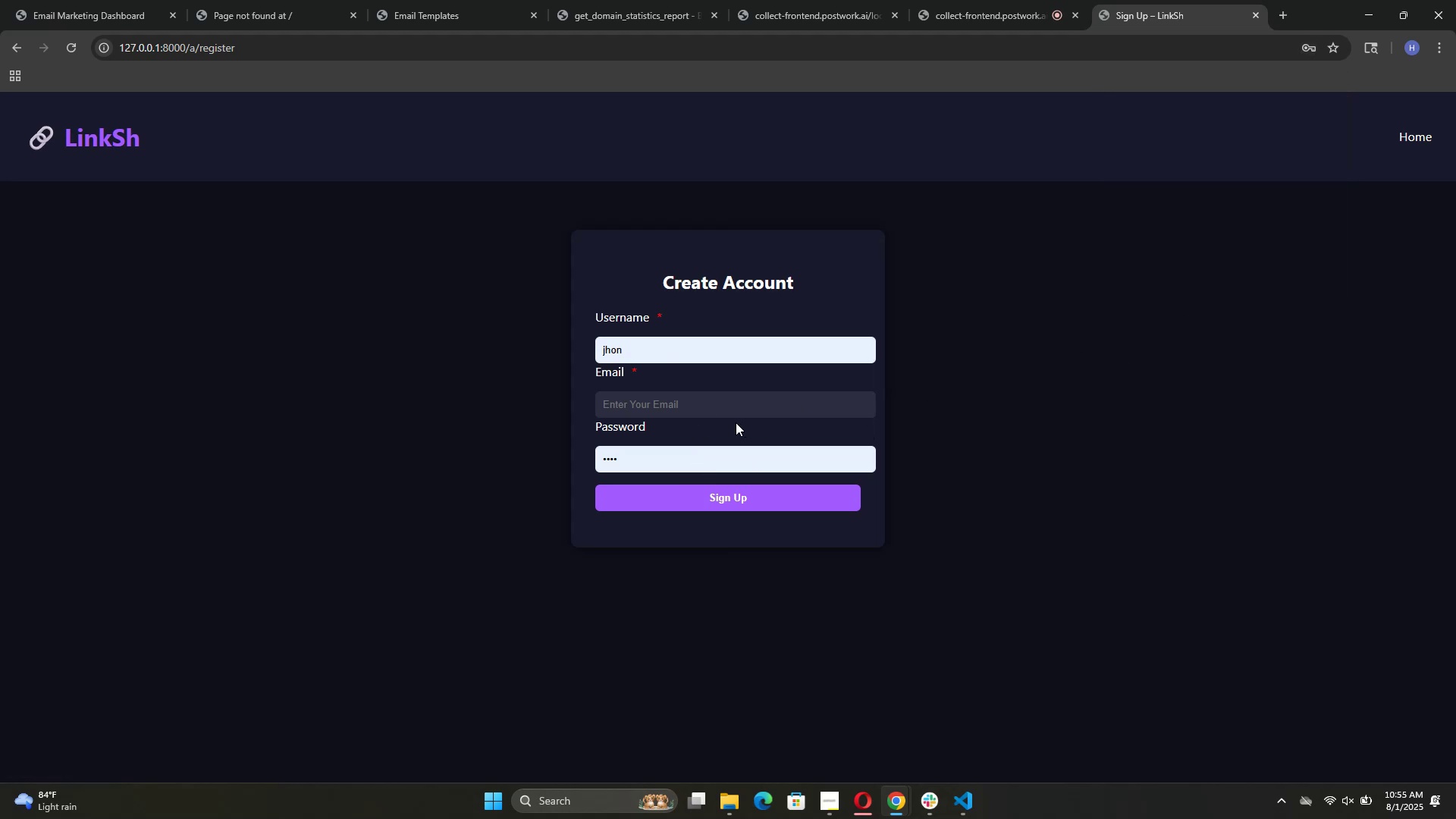 
left_click([714, 403])
 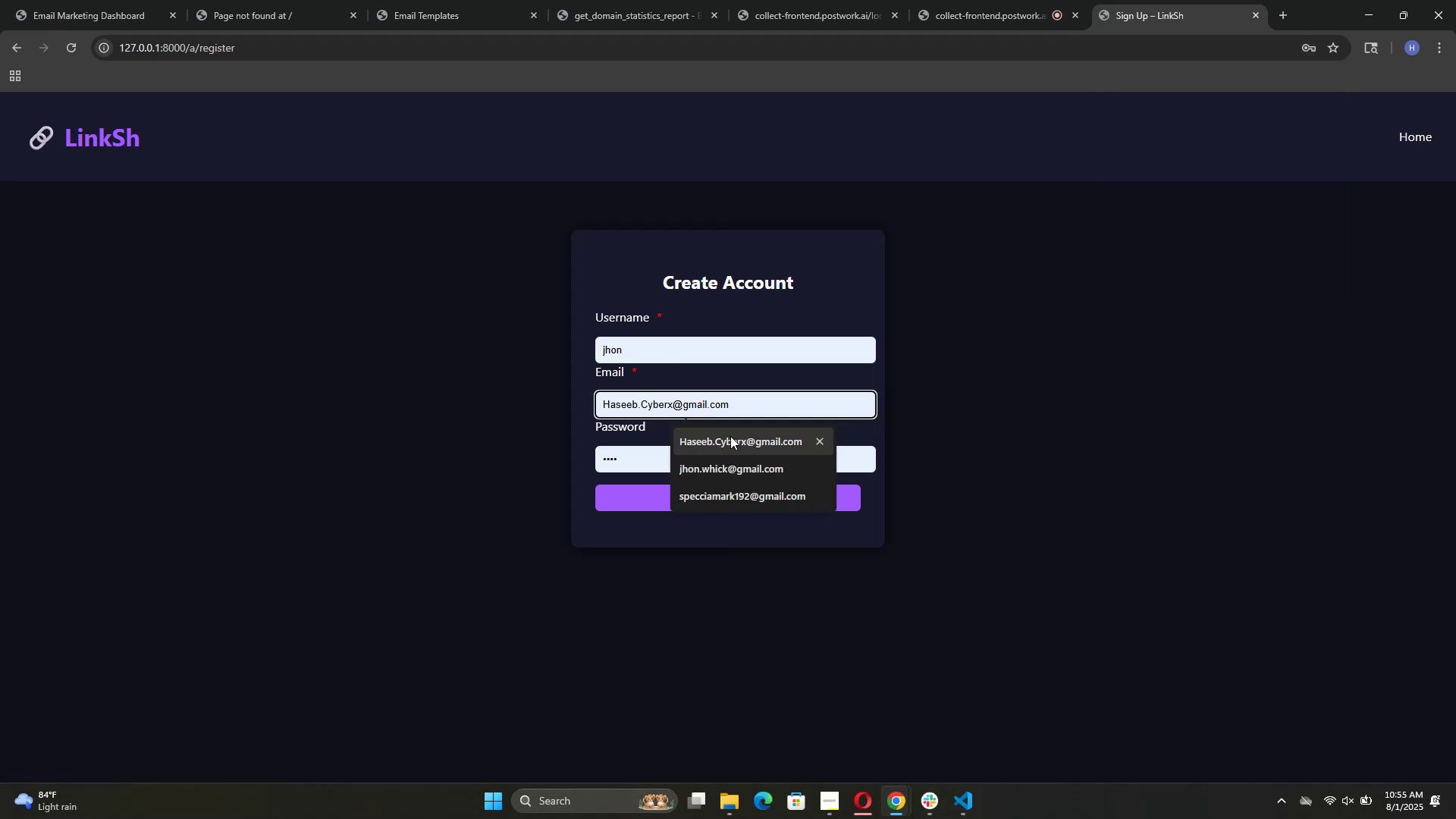 
left_click([731, 440])
 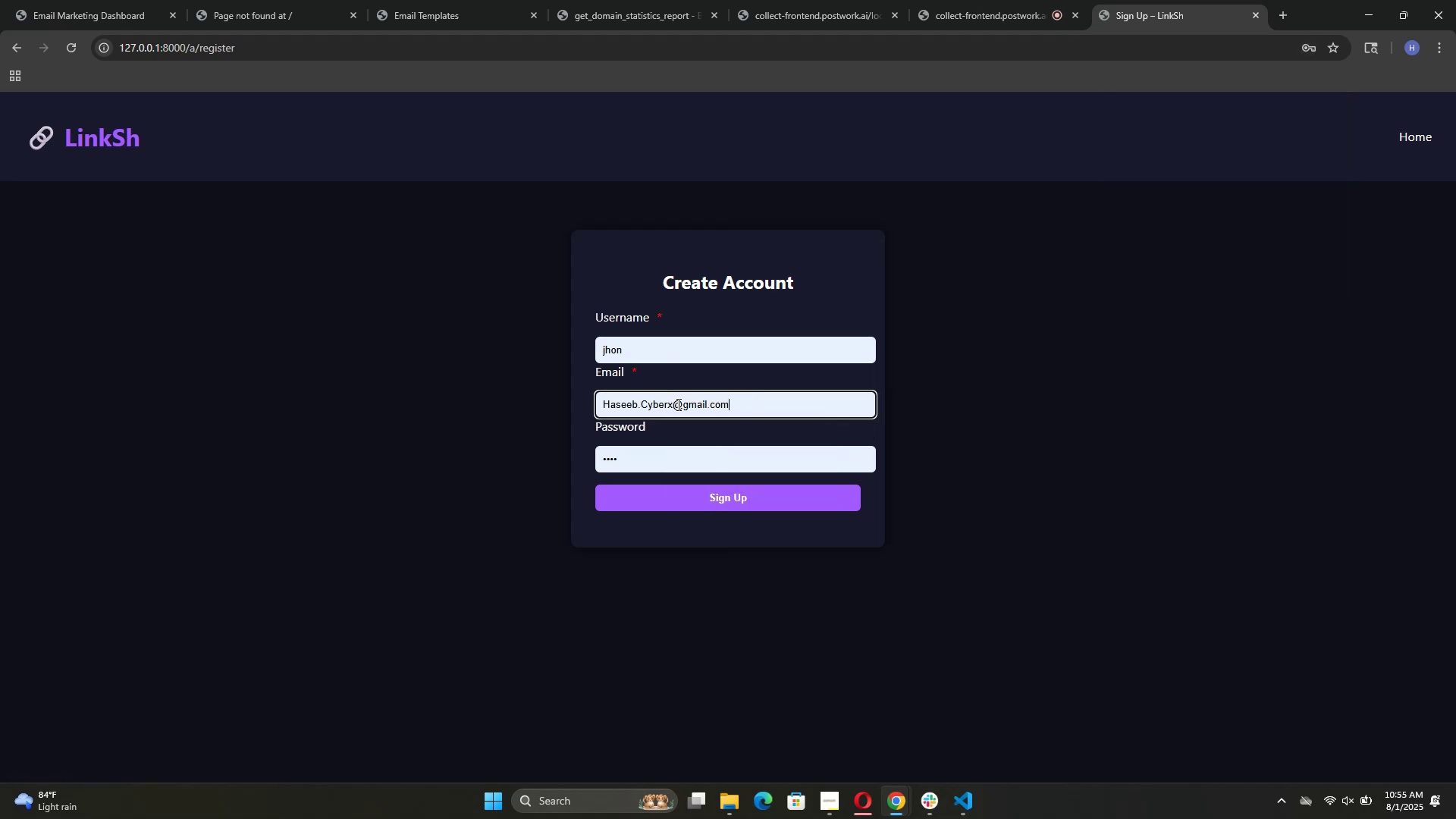 
left_click_drag(start_coordinate=[672, 403], to_coordinate=[560, 407])
 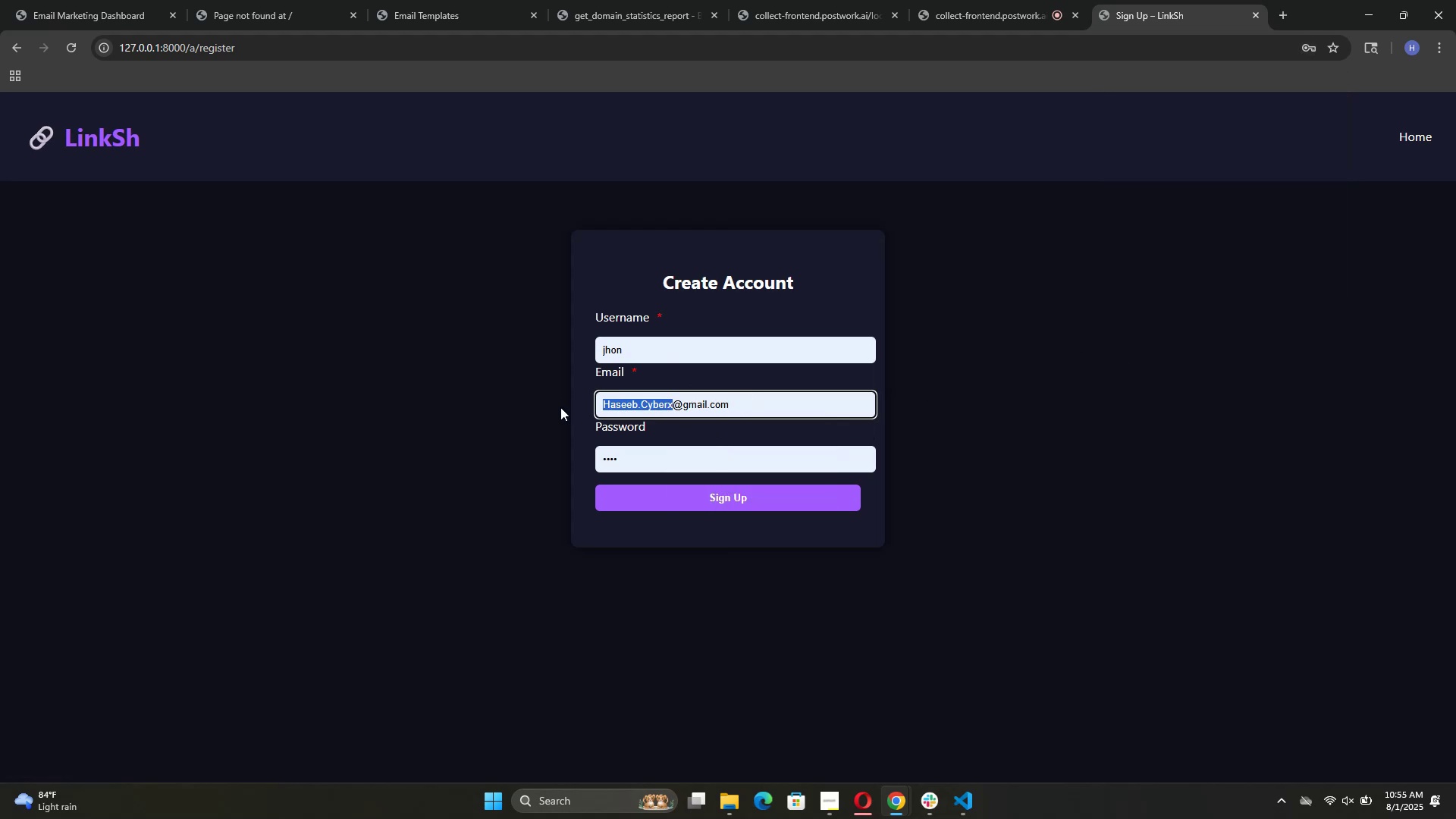 
type(jhon)
 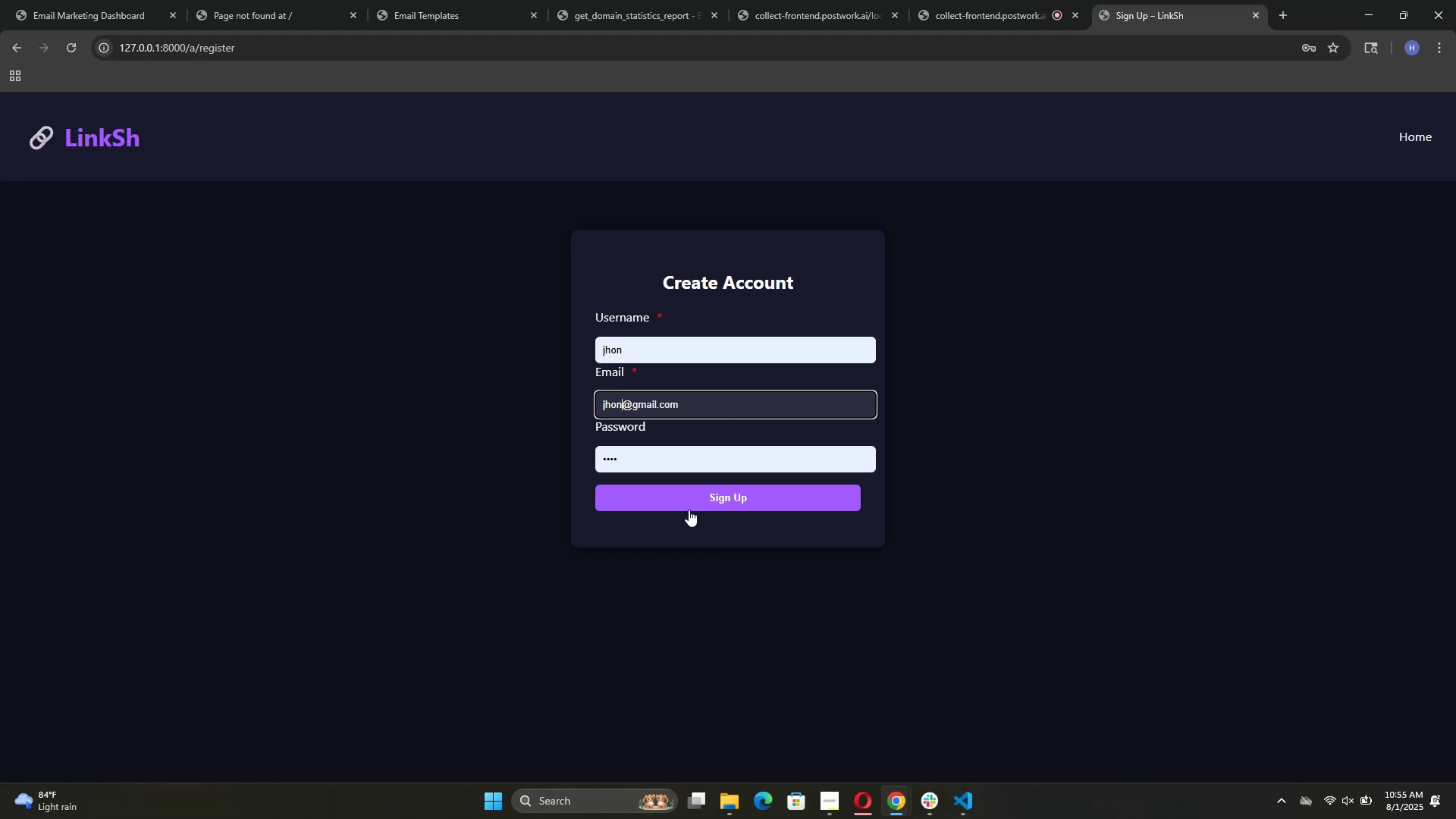 
left_click([691, 501])
 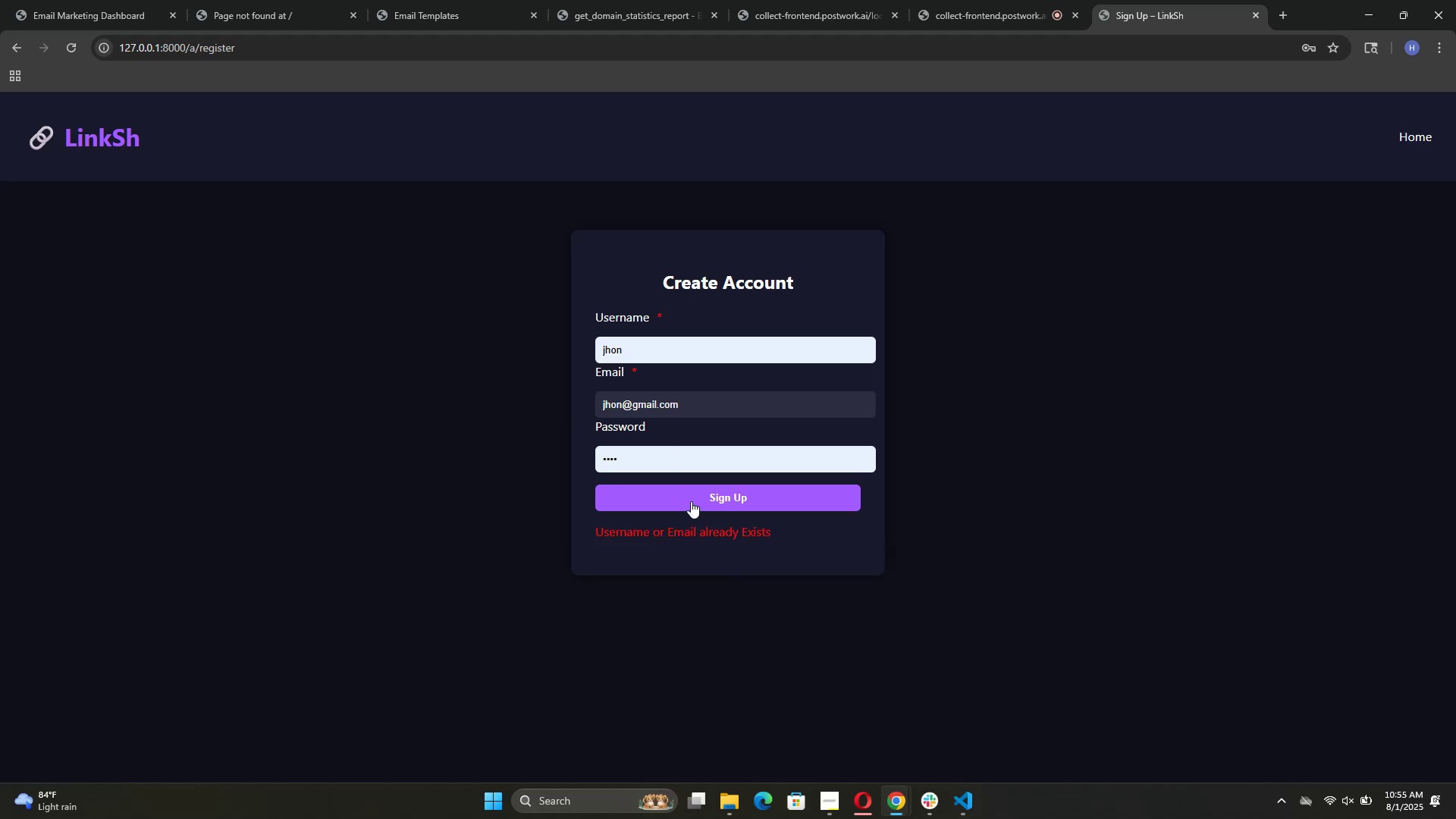 
double_click([691, 501])
 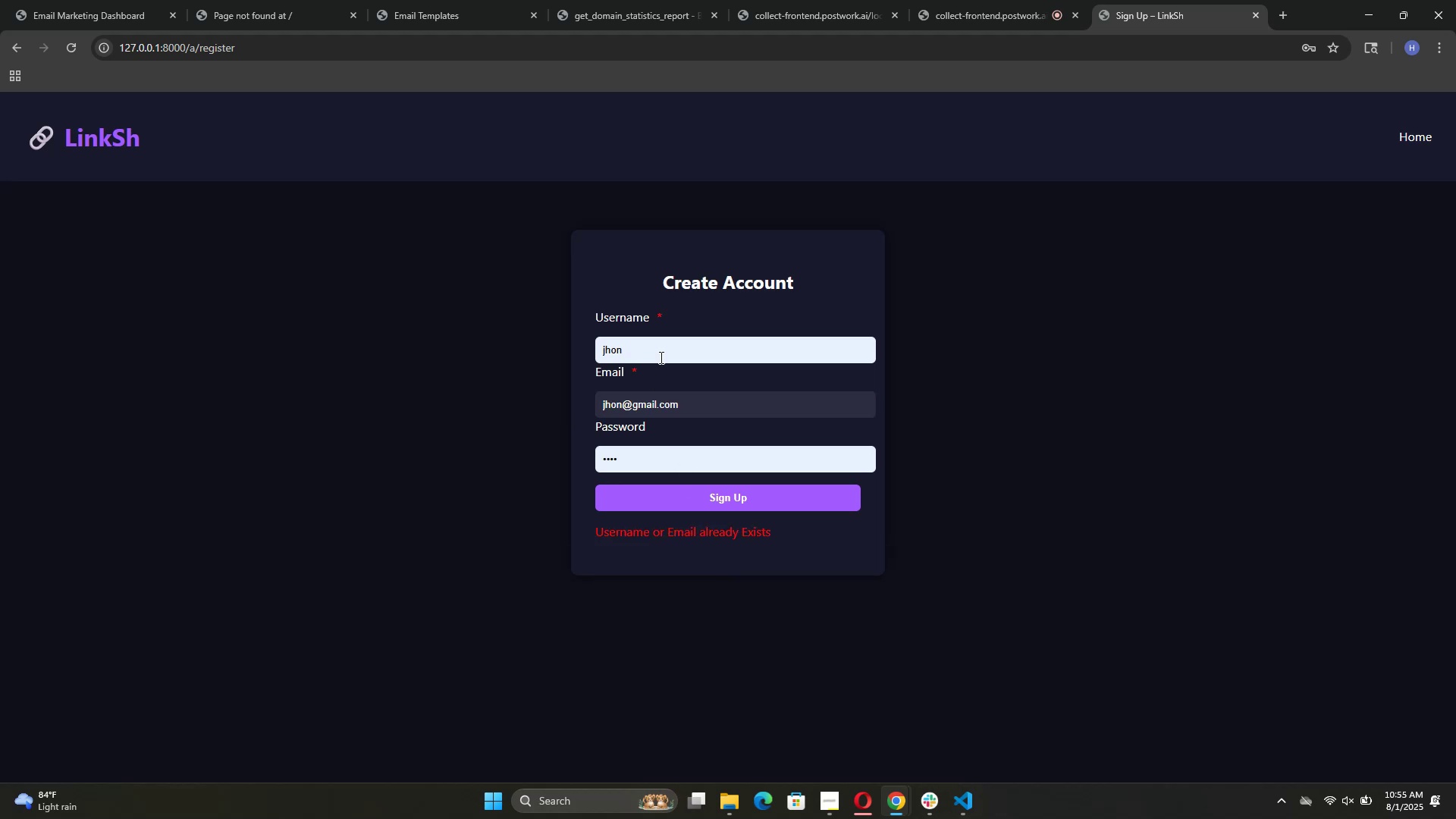 
left_click_drag(start_coordinate=[660, 348], to_coordinate=[562, 350])
 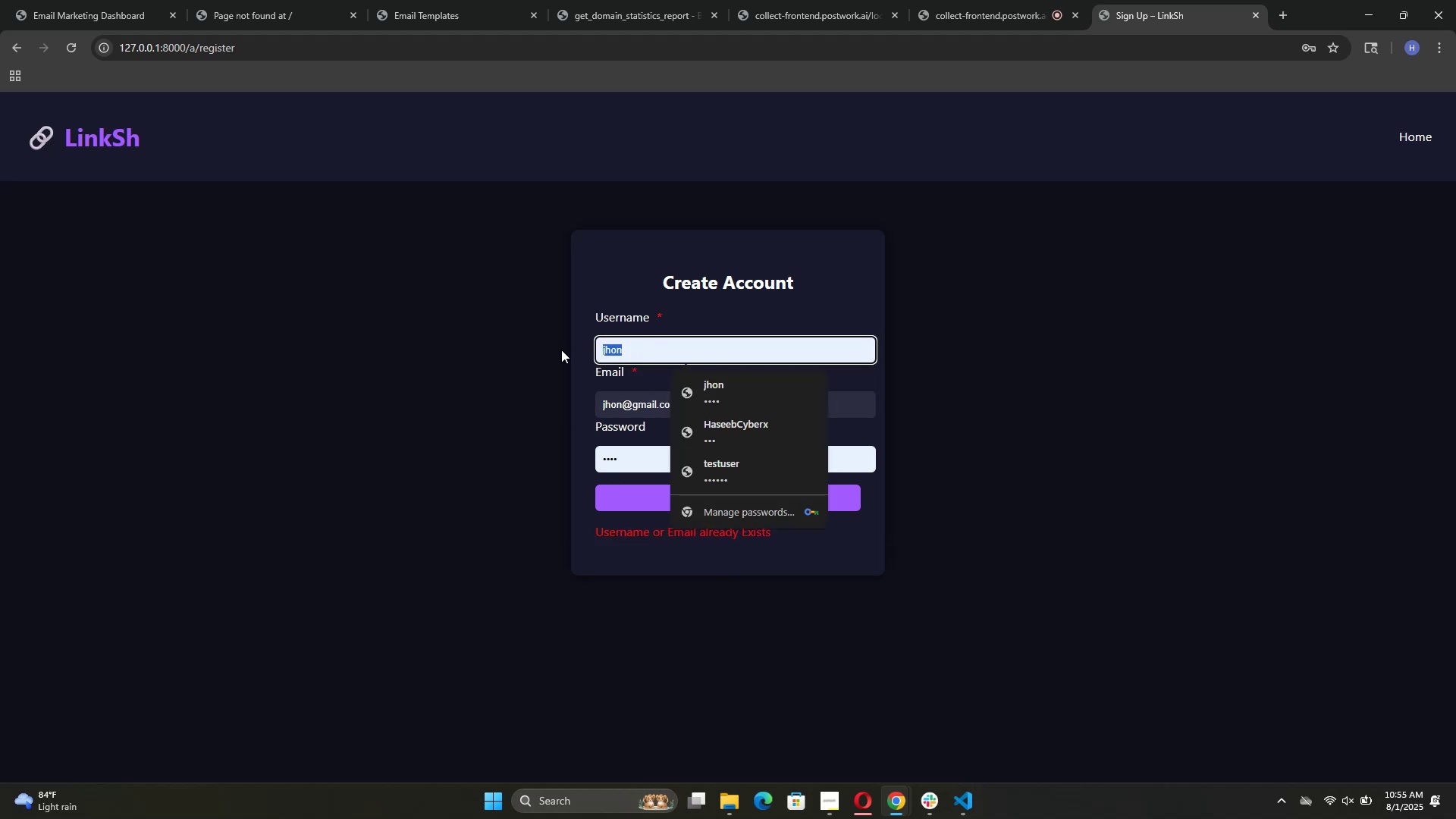 
type(abc)
key(Tab)
 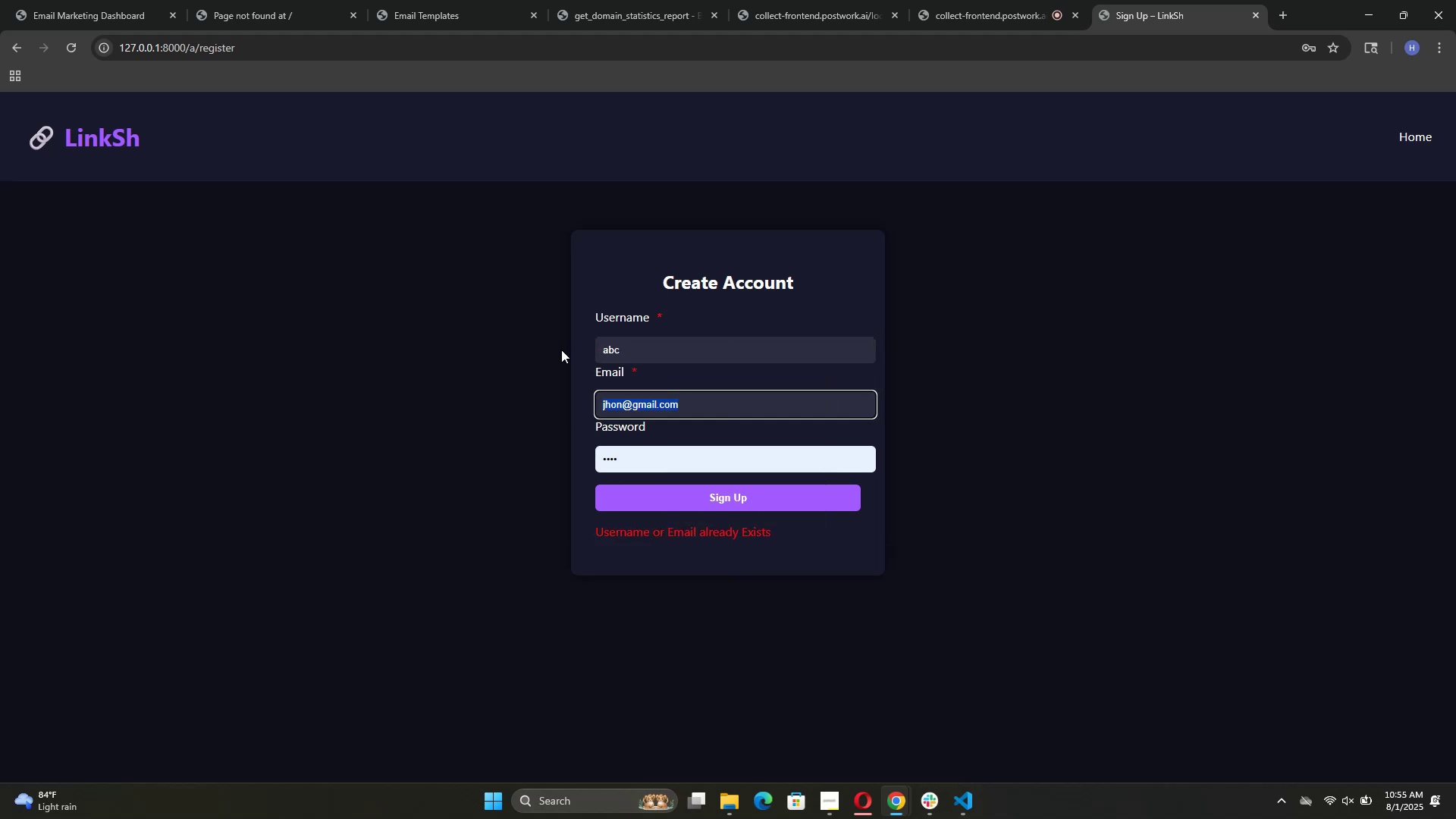 
key(ArrowLeft)
 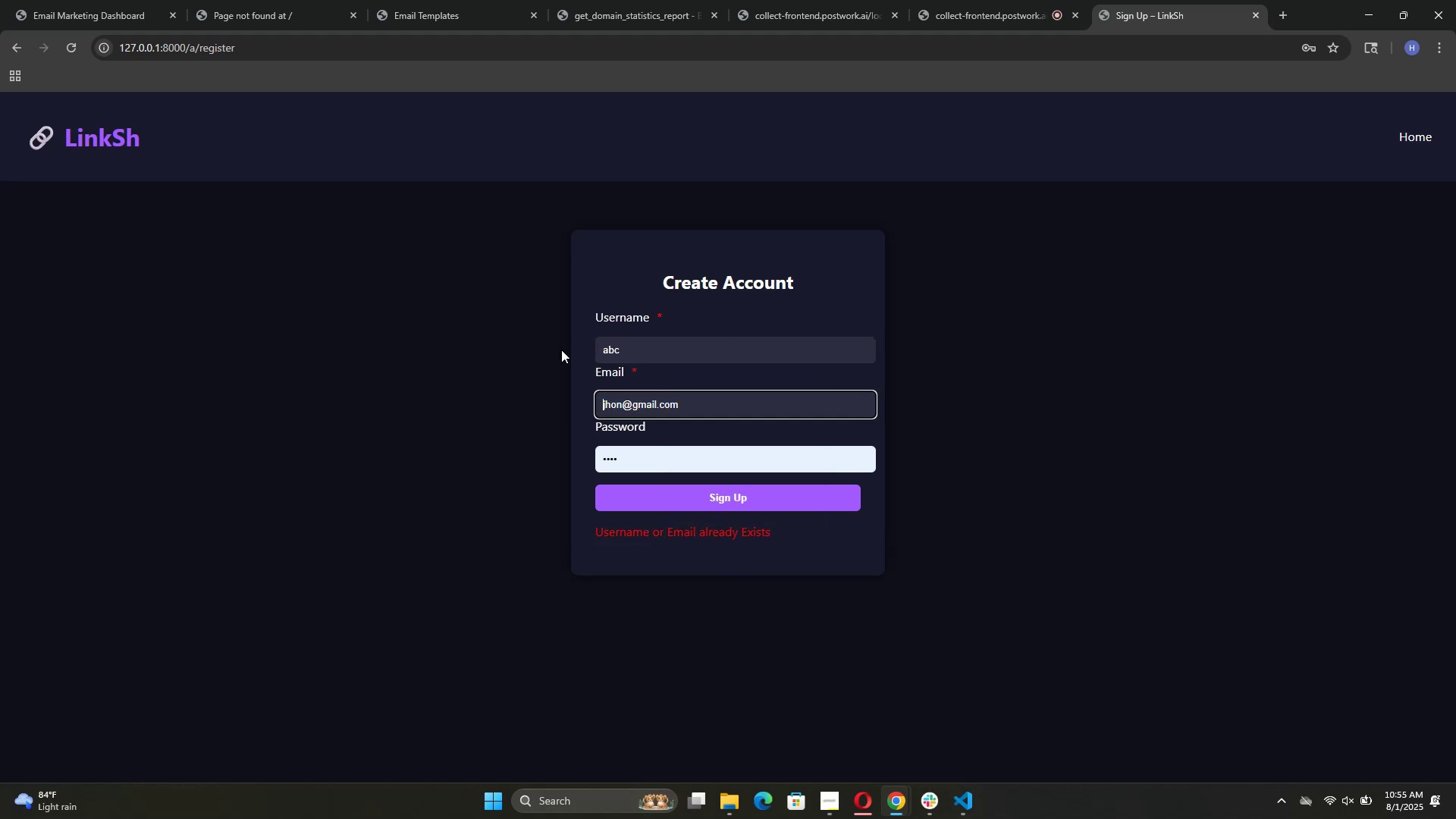 
key(Control+Shift+ArrowRight)
 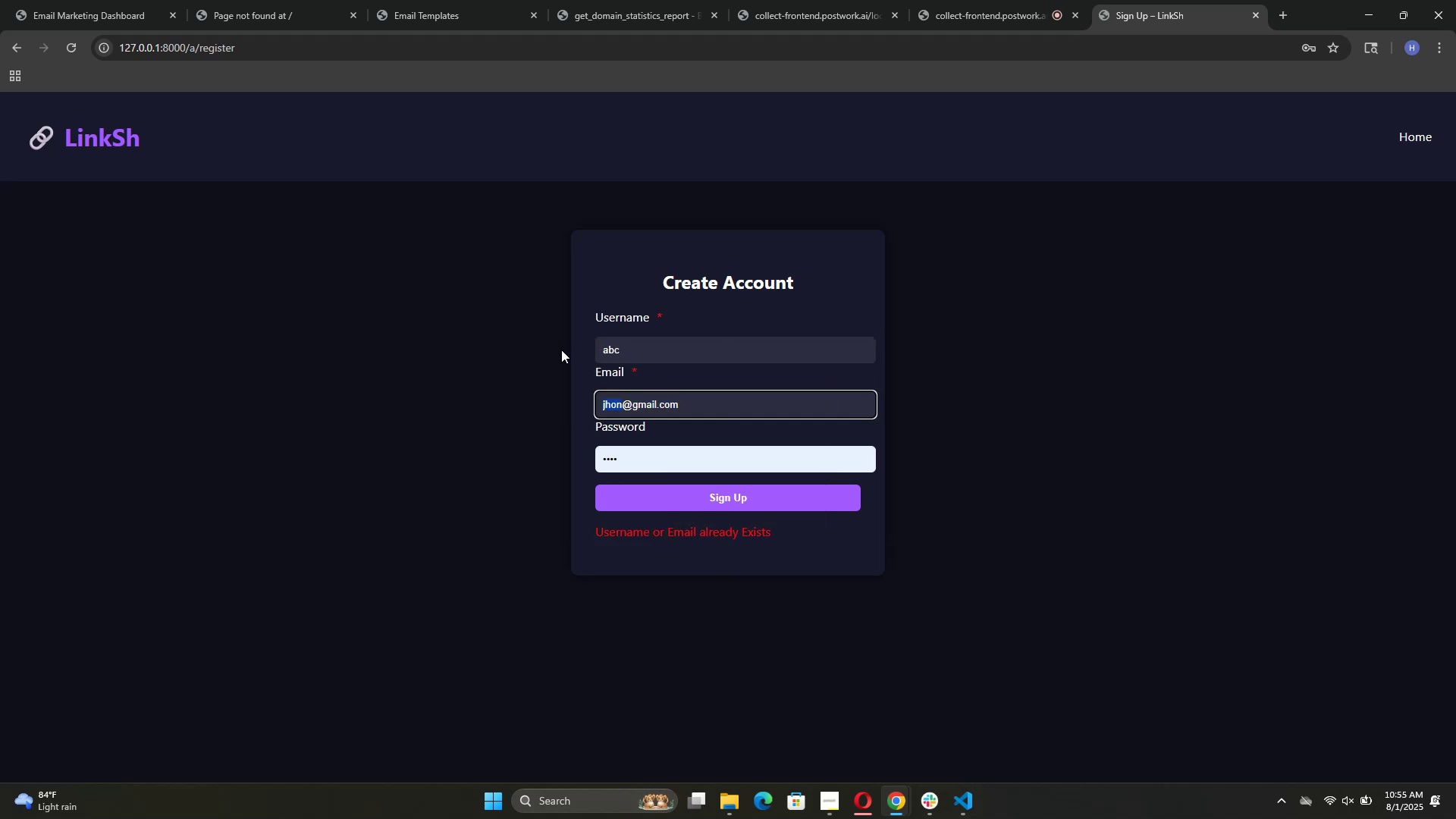 
type(abc)
key(Tab)
key(Tab)
 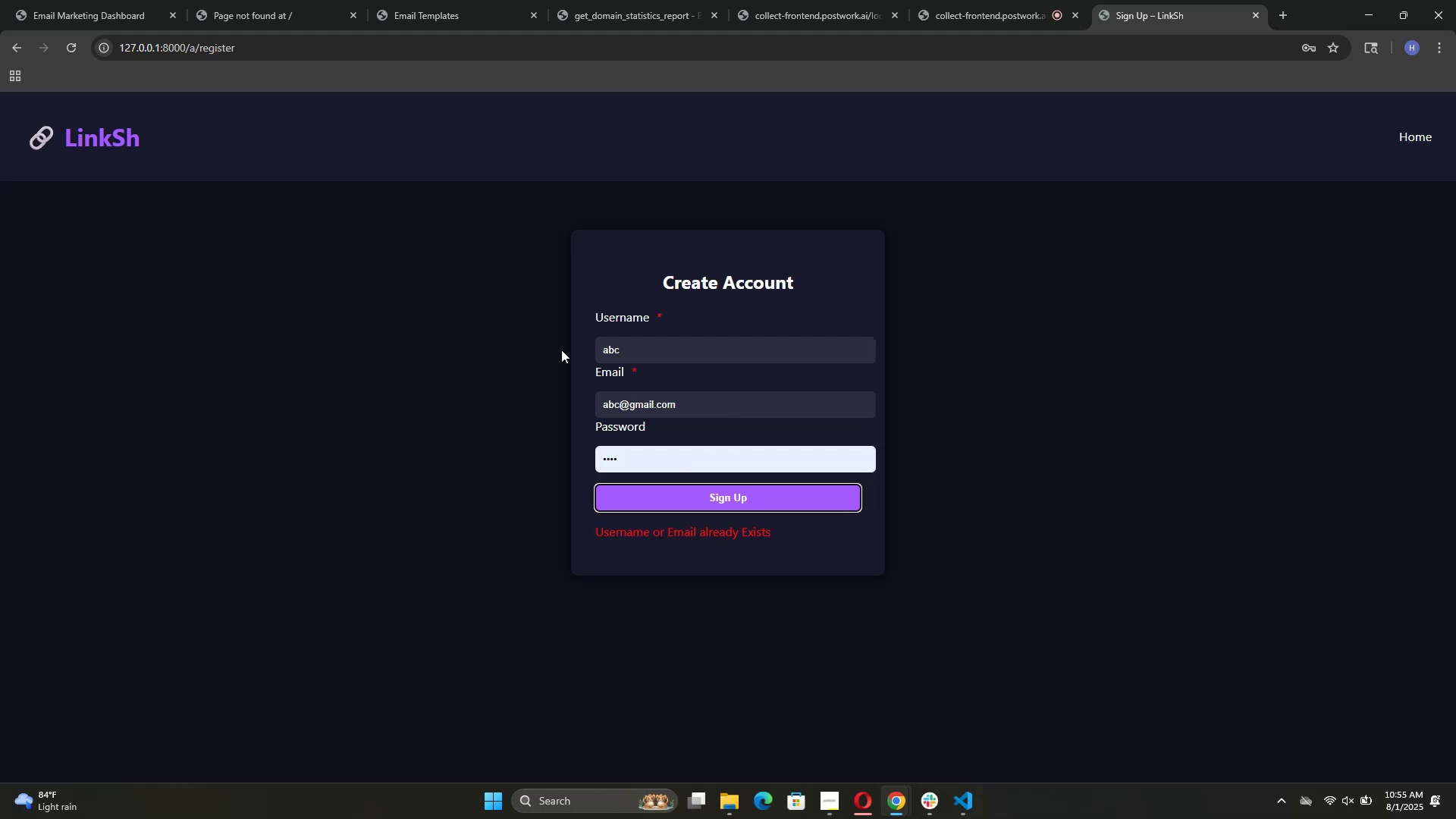 
key(Enter)
 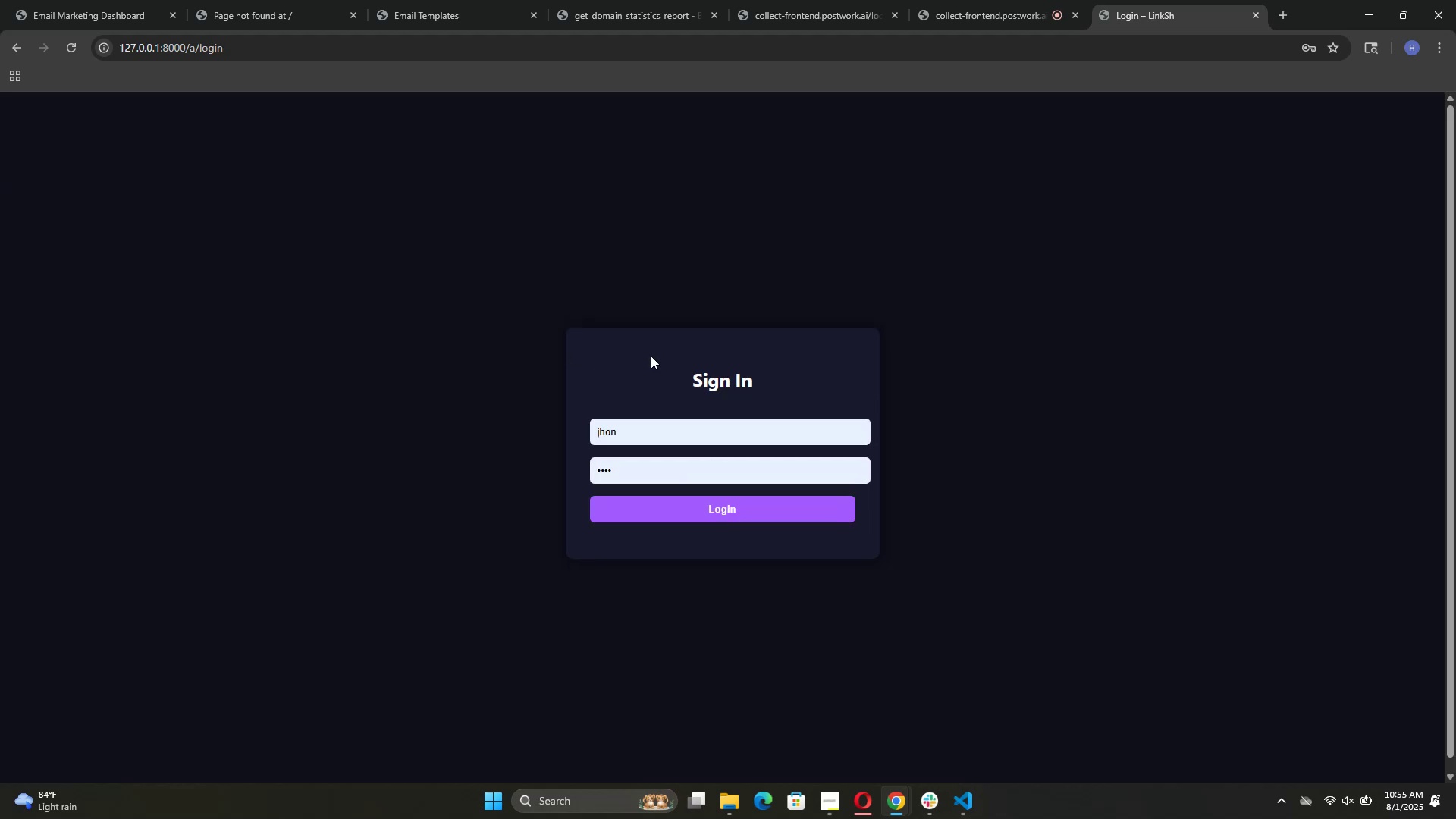 
left_click_drag(start_coordinate=[723, 429], to_coordinate=[396, 464])
 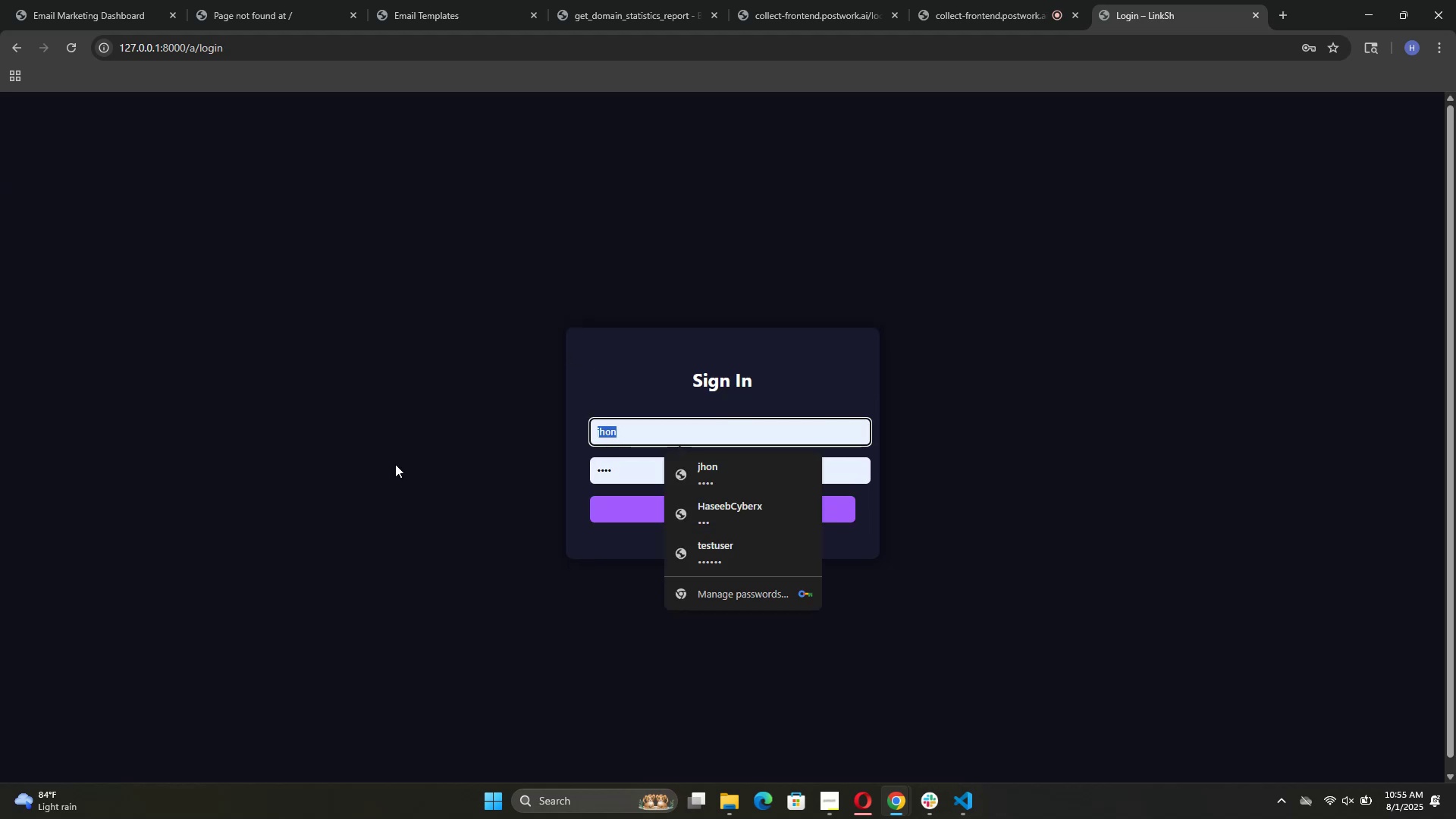 
type(ab c)
key(Backspace)
key(Backspace)
type(c)
key(Tab)
type(123)
key(Tab)
 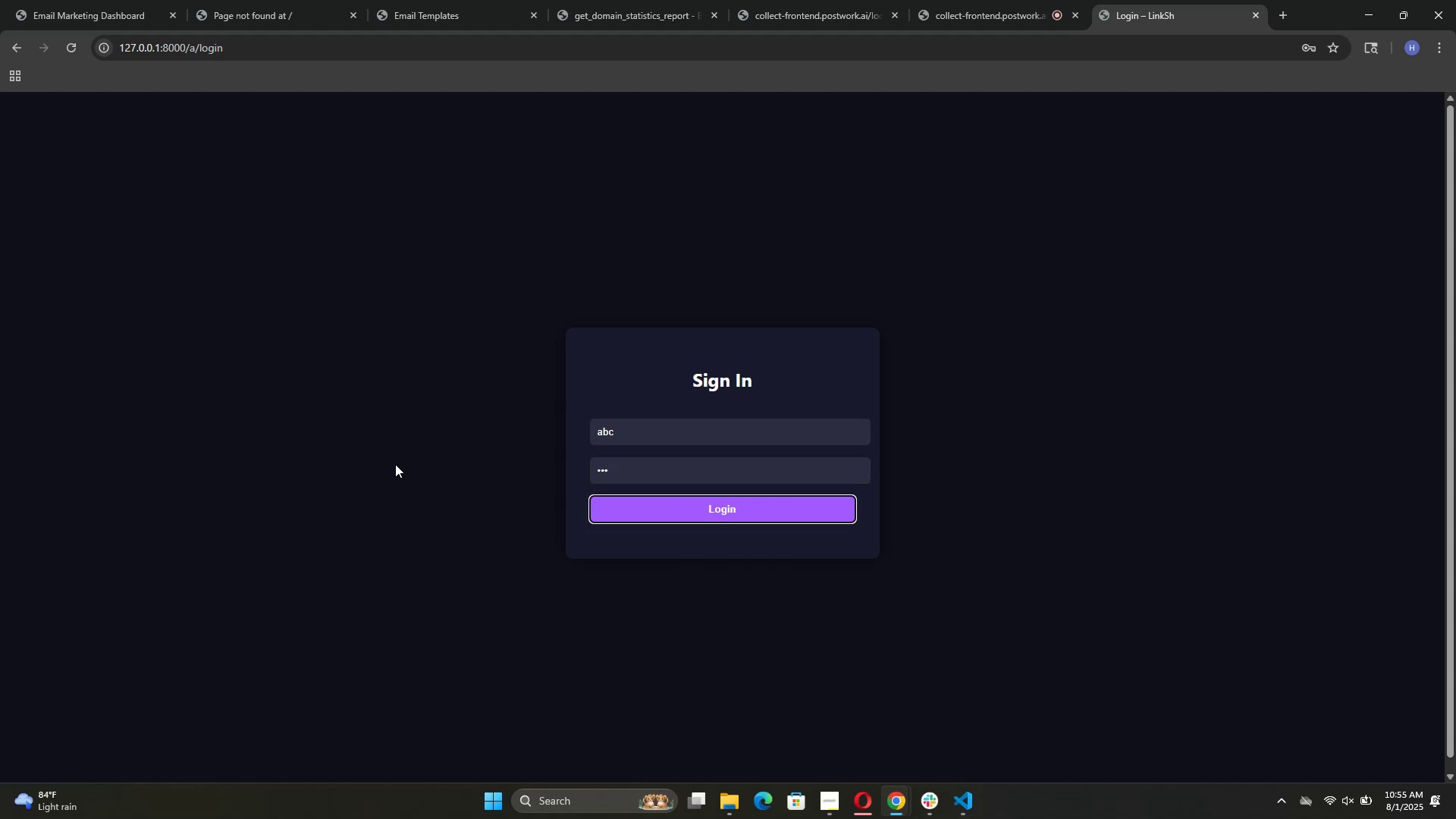 
key(Enter)
 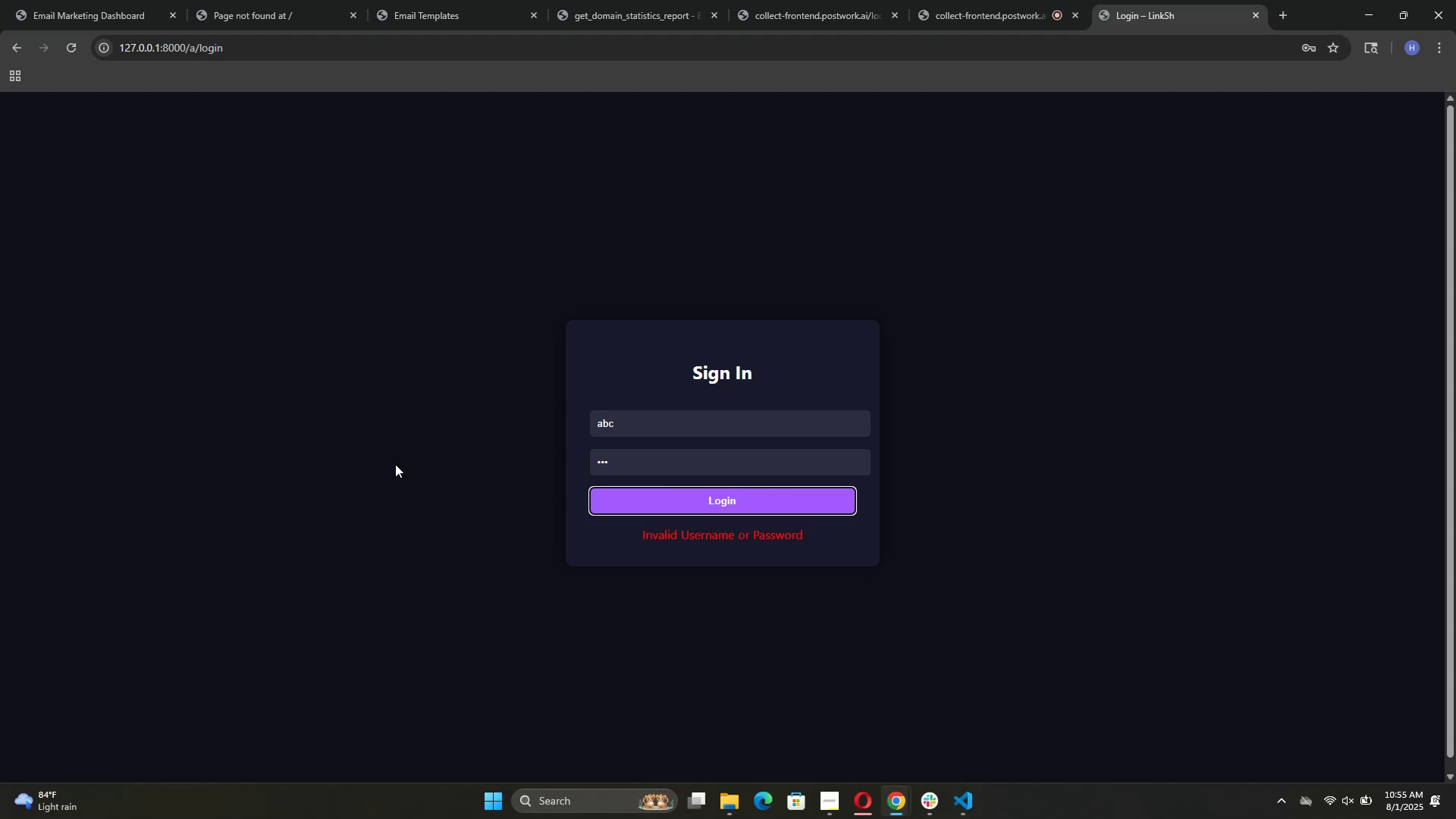 
key(Enter)
 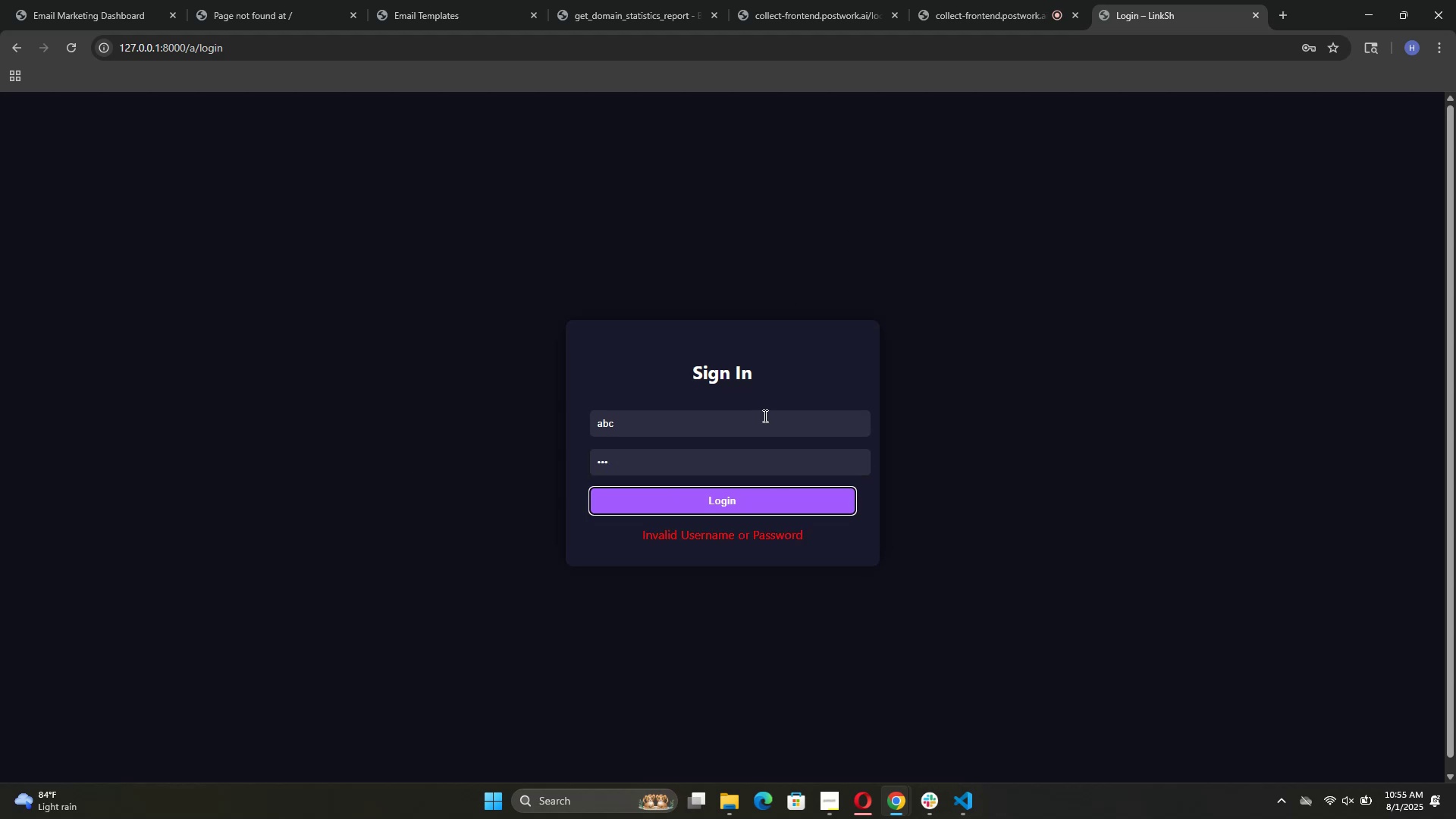 
left_click_drag(start_coordinate=[689, 416], to_coordinate=[581, 428])
 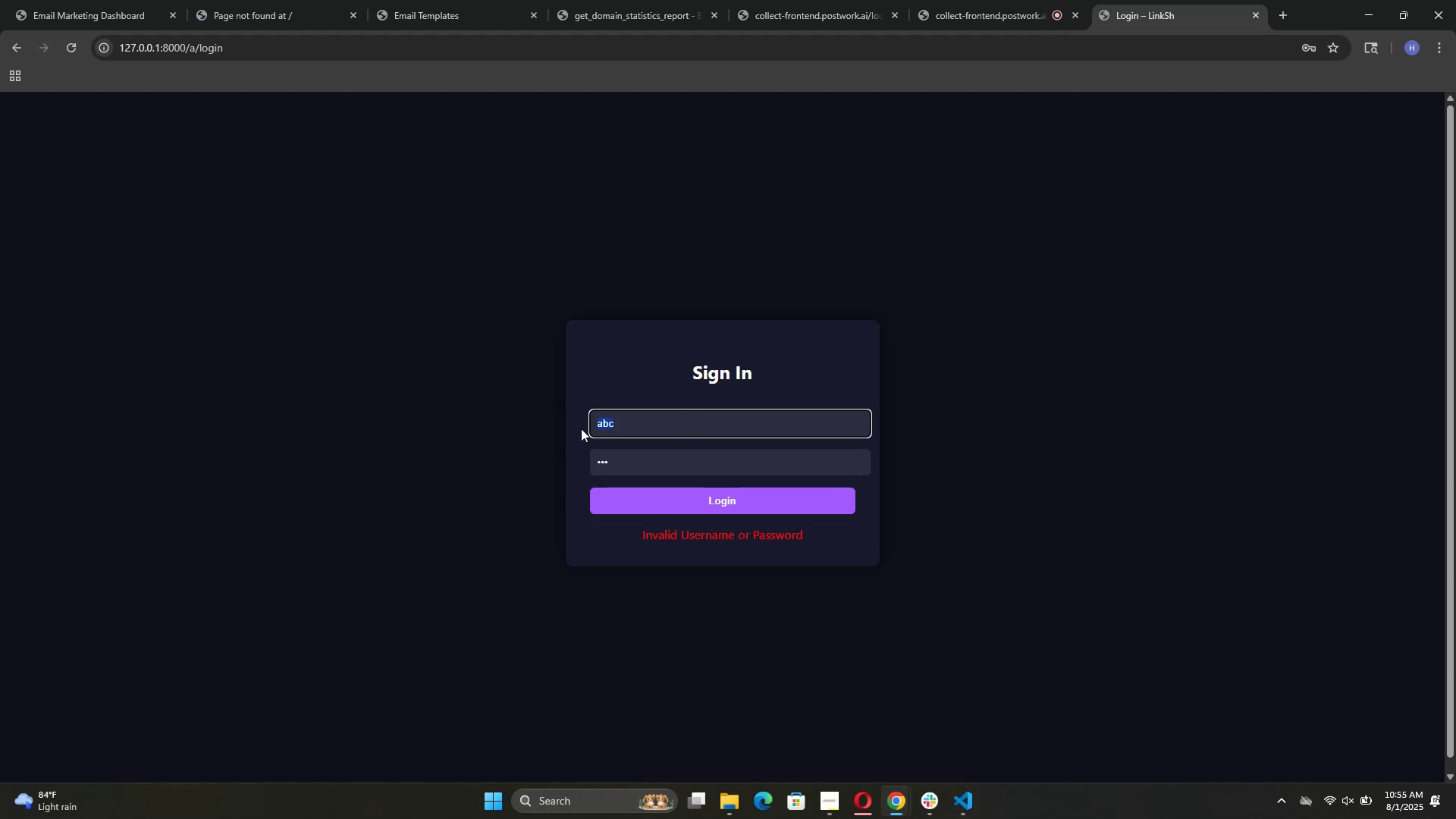 
type(jhon)
 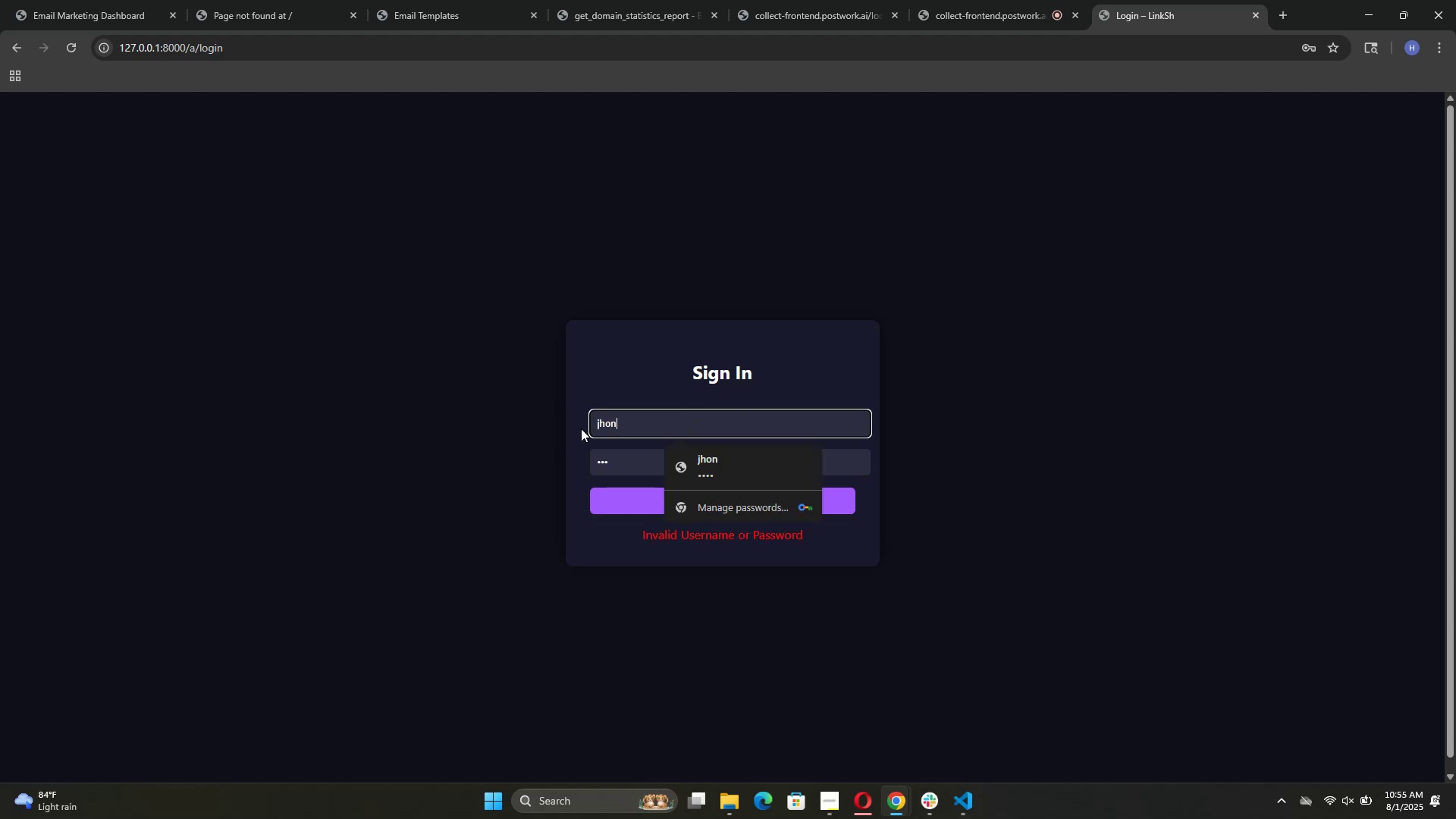 
key(ArrowDown)
 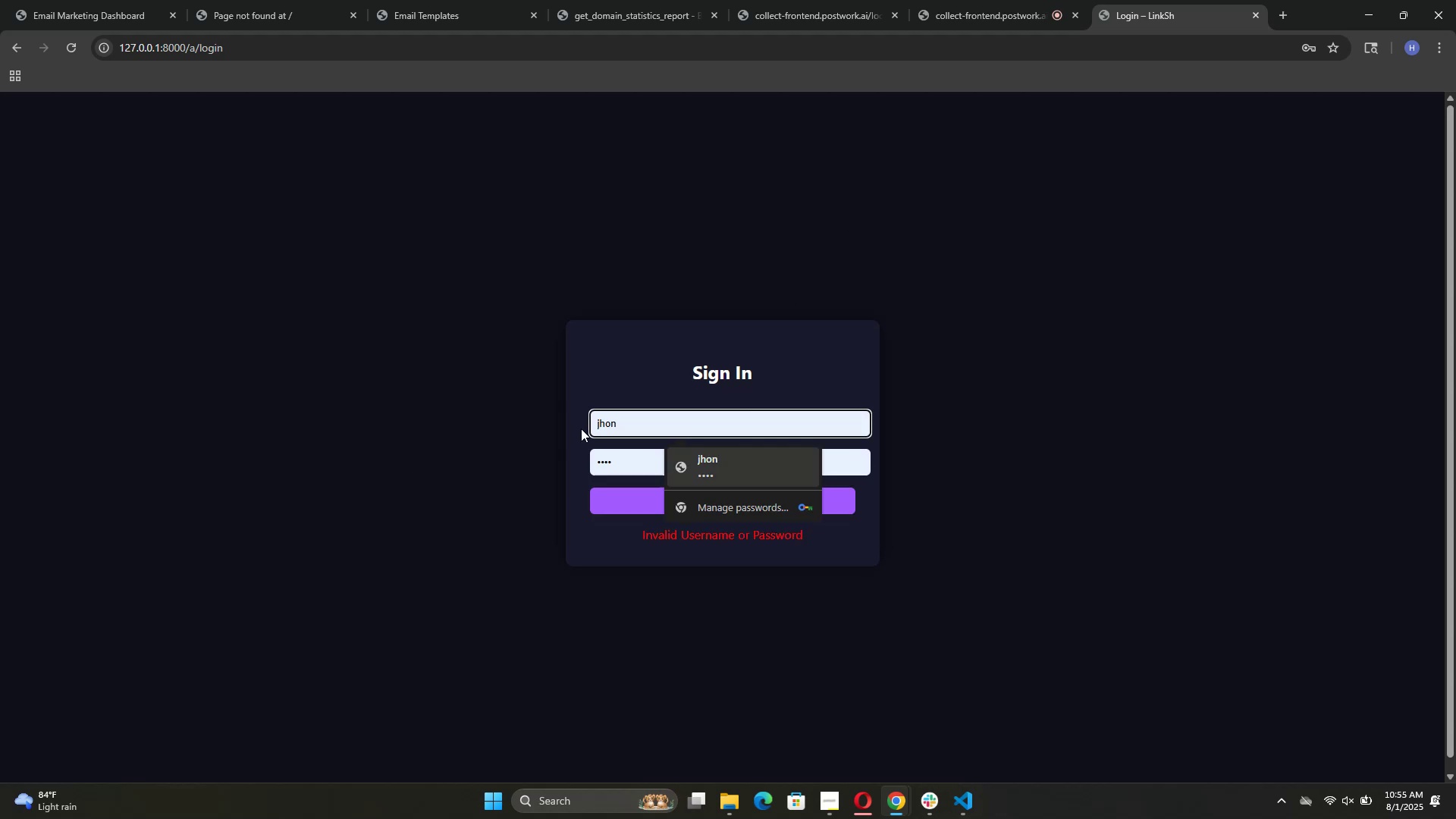 
key(Tab)
 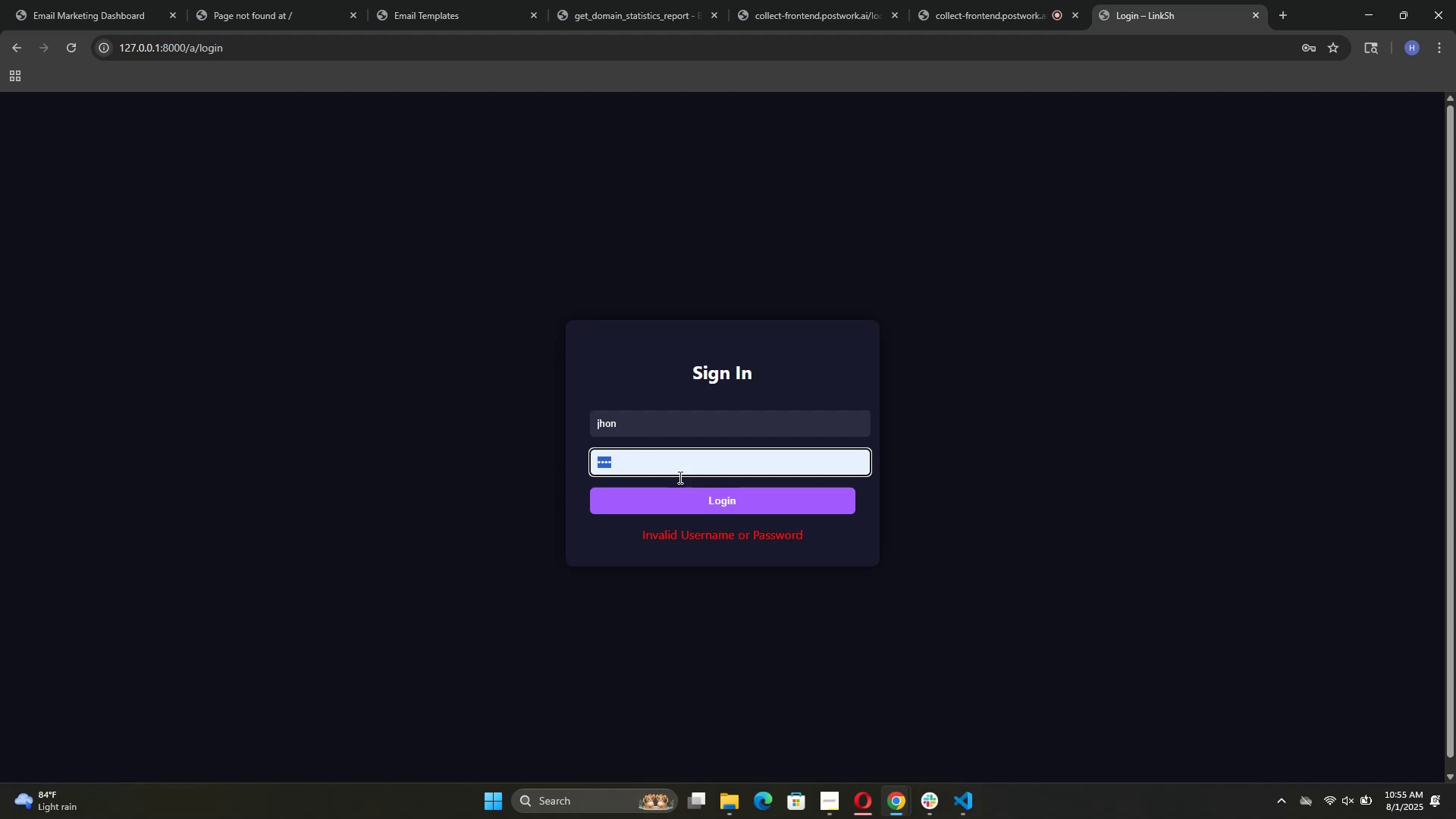 
left_click([689, 504])
 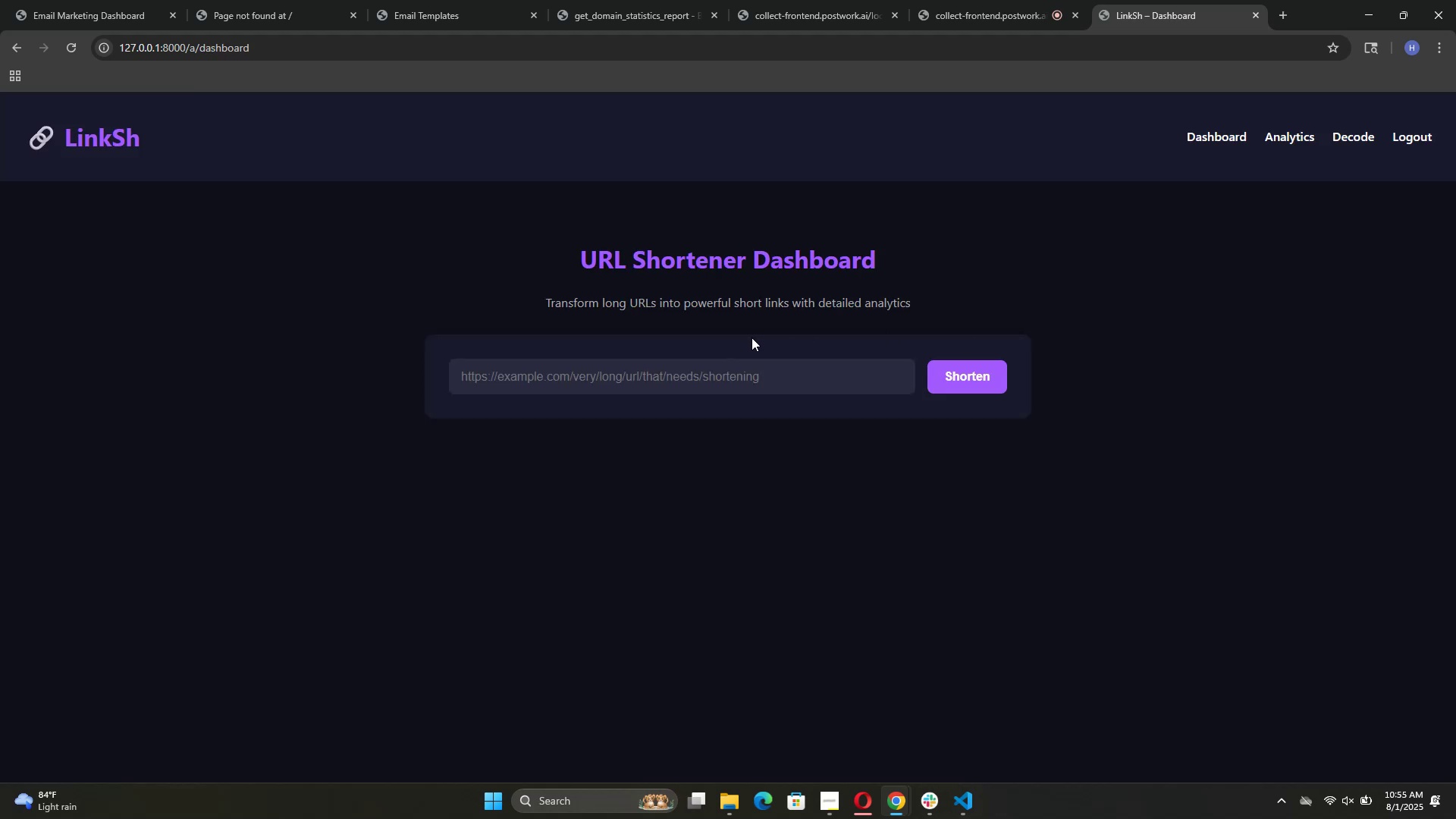 
left_click([711, 382])
 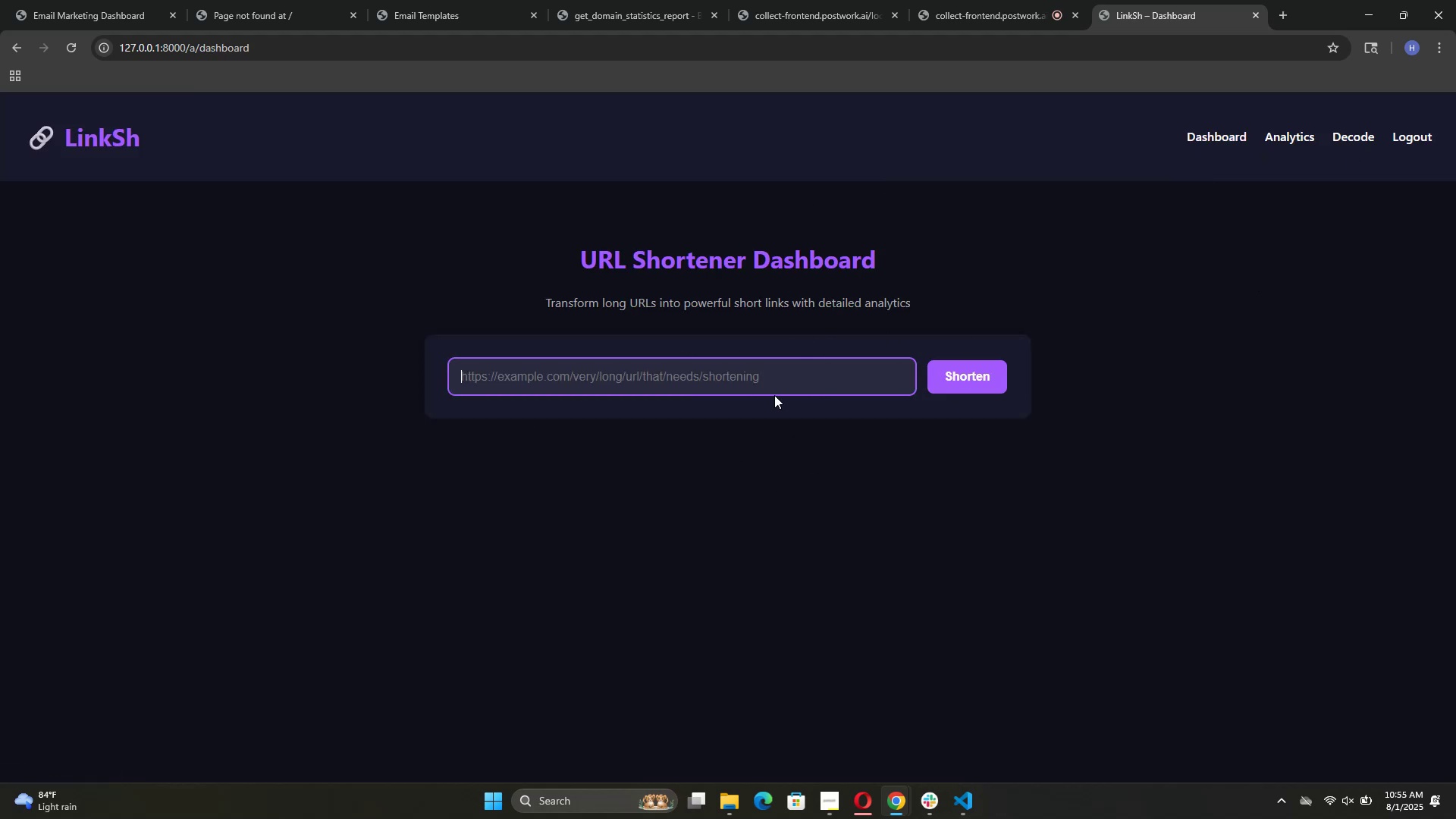 
wait(11.75)
 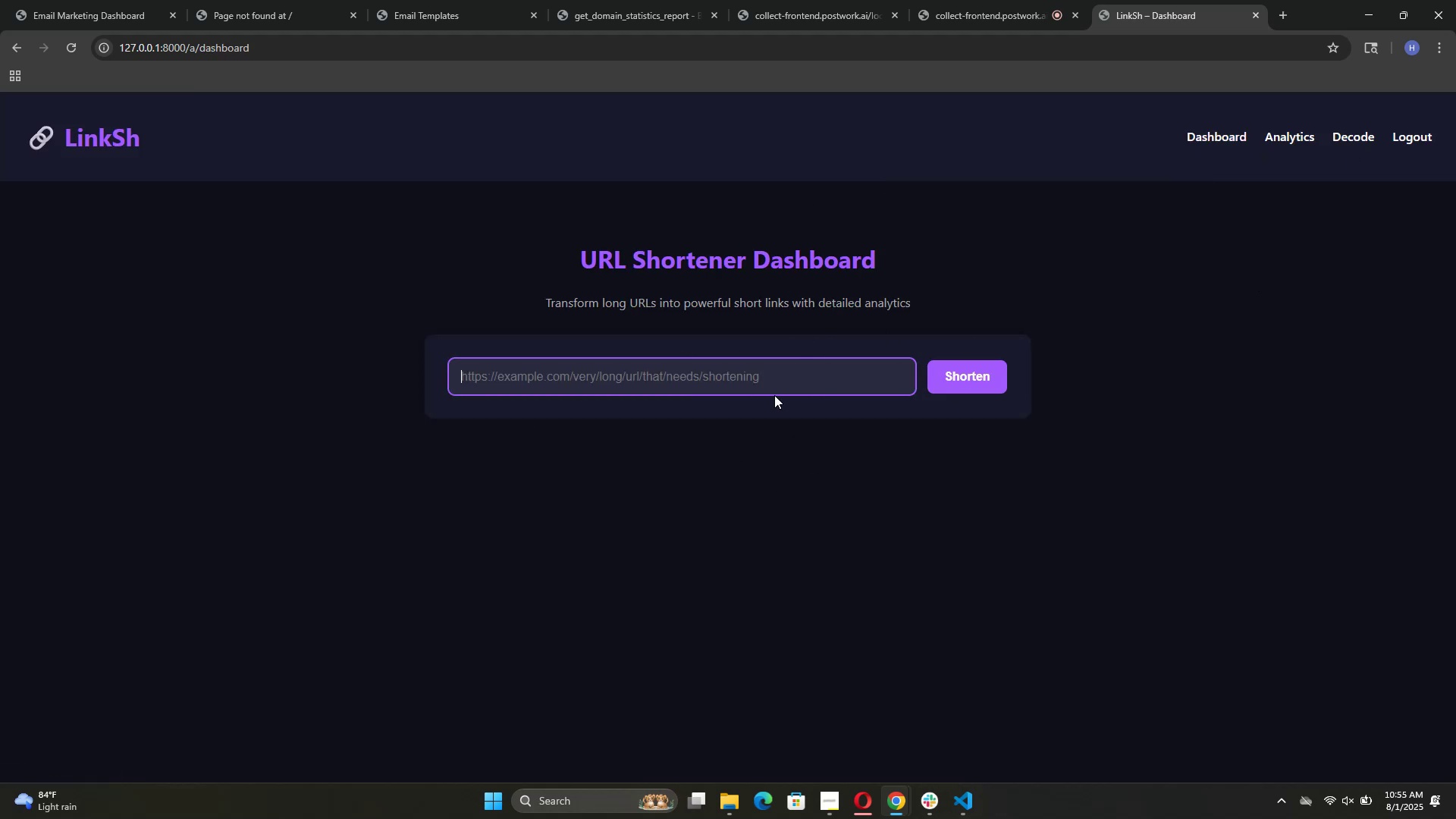 
left_click_drag(start_coordinate=[758, 261], to_coordinate=[896, 264])
 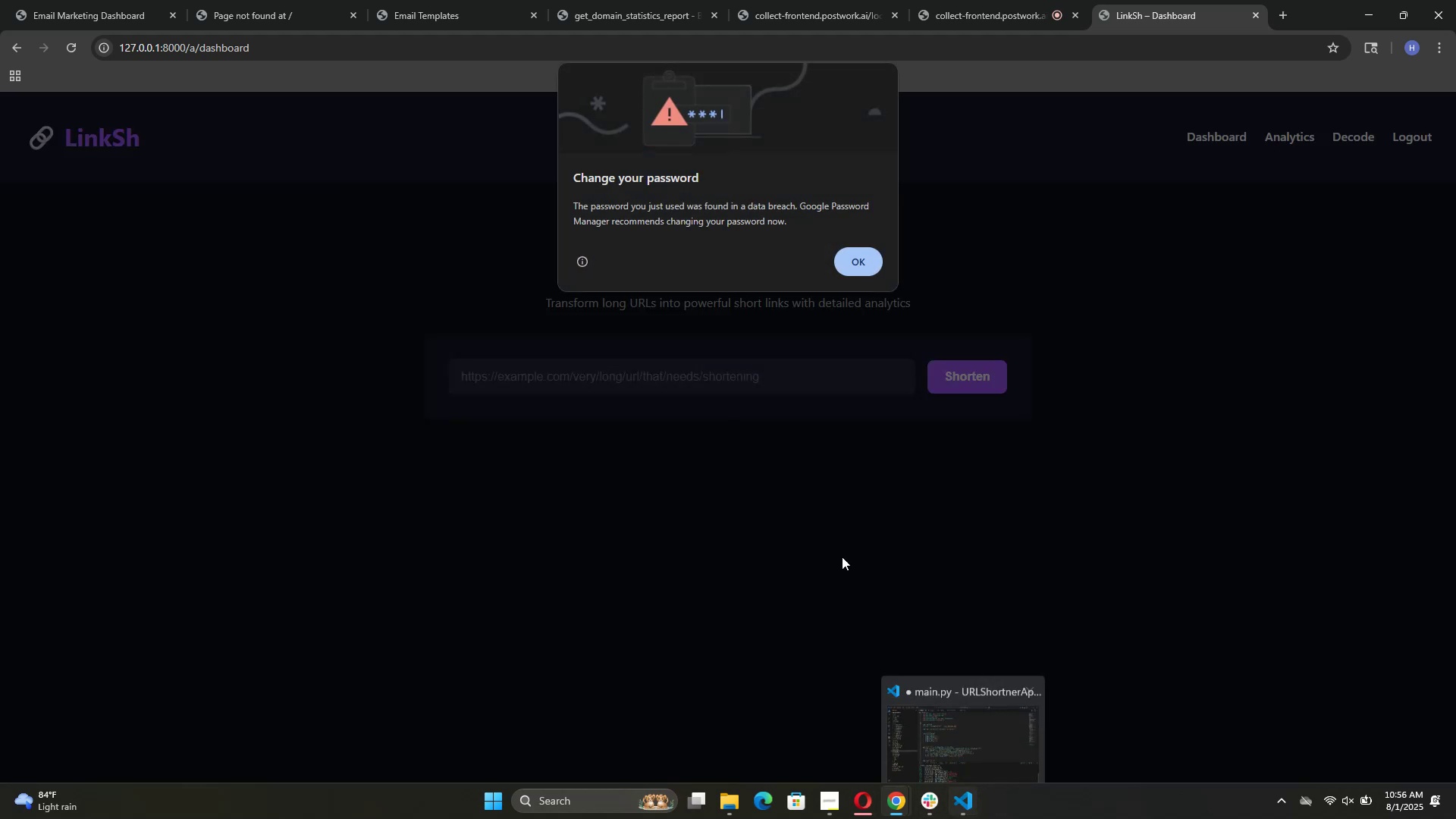 
left_click([856, 249])
 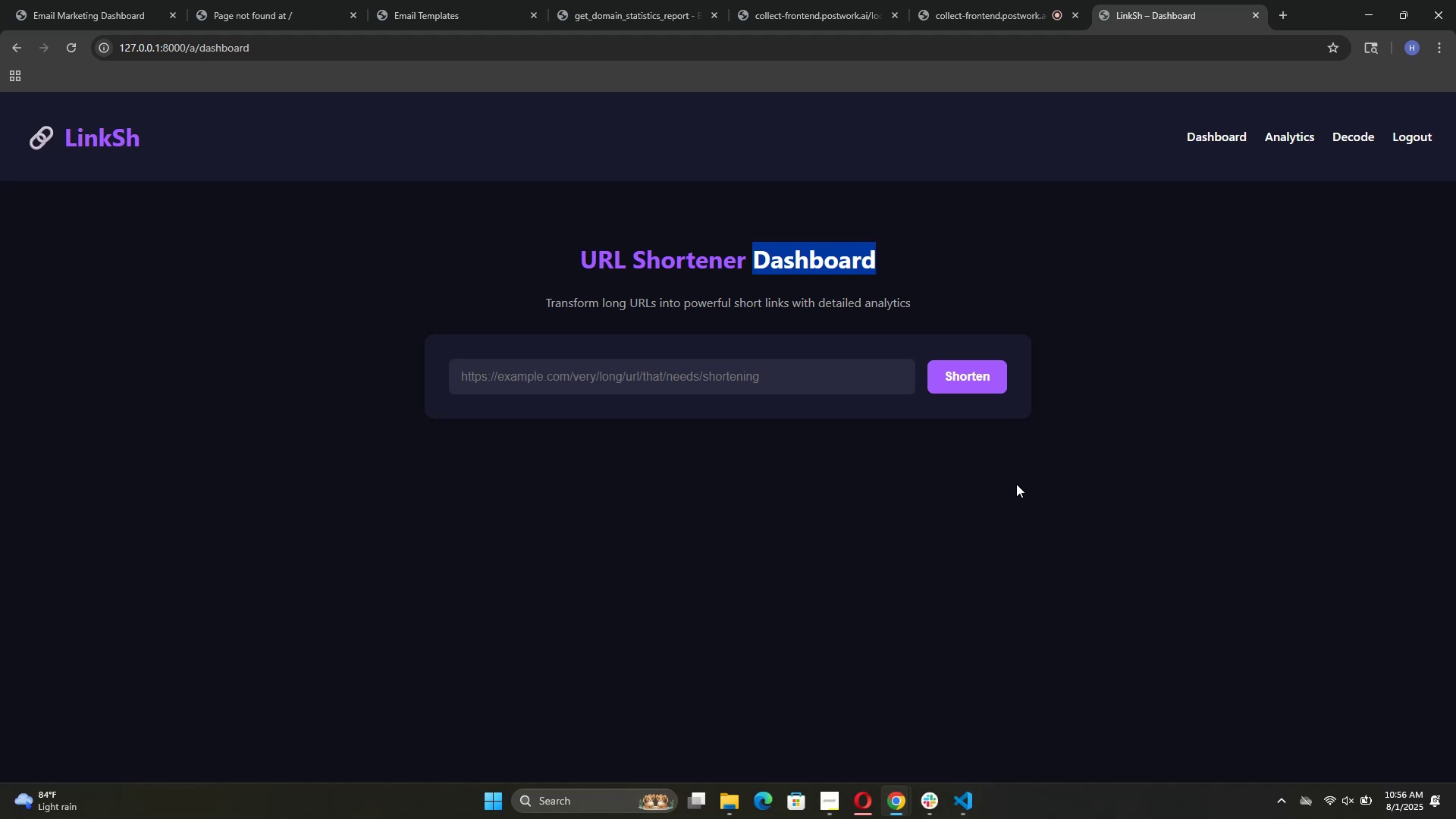 
wait(44.02)
 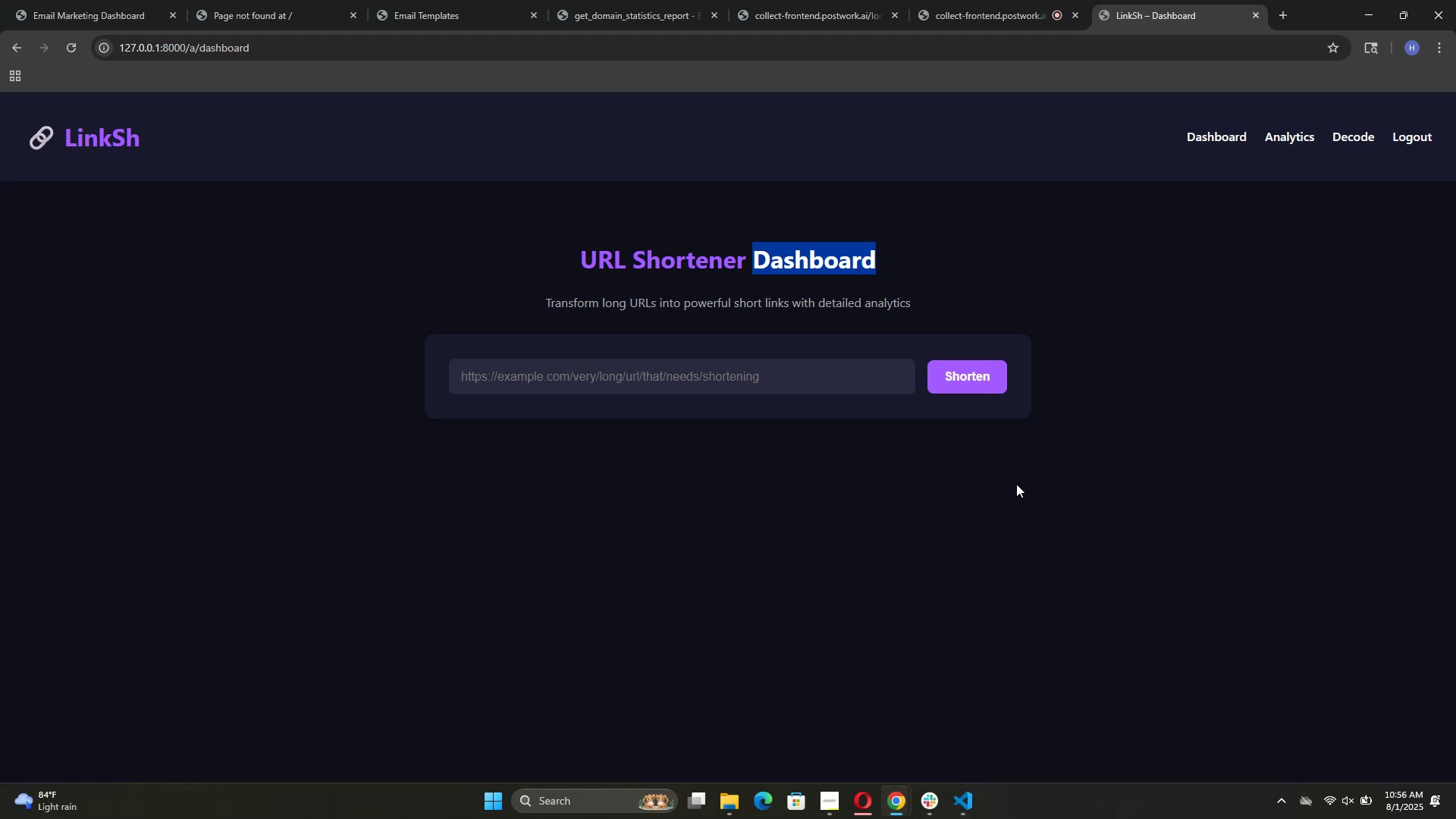 
left_click([956, 535])
 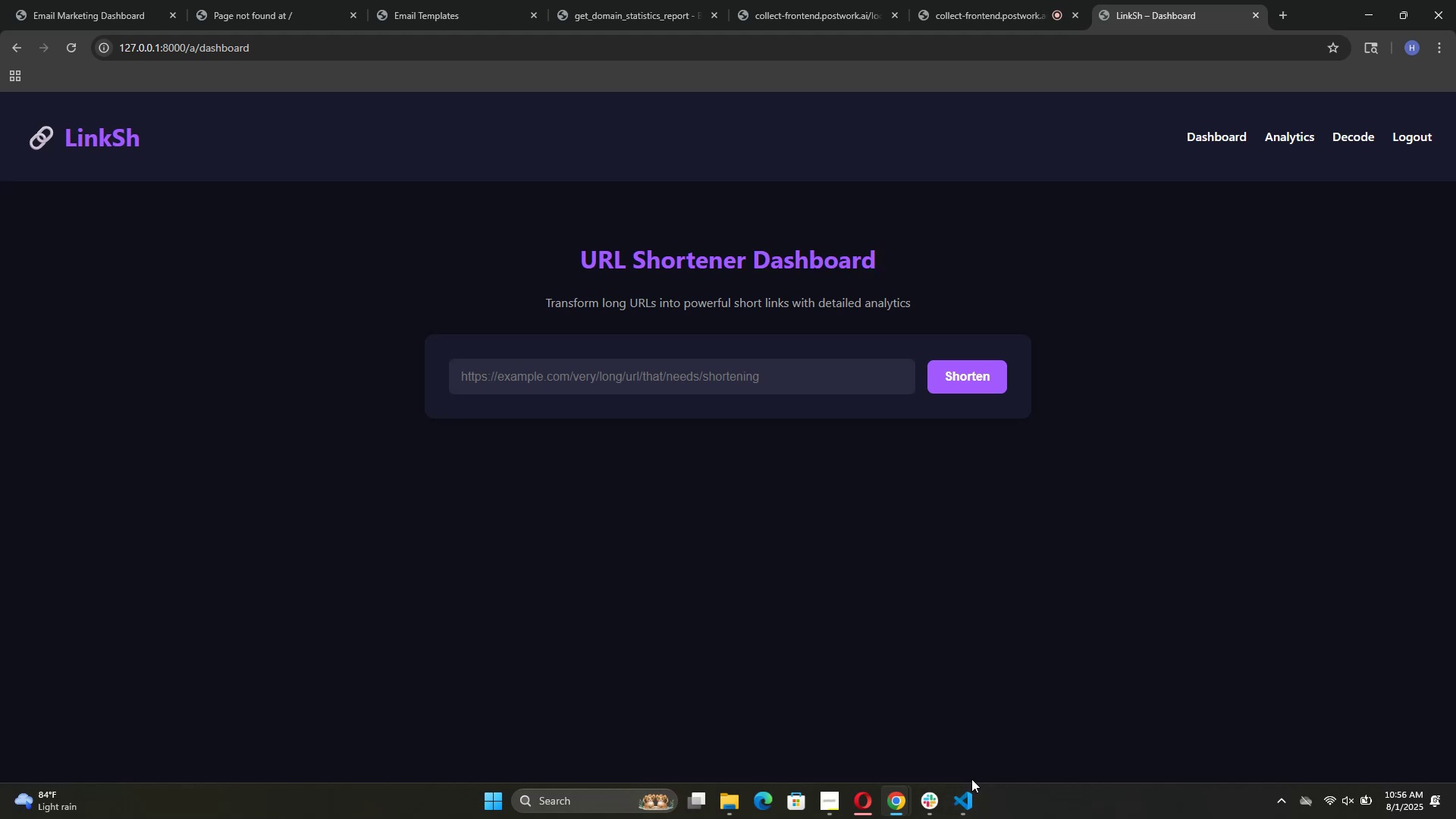 
left_click([970, 790])
 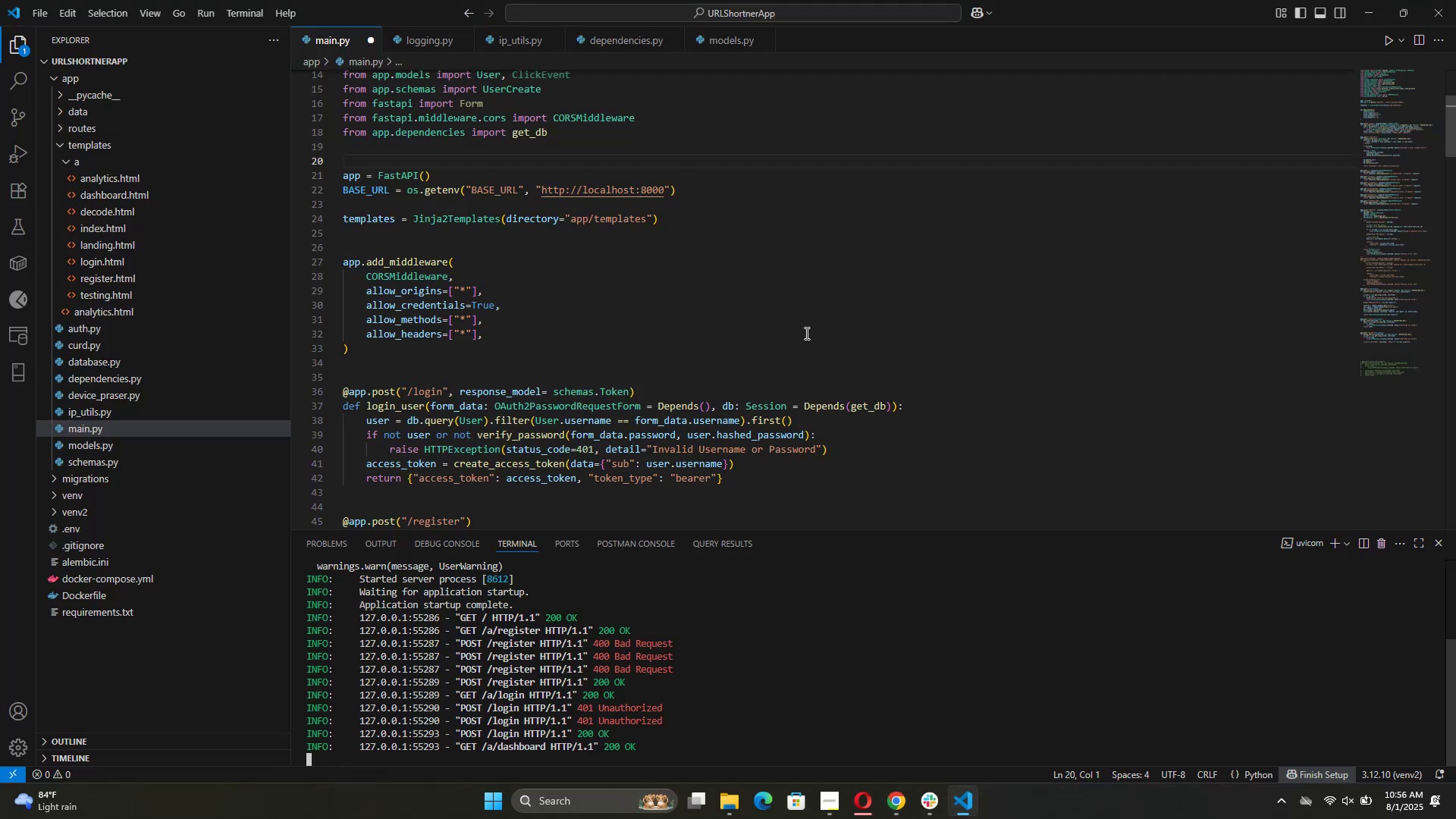 
scroll: coordinate [765, 420], scroll_direction: down, amount: 10.0
 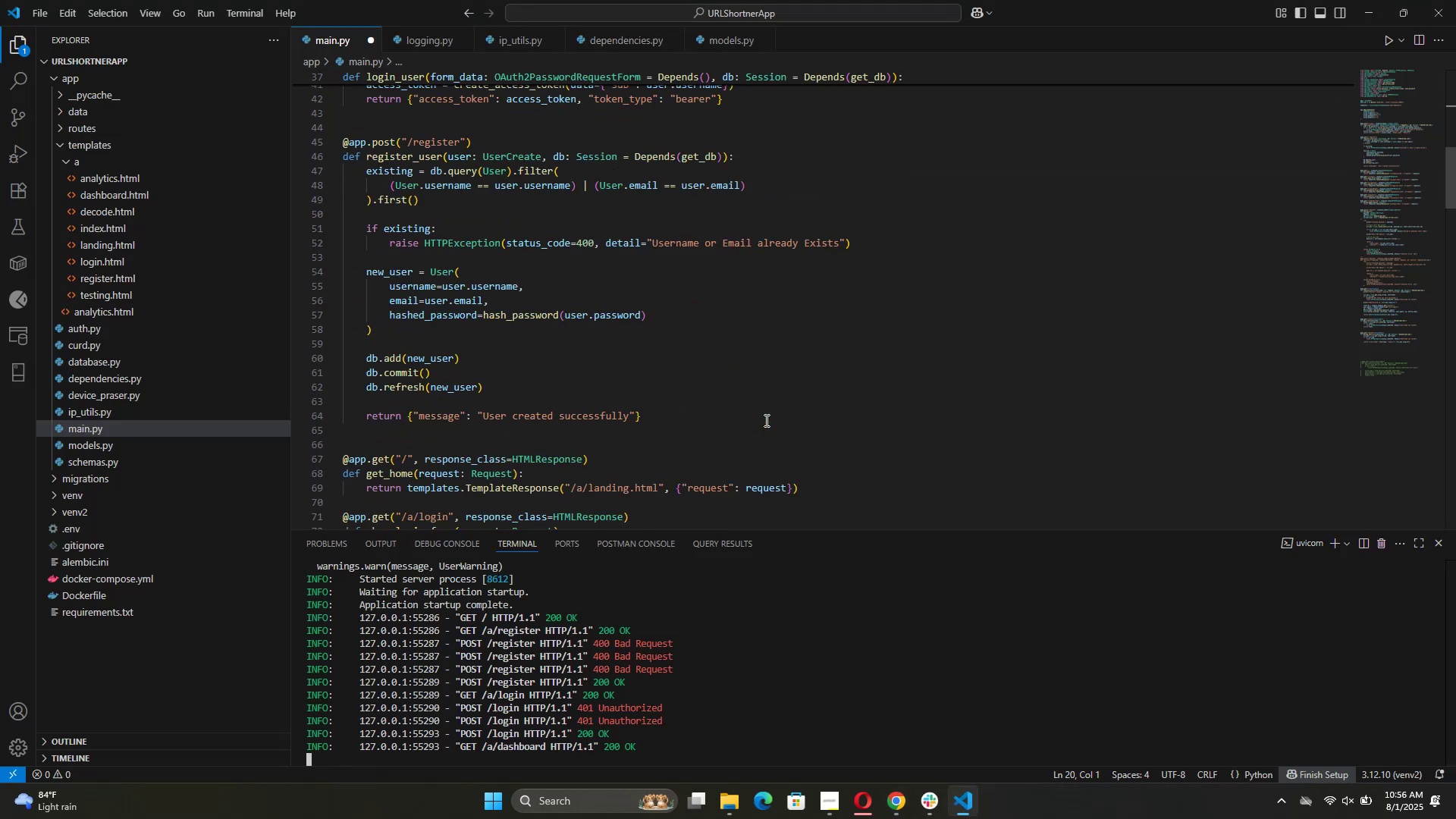 
scroll: coordinate [765, 420], scroll_direction: up, amount: 12.0
 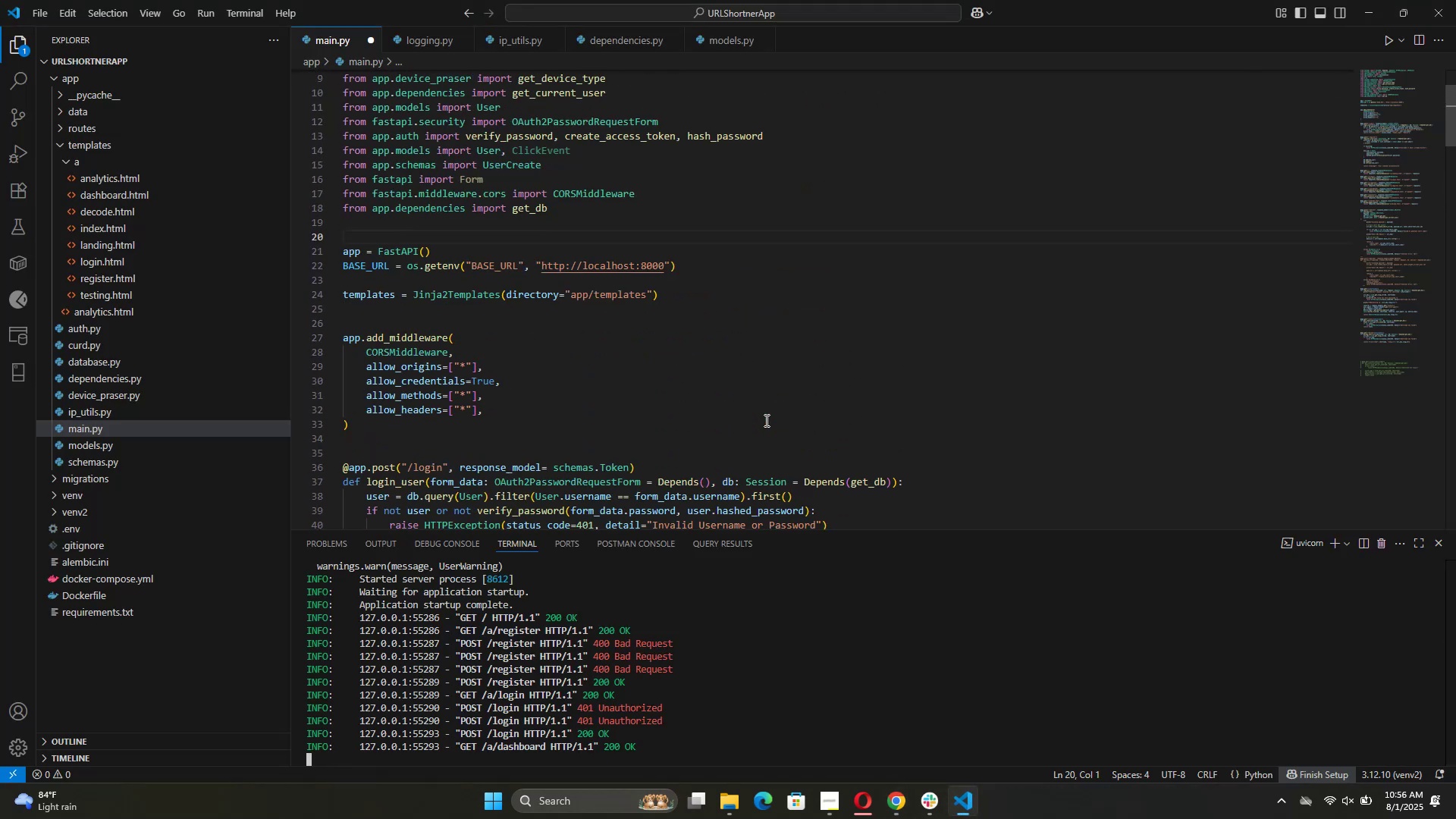 
wait(8.21)
 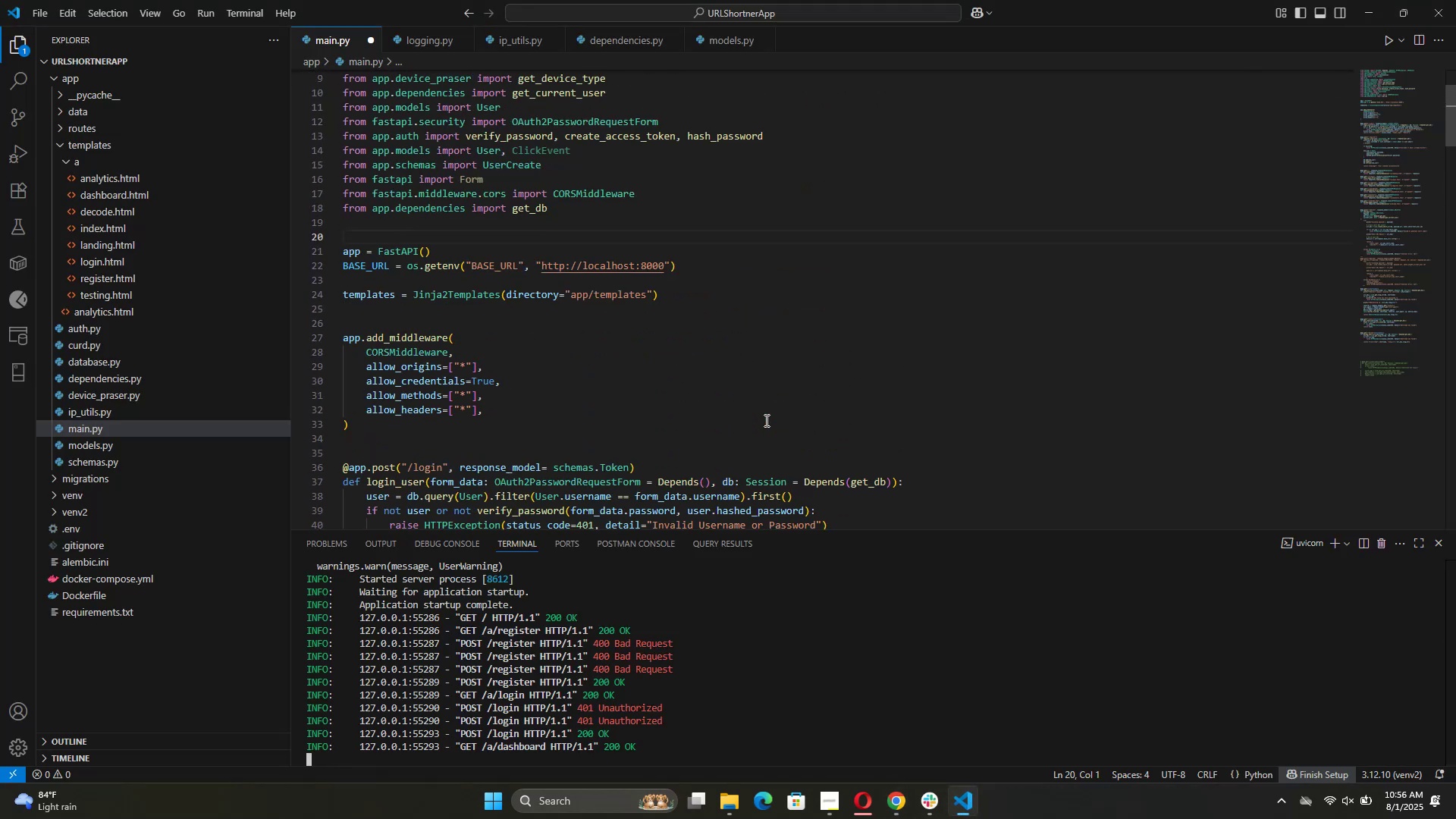 
scroll: coordinate [765, 422], scroll_direction: down, amount: 60.0
 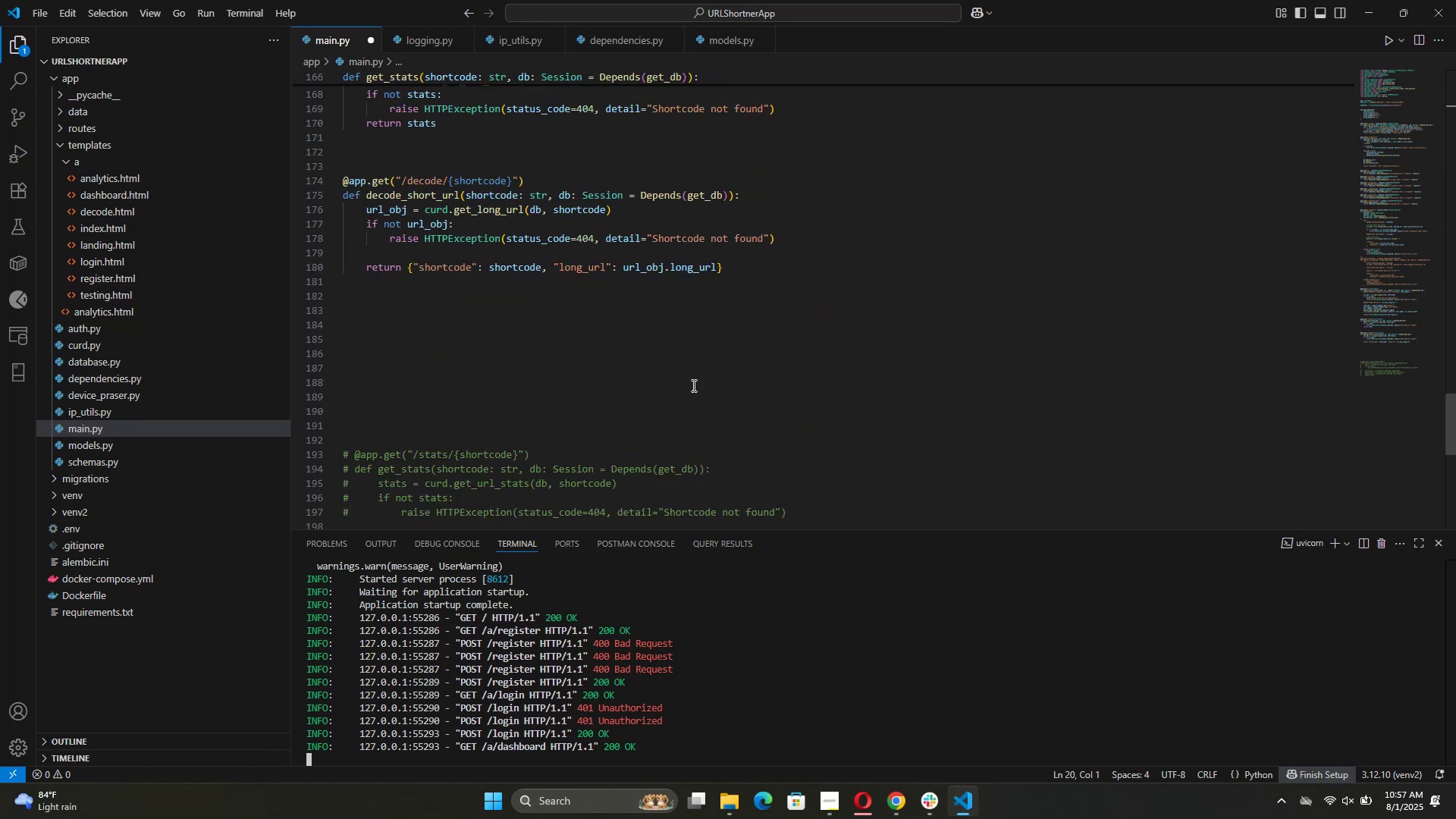 
left_click([647, 356])
 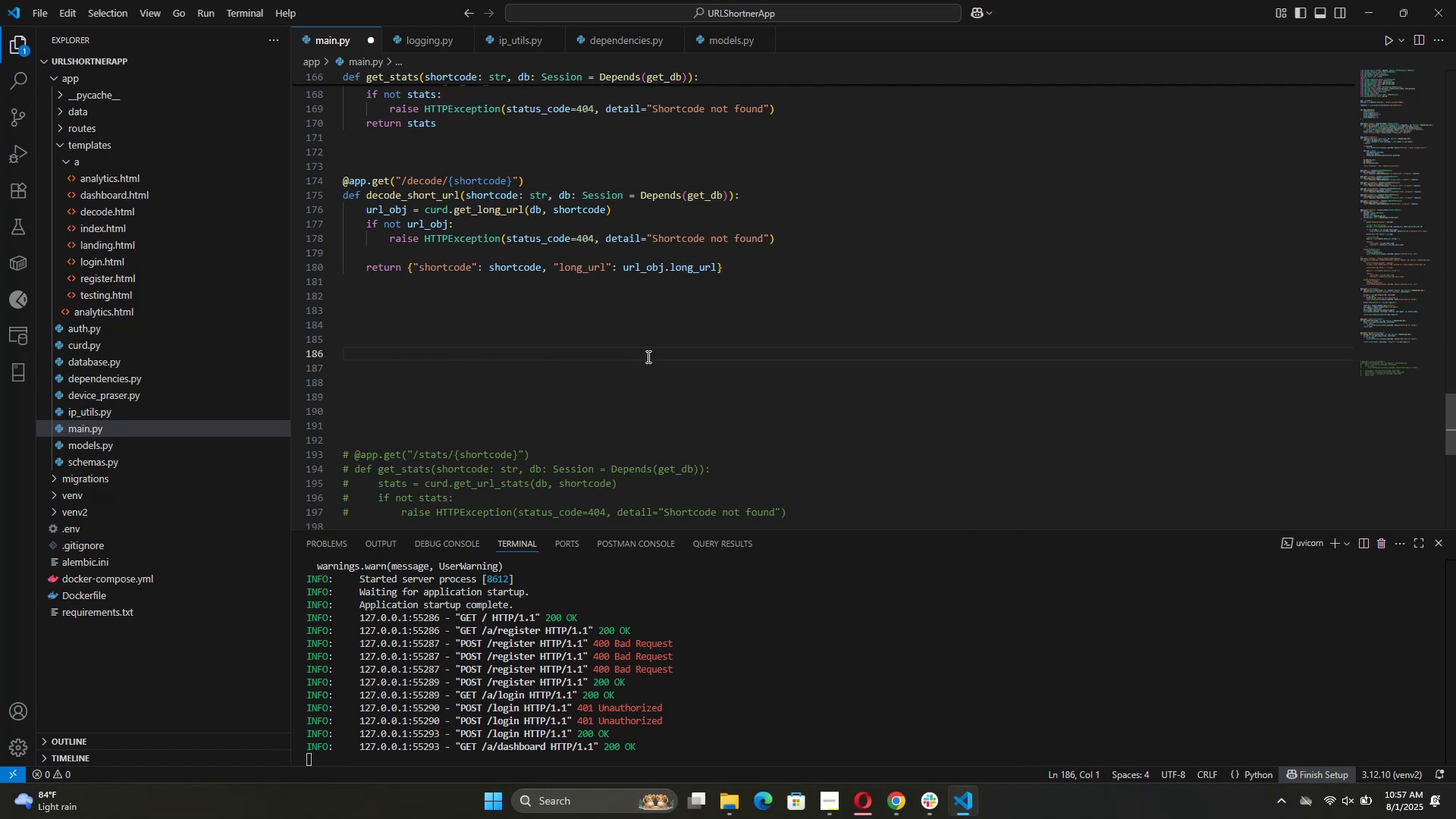 
key(Backspace)
 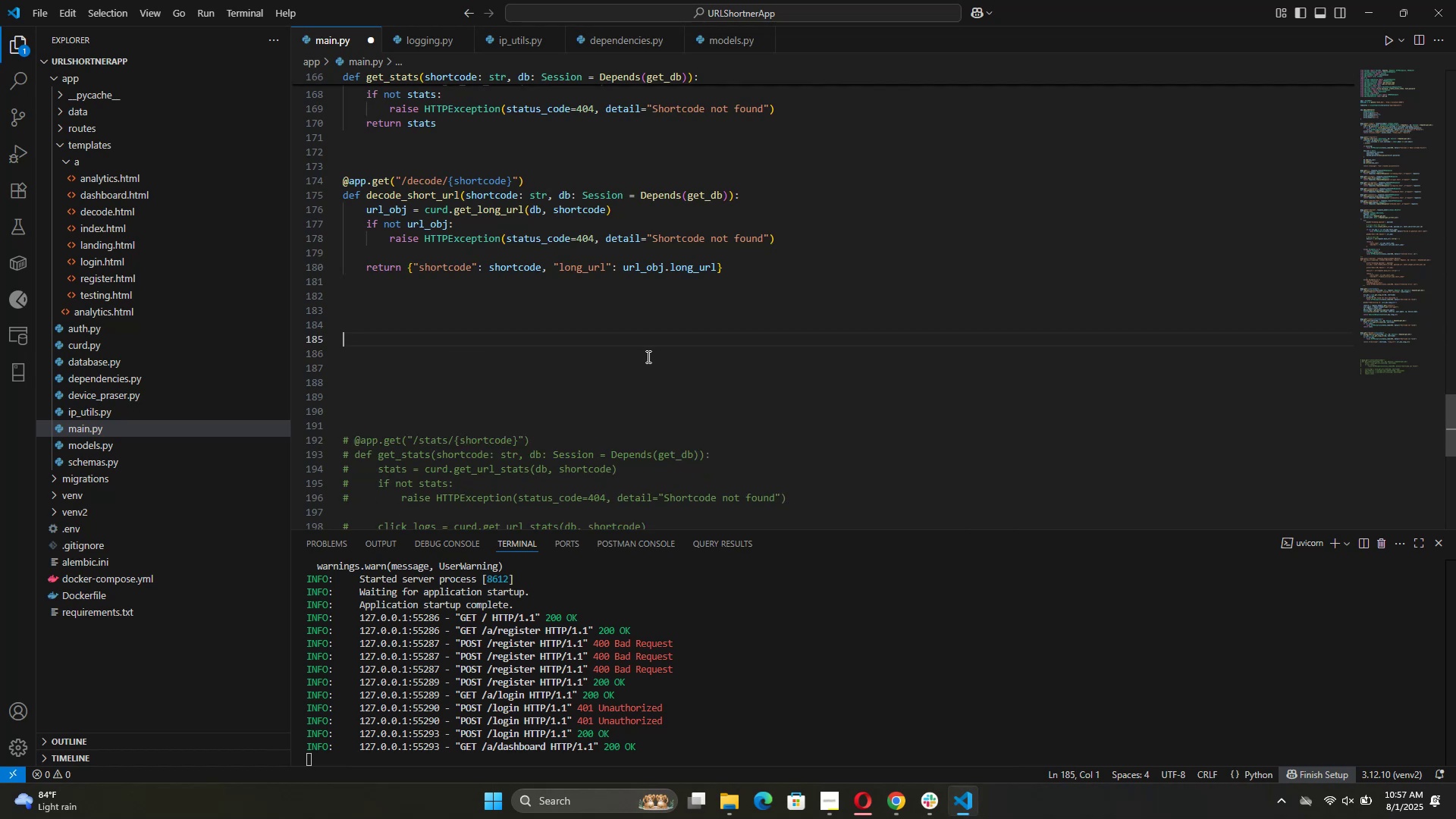 
key(Backspace)
 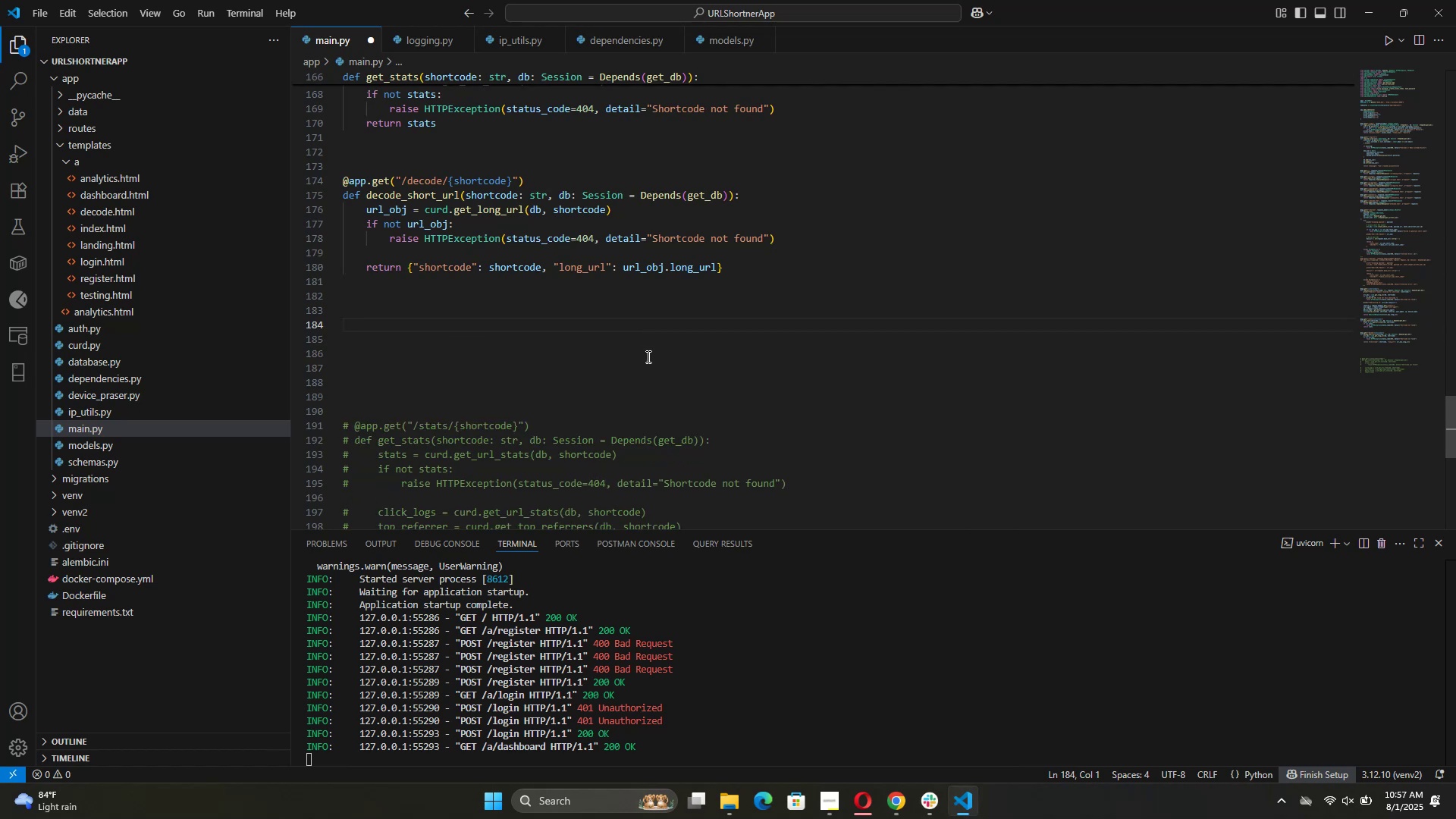 
key(Control+Equal)
 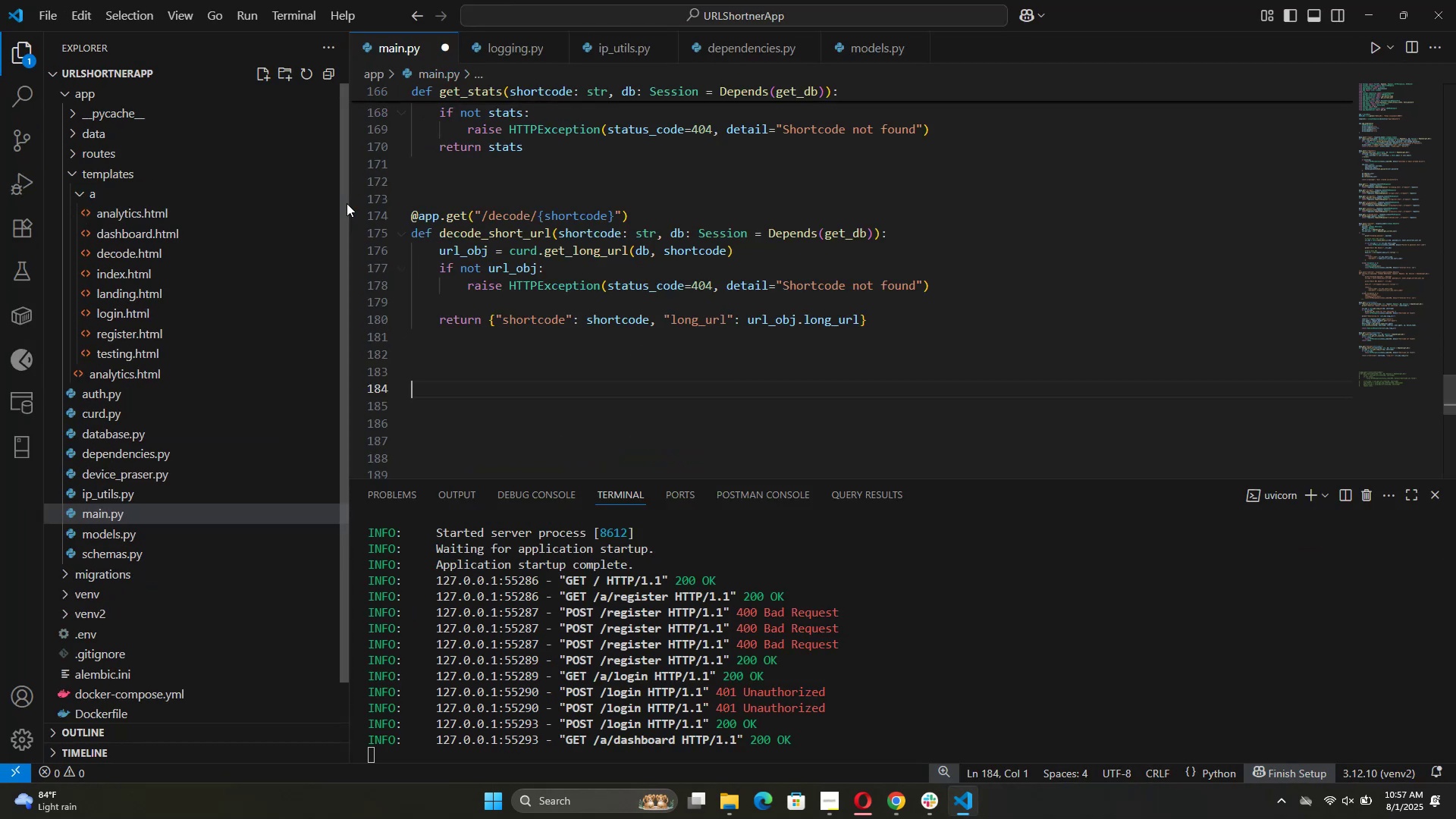 
left_click([17, 55])
 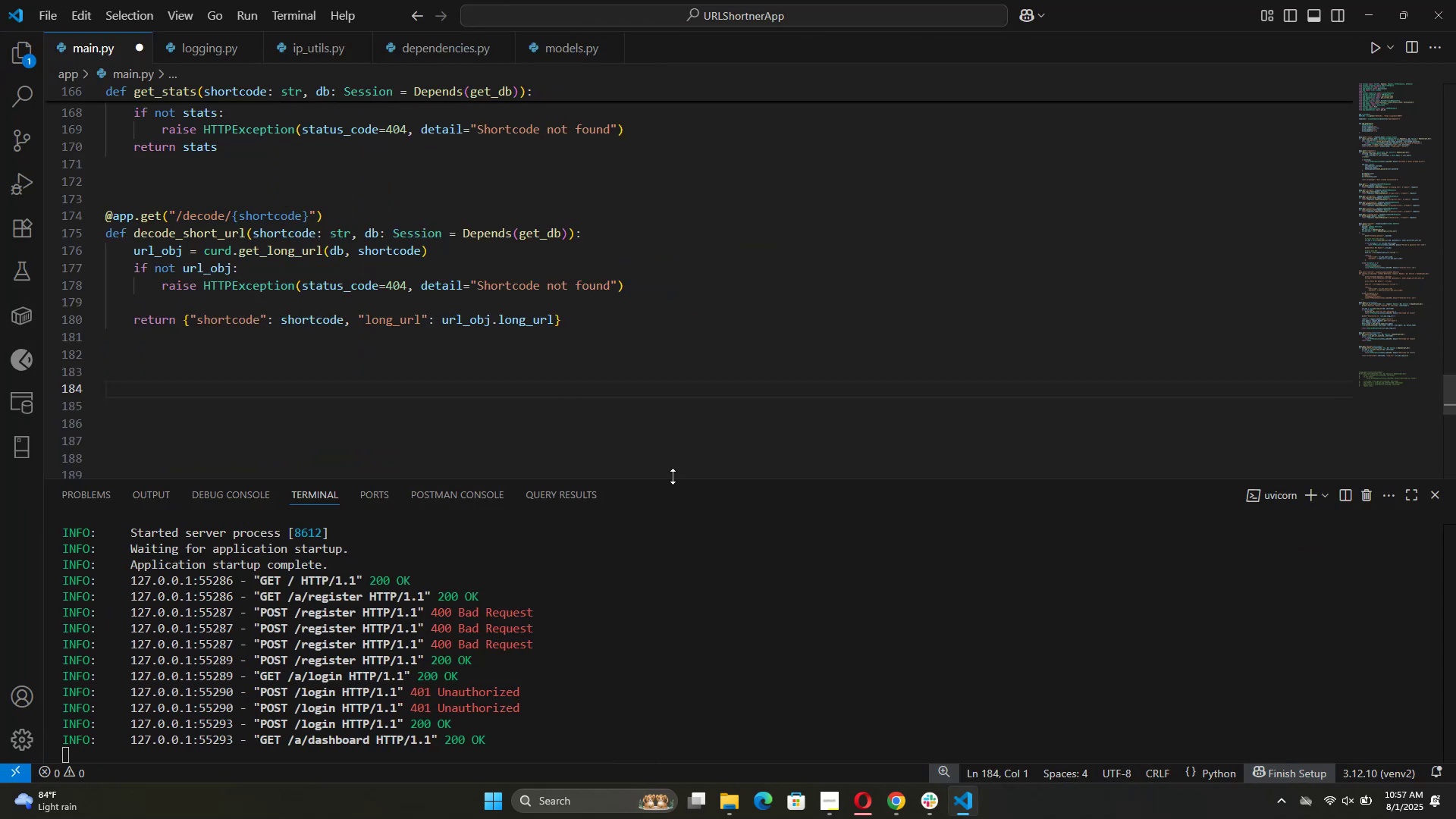 
left_click_drag(start_coordinate=[673, 476], to_coordinate=[664, 542])
 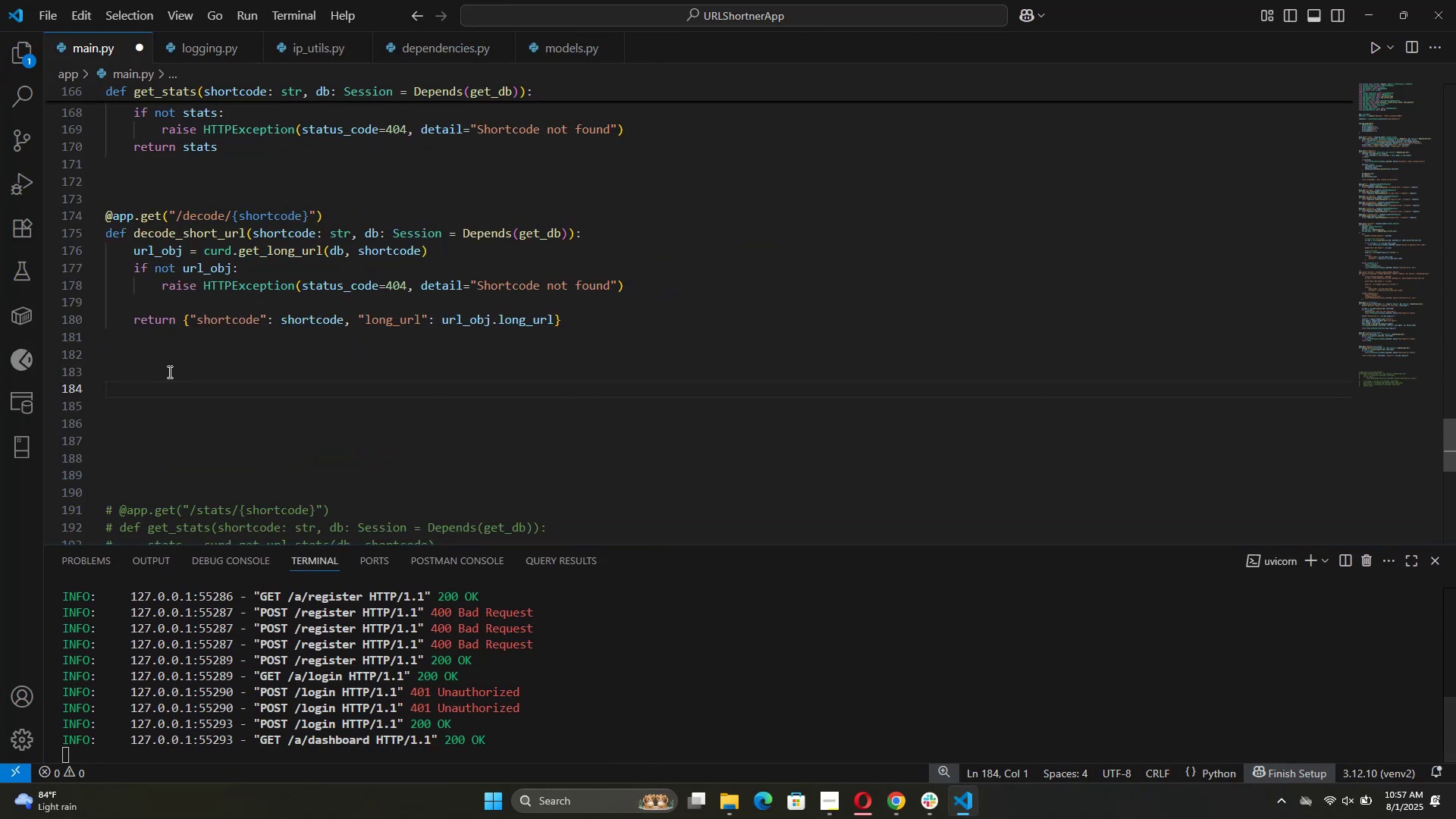 
left_click([135, 360])
 